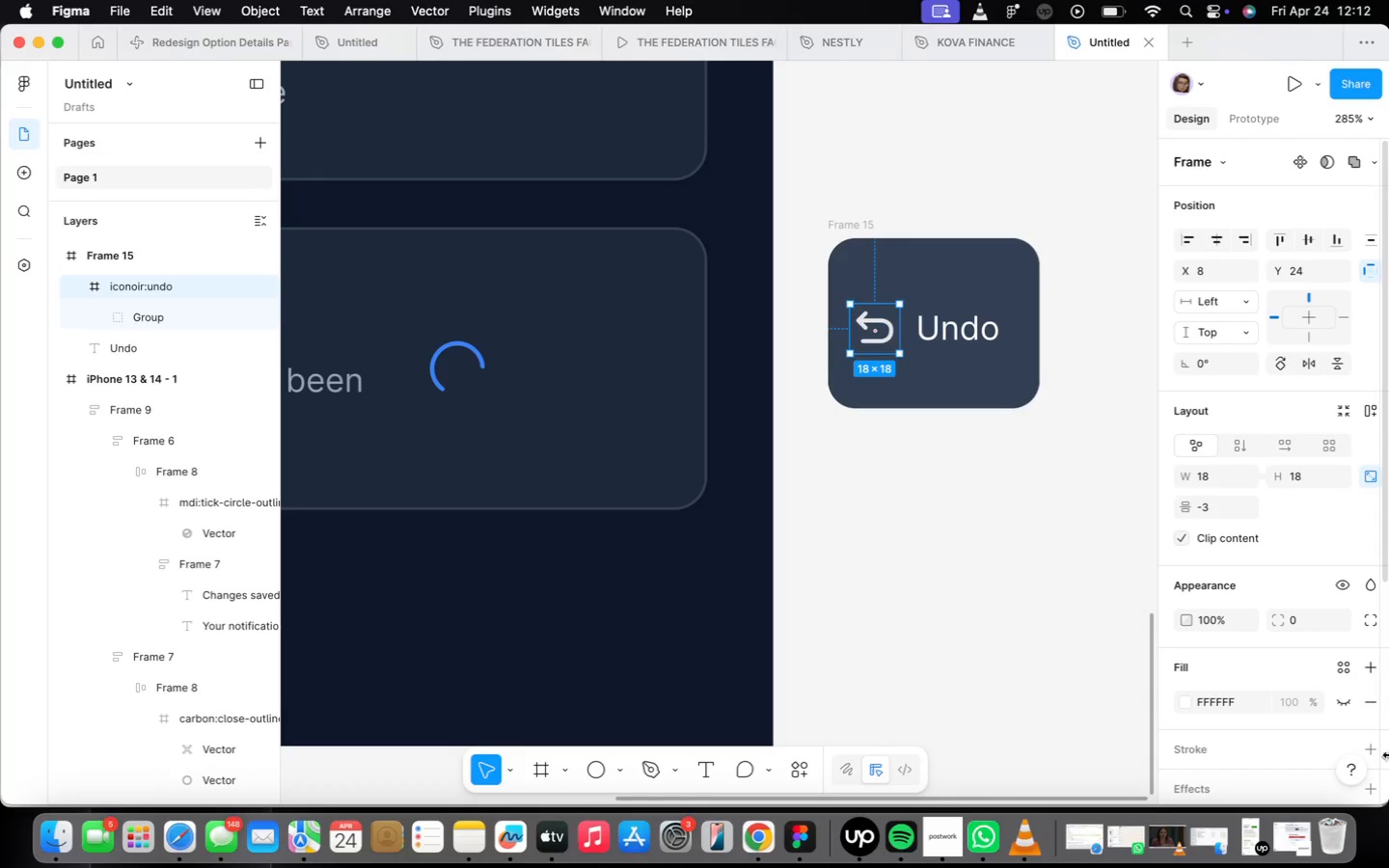 
scroll: coordinate [1298, 678], scroll_direction: down, amount: 17.0
 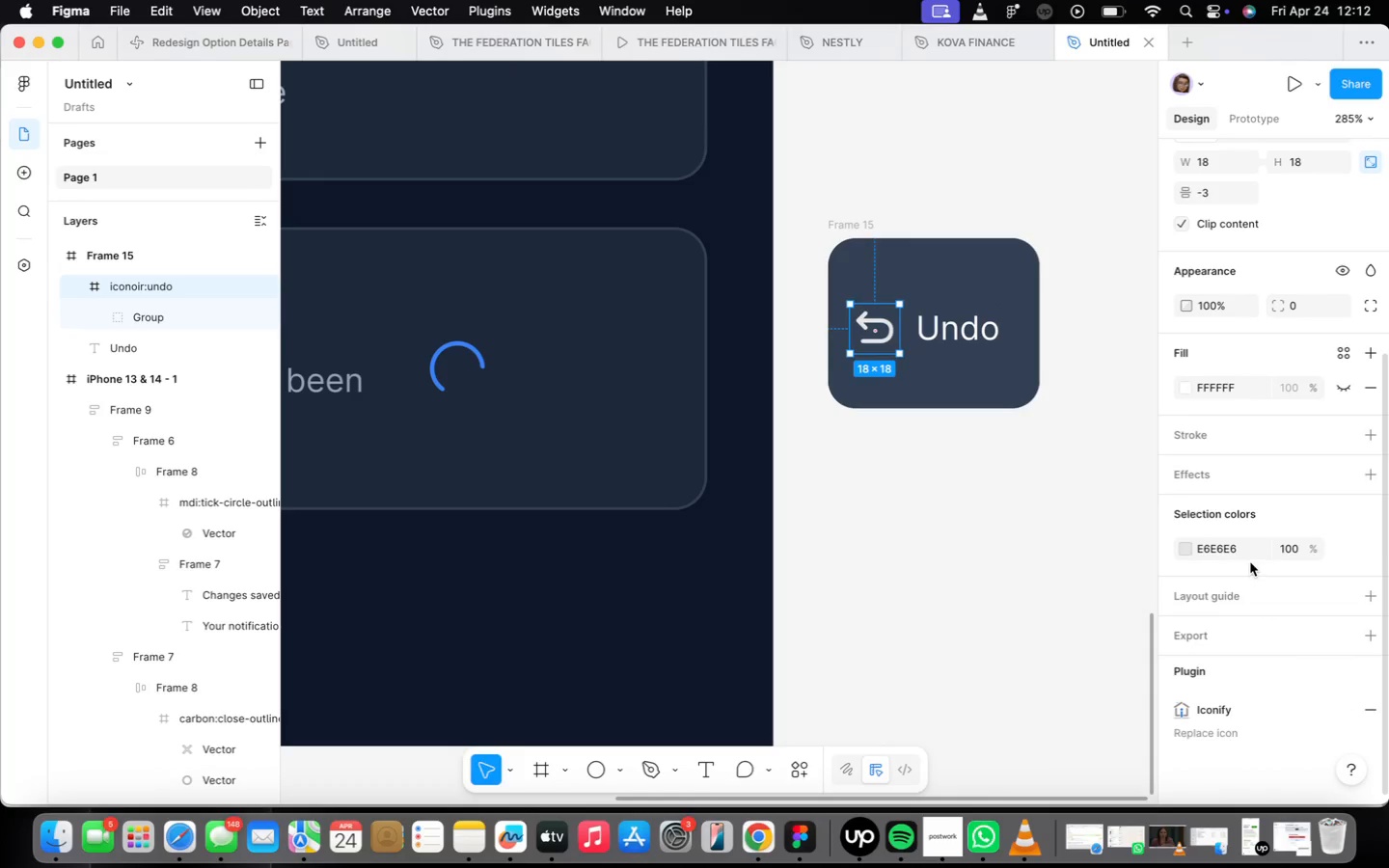 
left_click([1250, 553])
 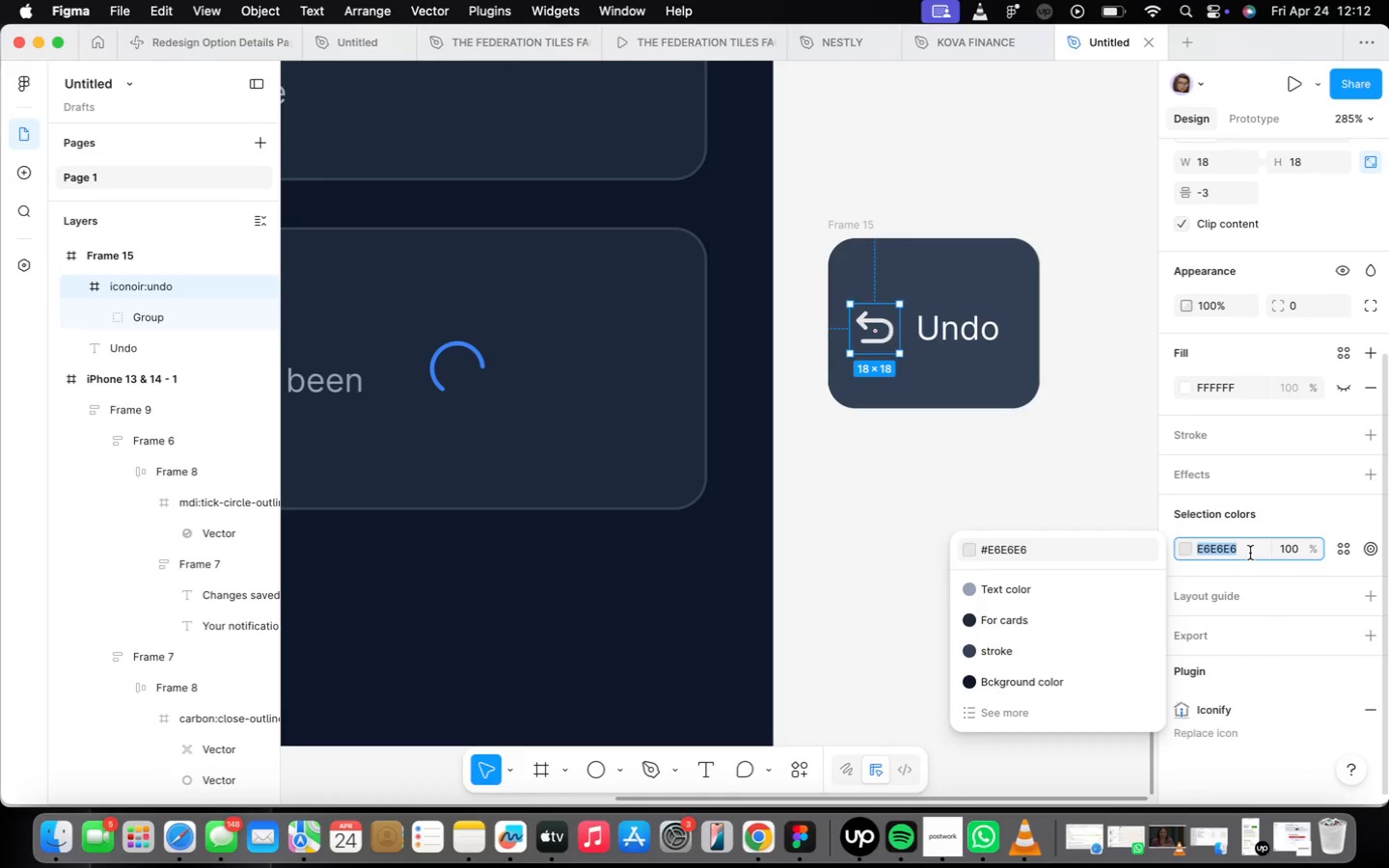 
type(ffffff)
 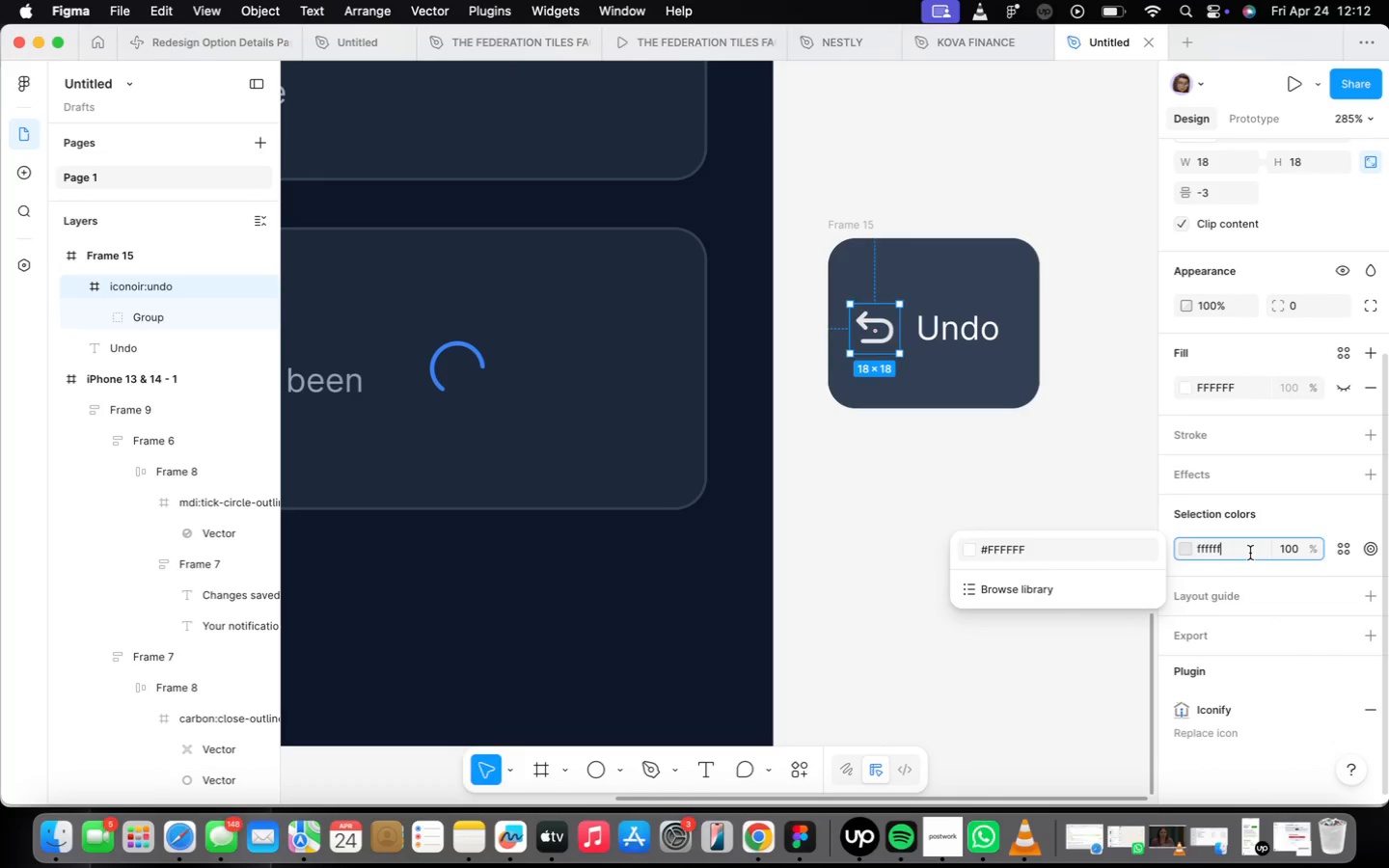 
key(Enter)
 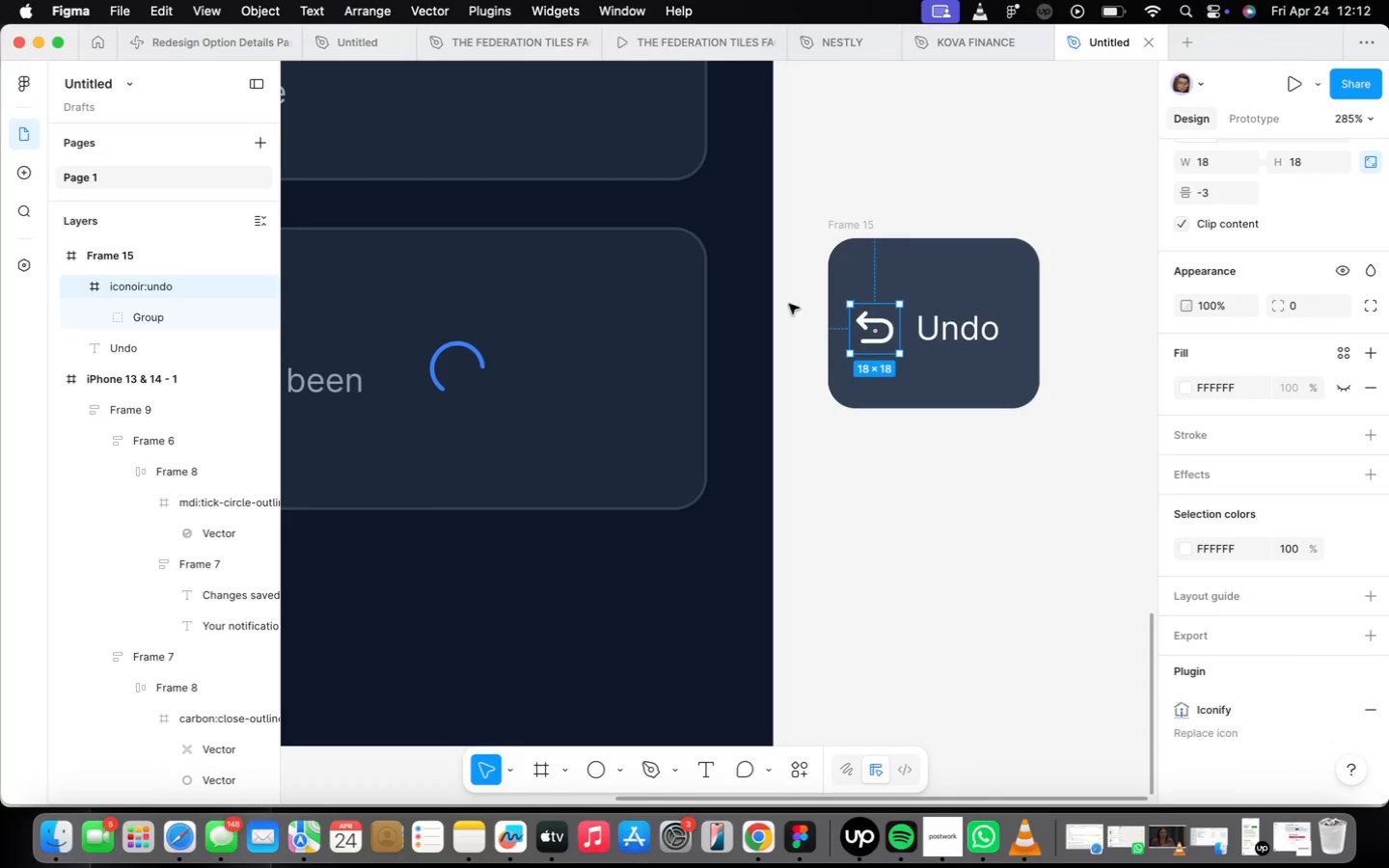 
scroll: coordinate [846, 310], scroll_direction: up, amount: 2.0
 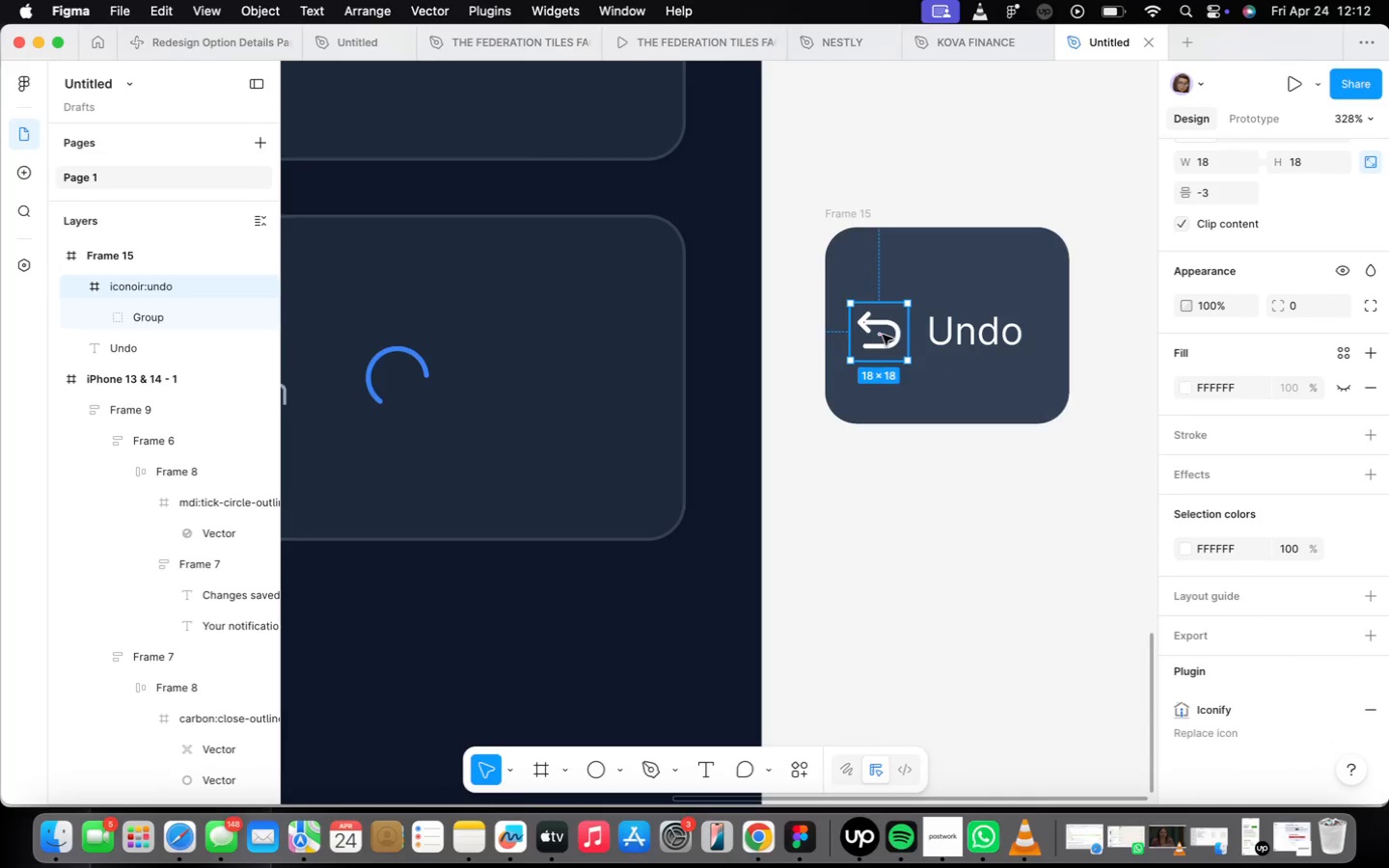 
left_click_drag(start_coordinate=[883, 335], to_coordinate=[893, 337])
 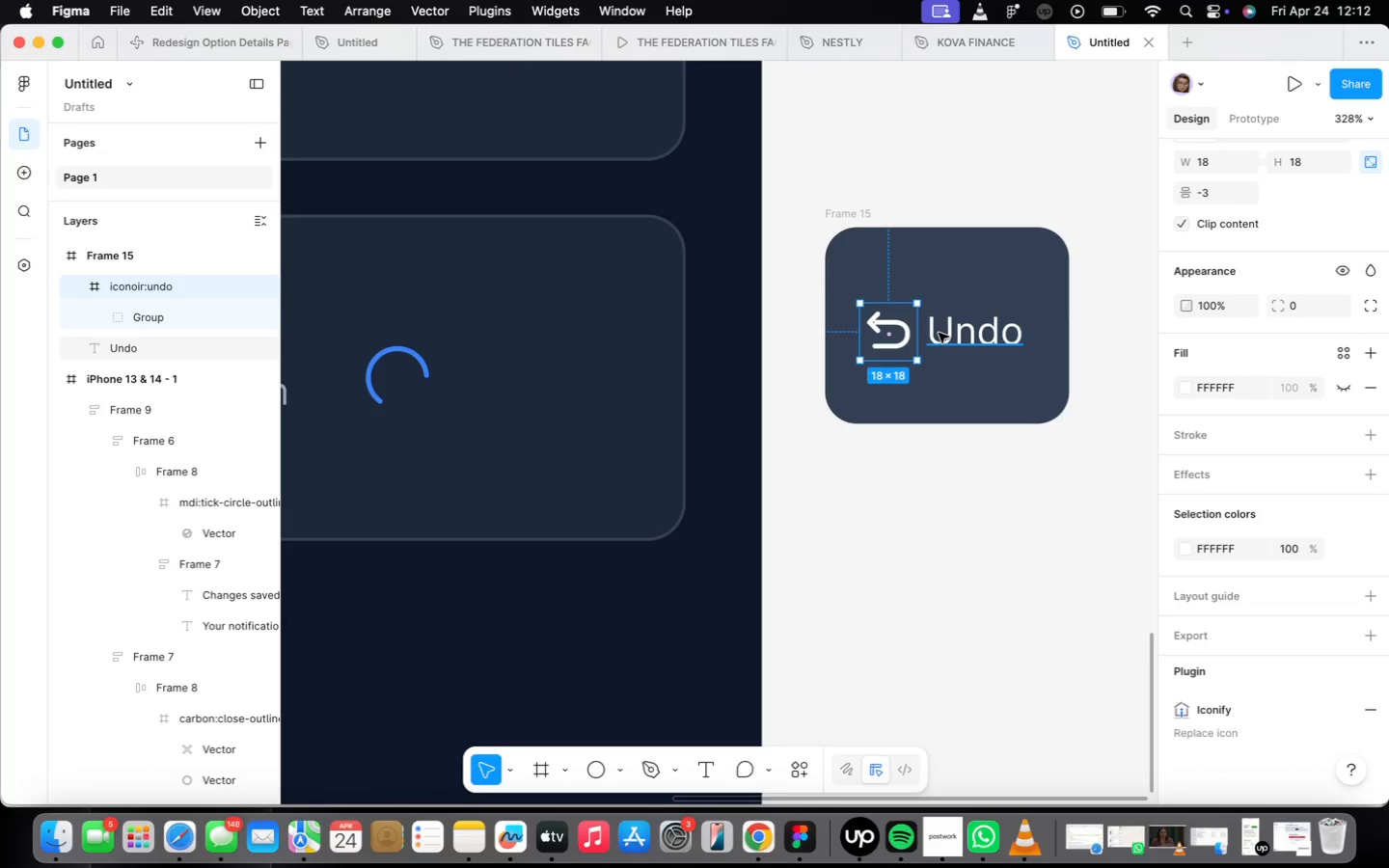 
hold_key(key=ShiftLeft, duration=0.53)
left_click([939, 333])
 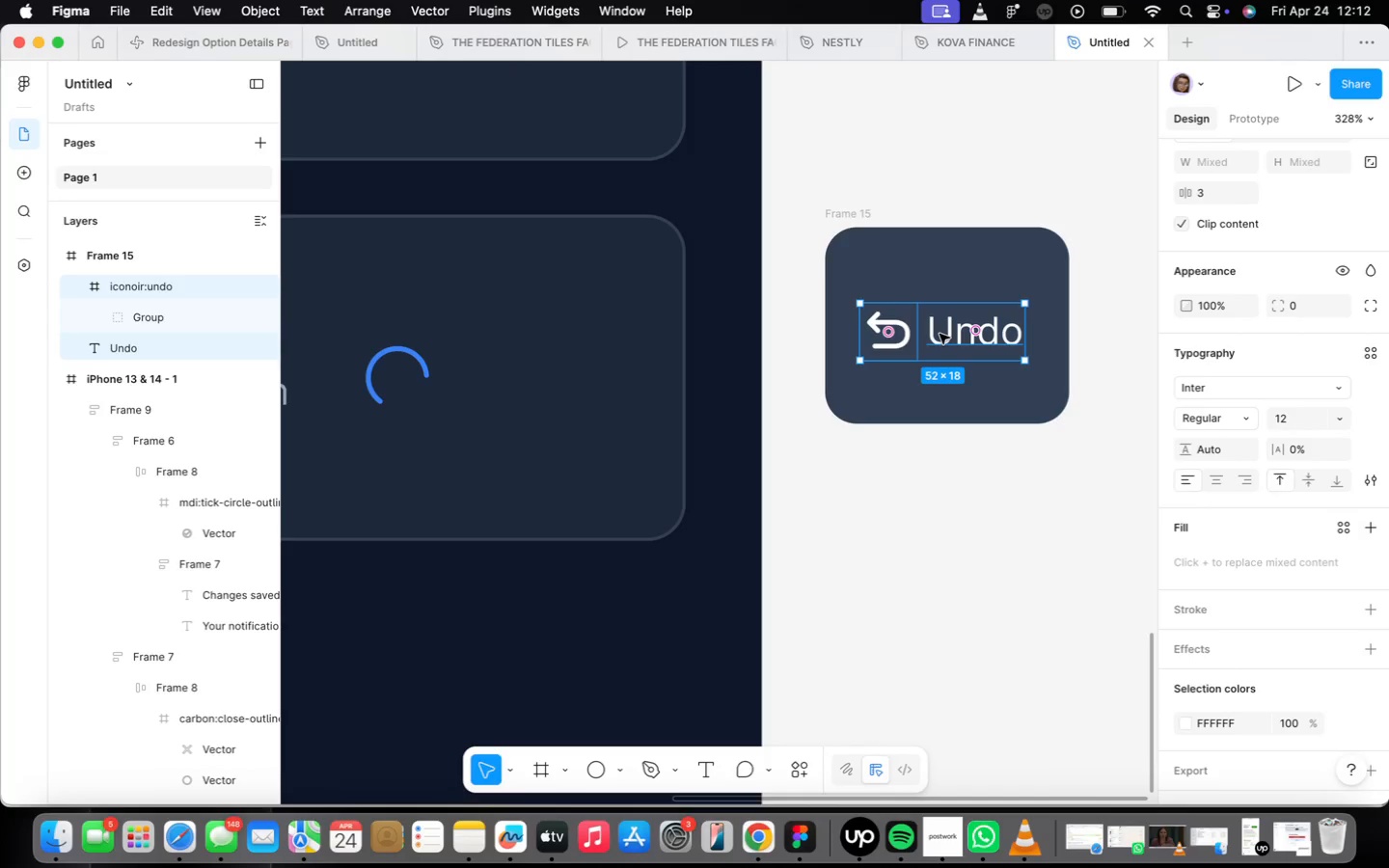 
wait(17.29)
 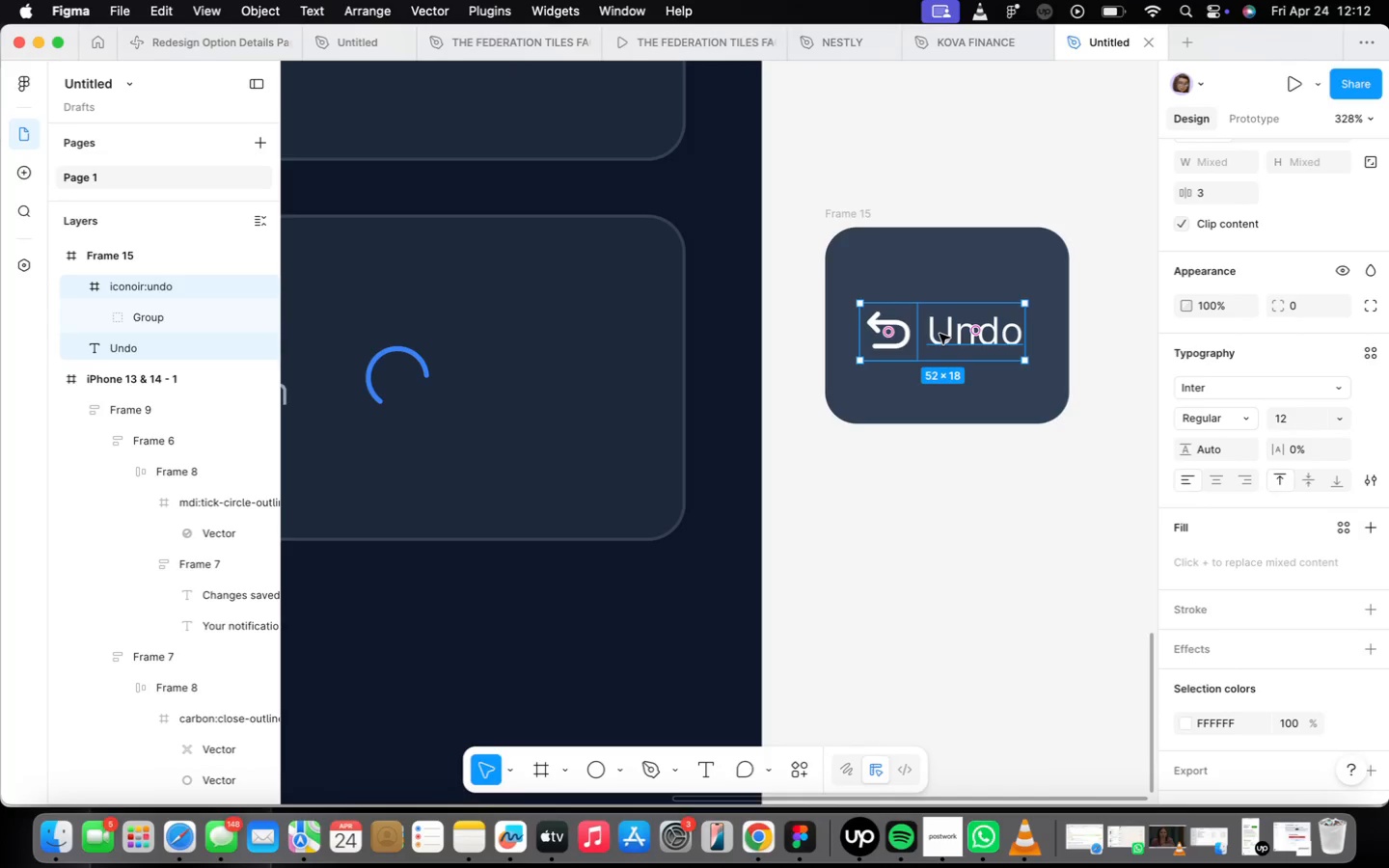 
key(Shift+A)
 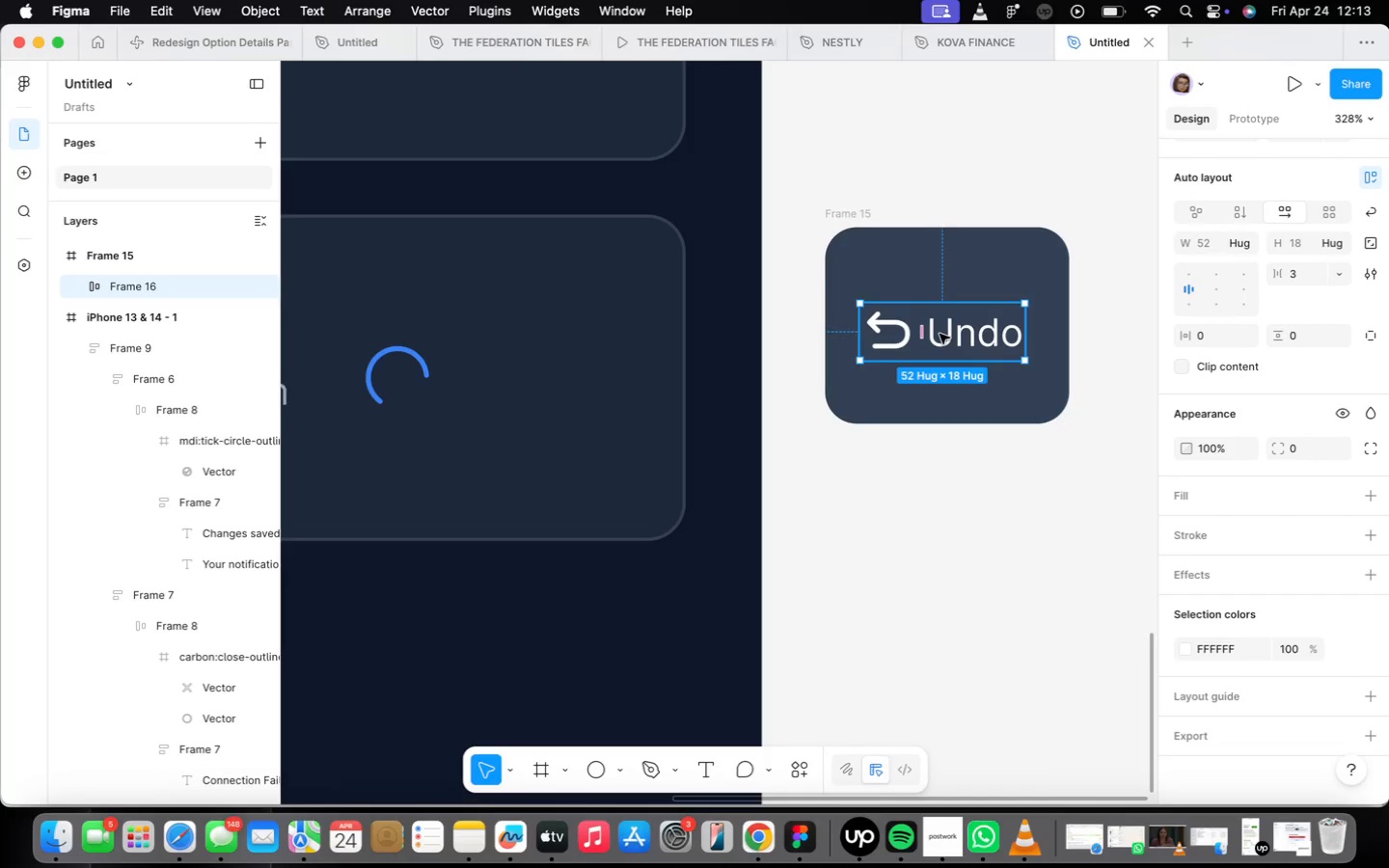 
wait(54.26)
 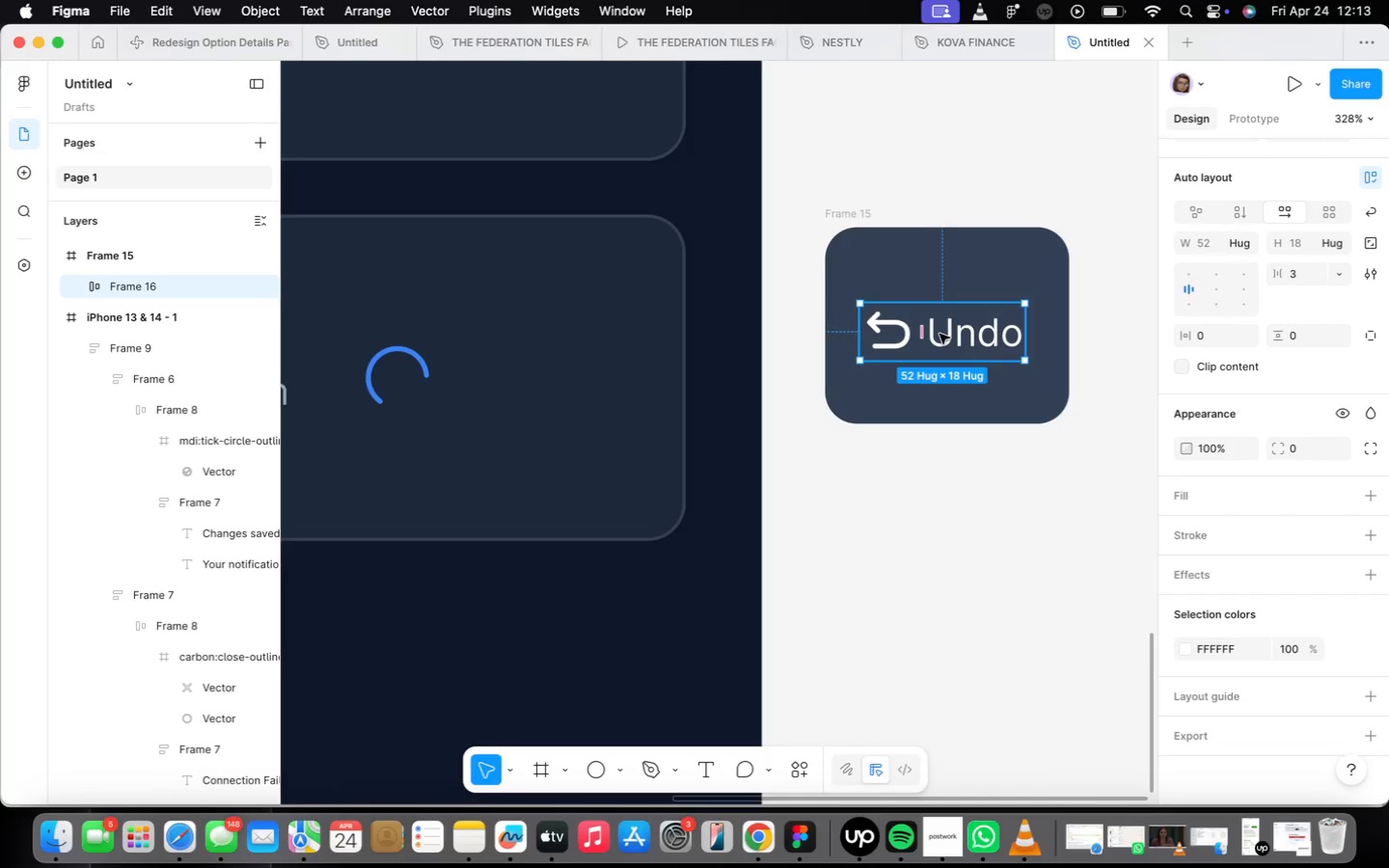 
hold_key(key=ShiftLeft, duration=0.48)
left_click([855, 215])
 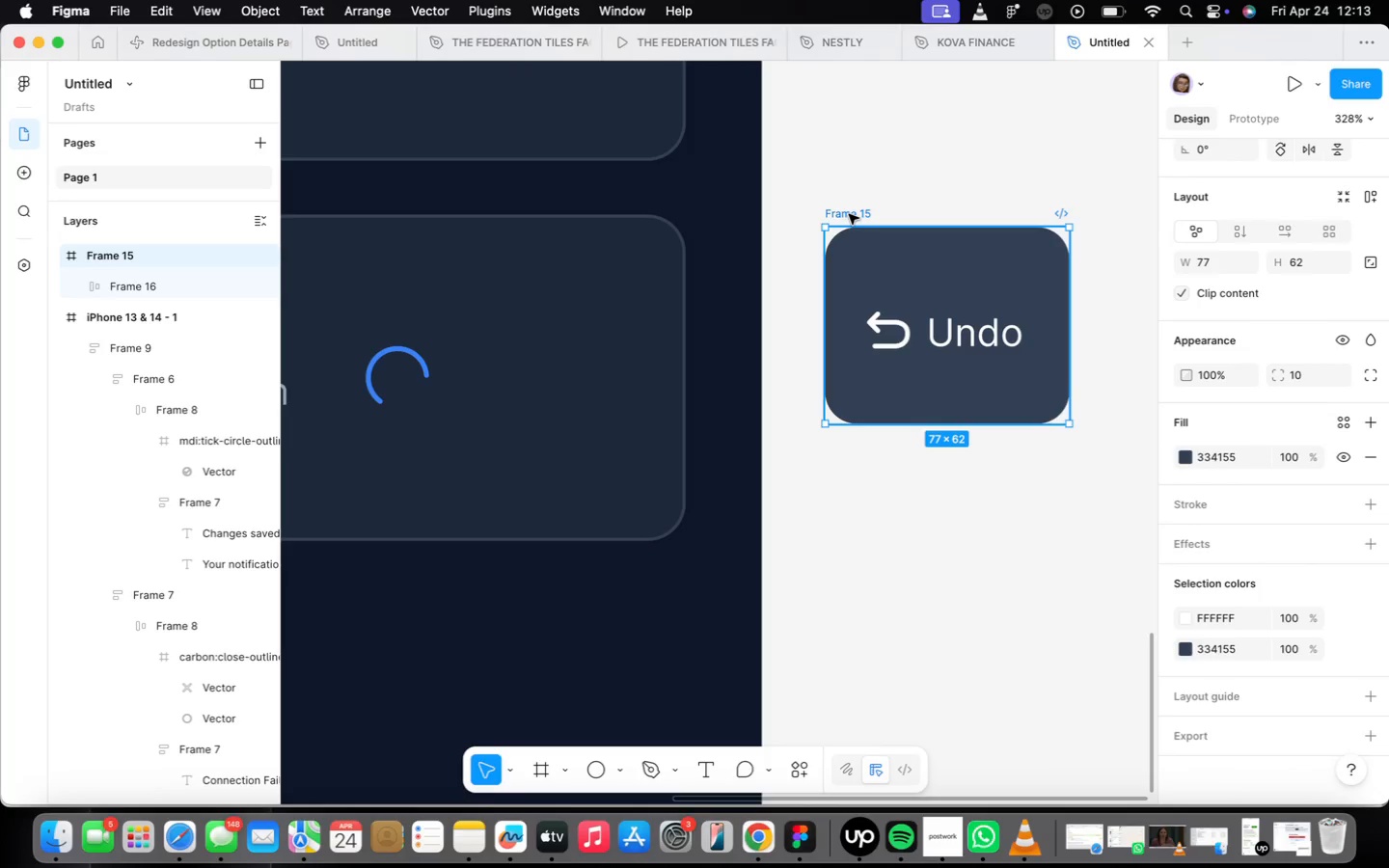 
key(Shift+A)
 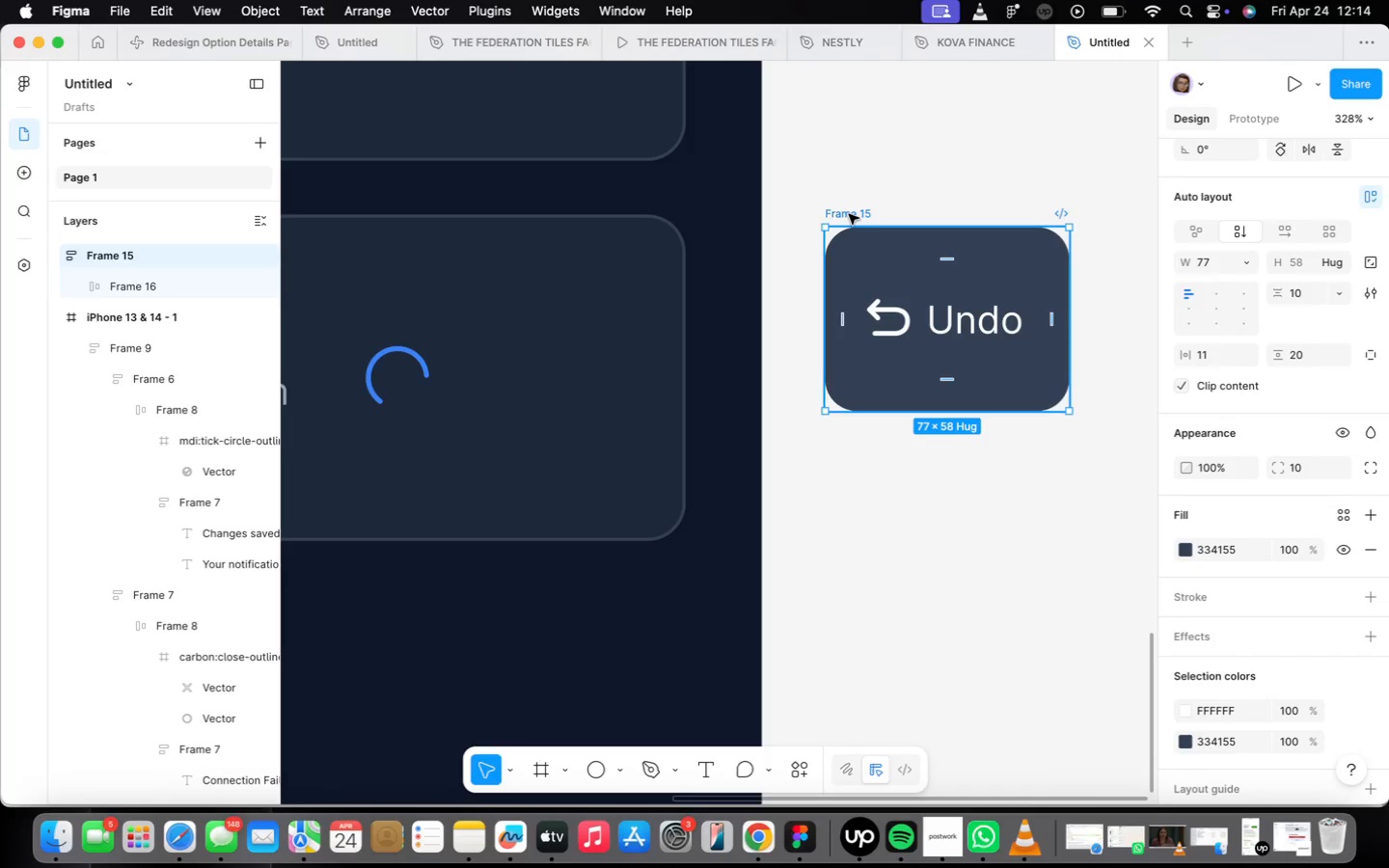 
wait(25.35)
 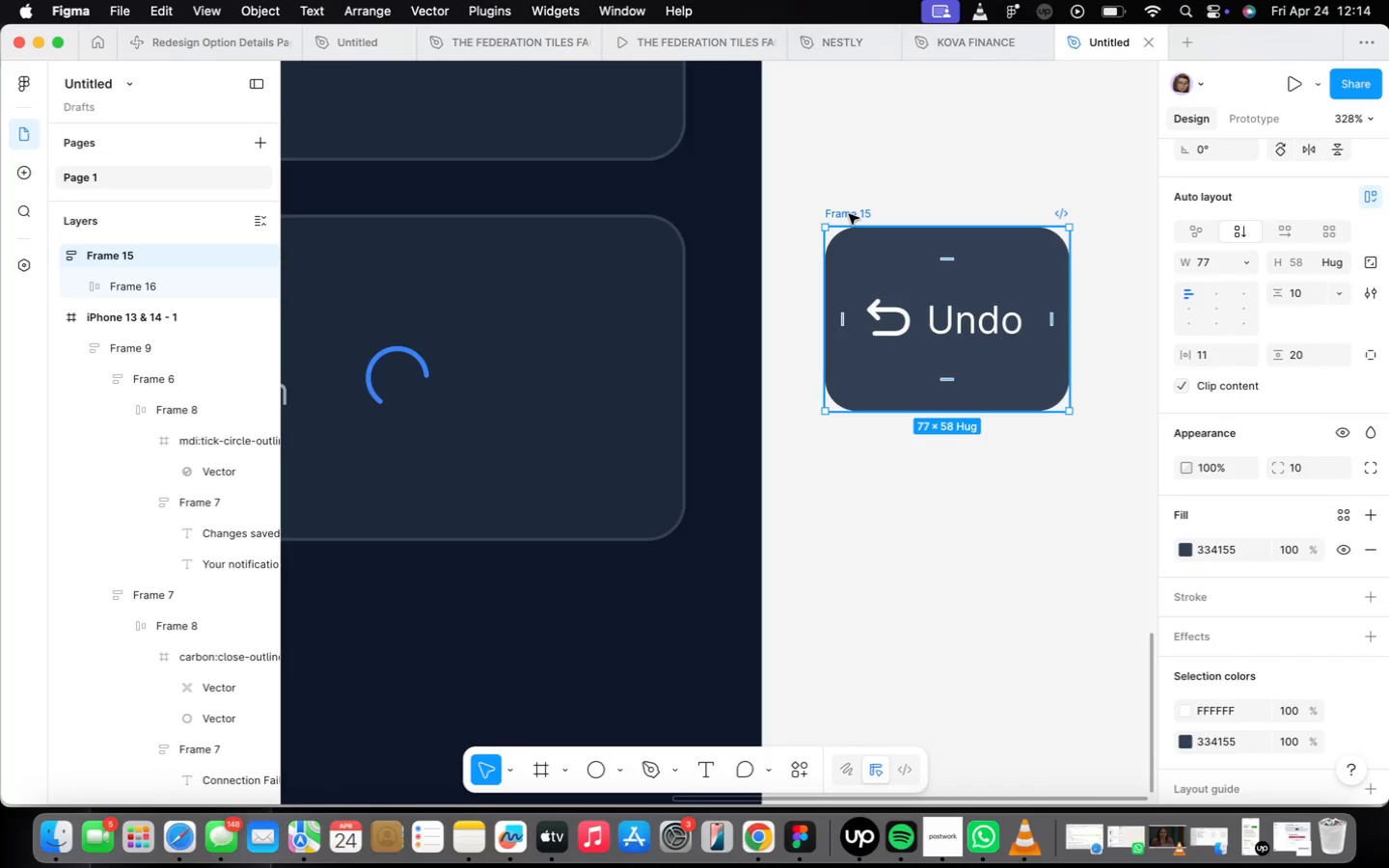 
scroll: coordinate [814, 339], scroll_direction: down, amount: 2.0
 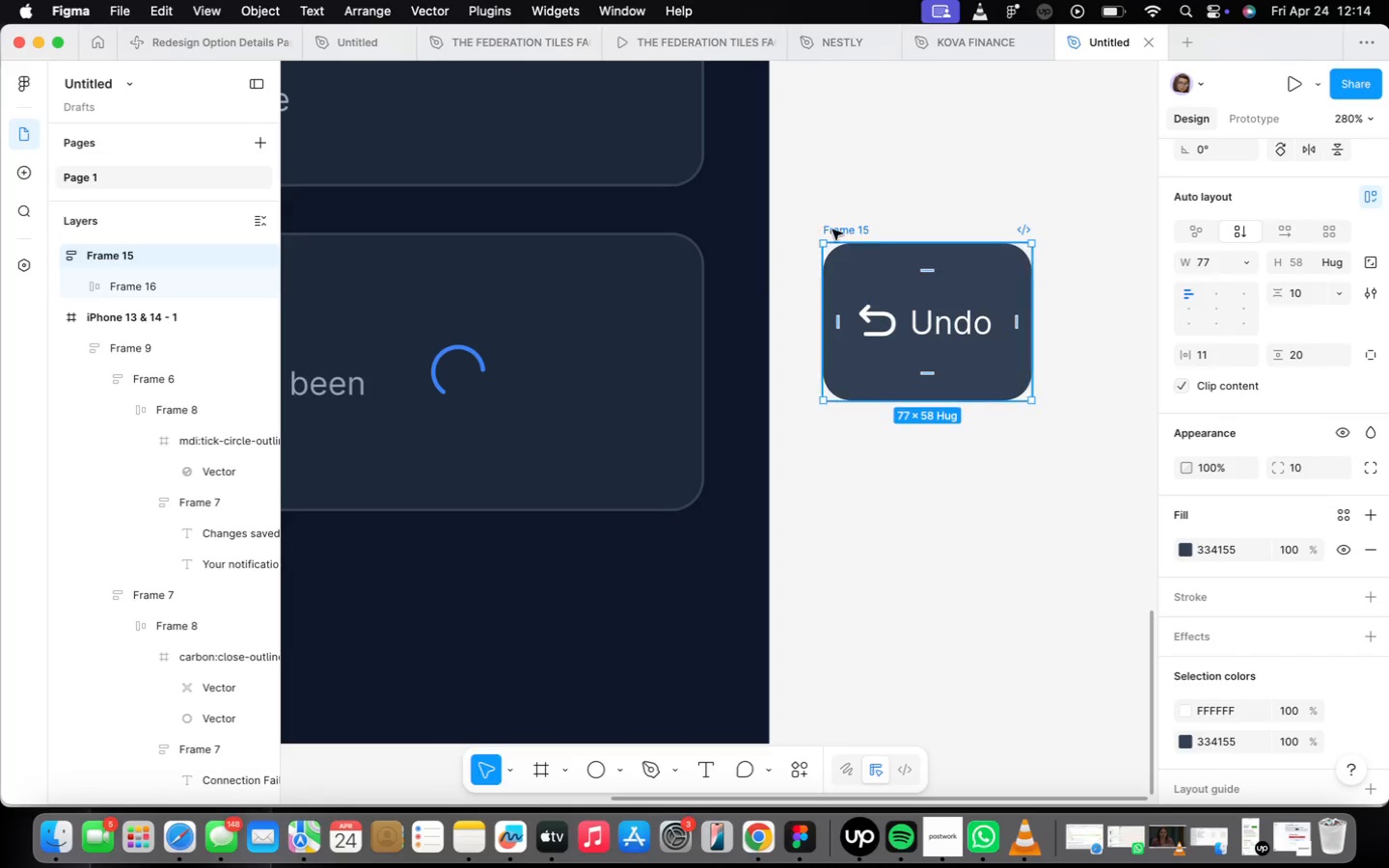 
right_click([833, 231])
 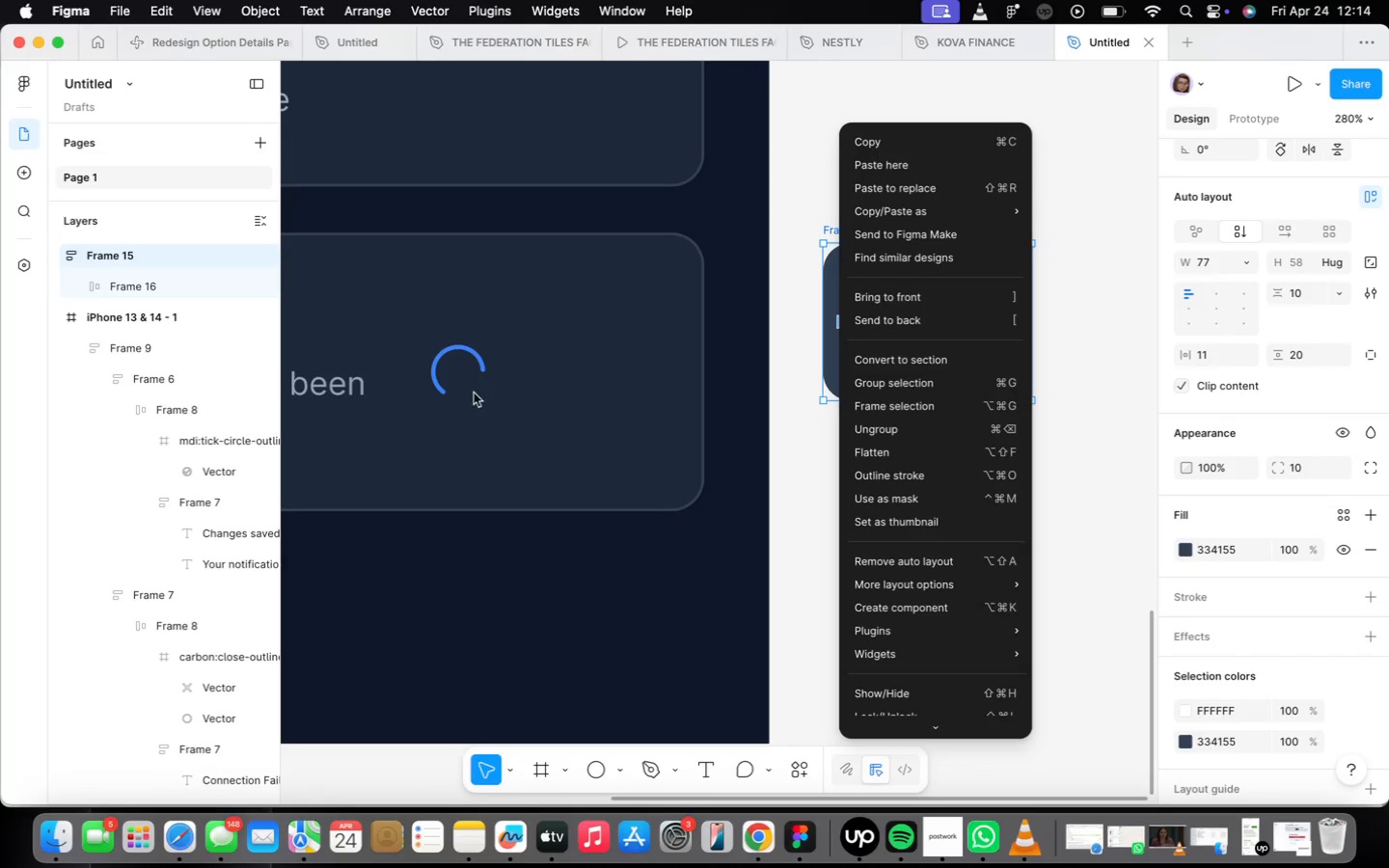 
double_click([454, 372])
 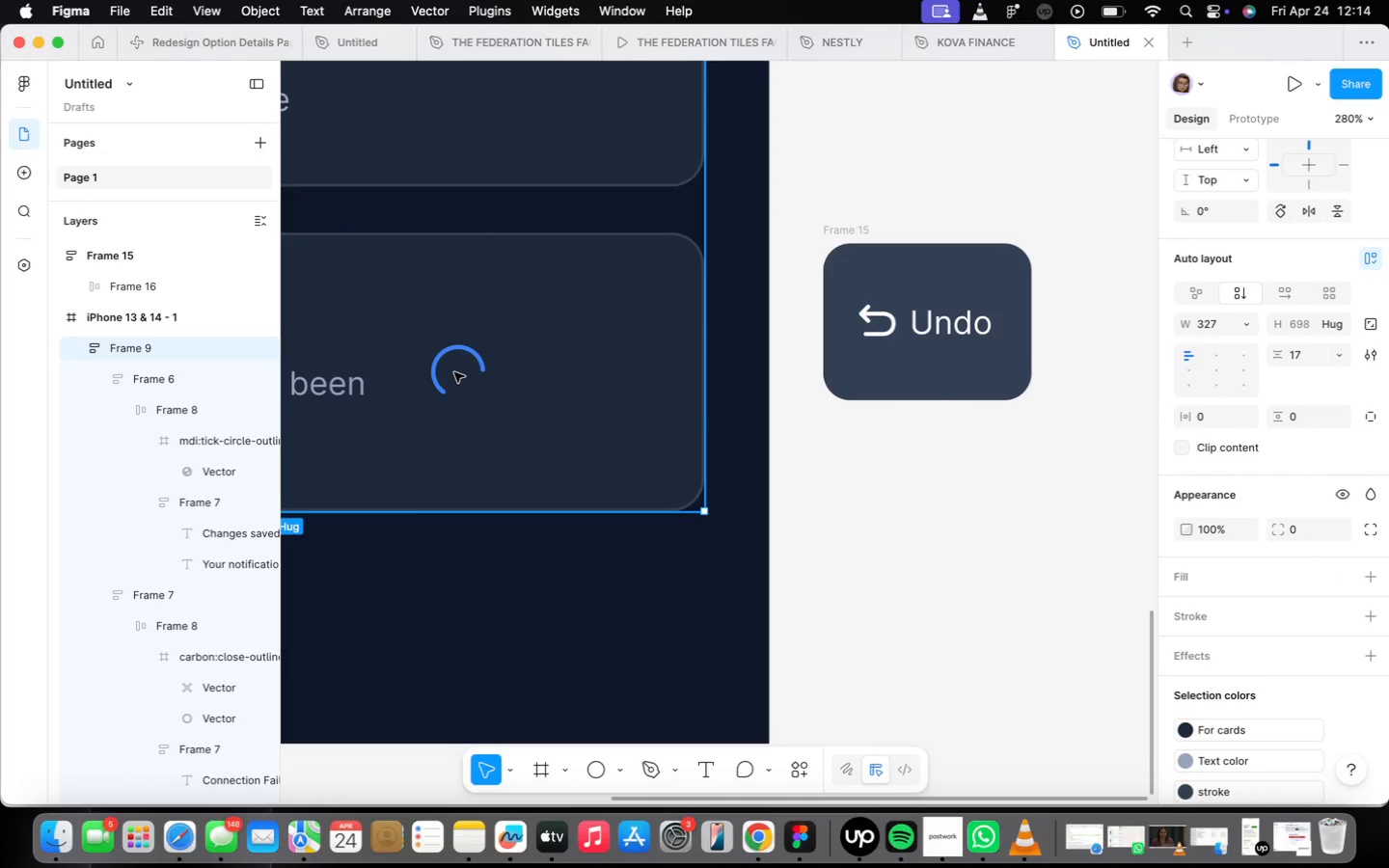 
double_click([454, 372])
 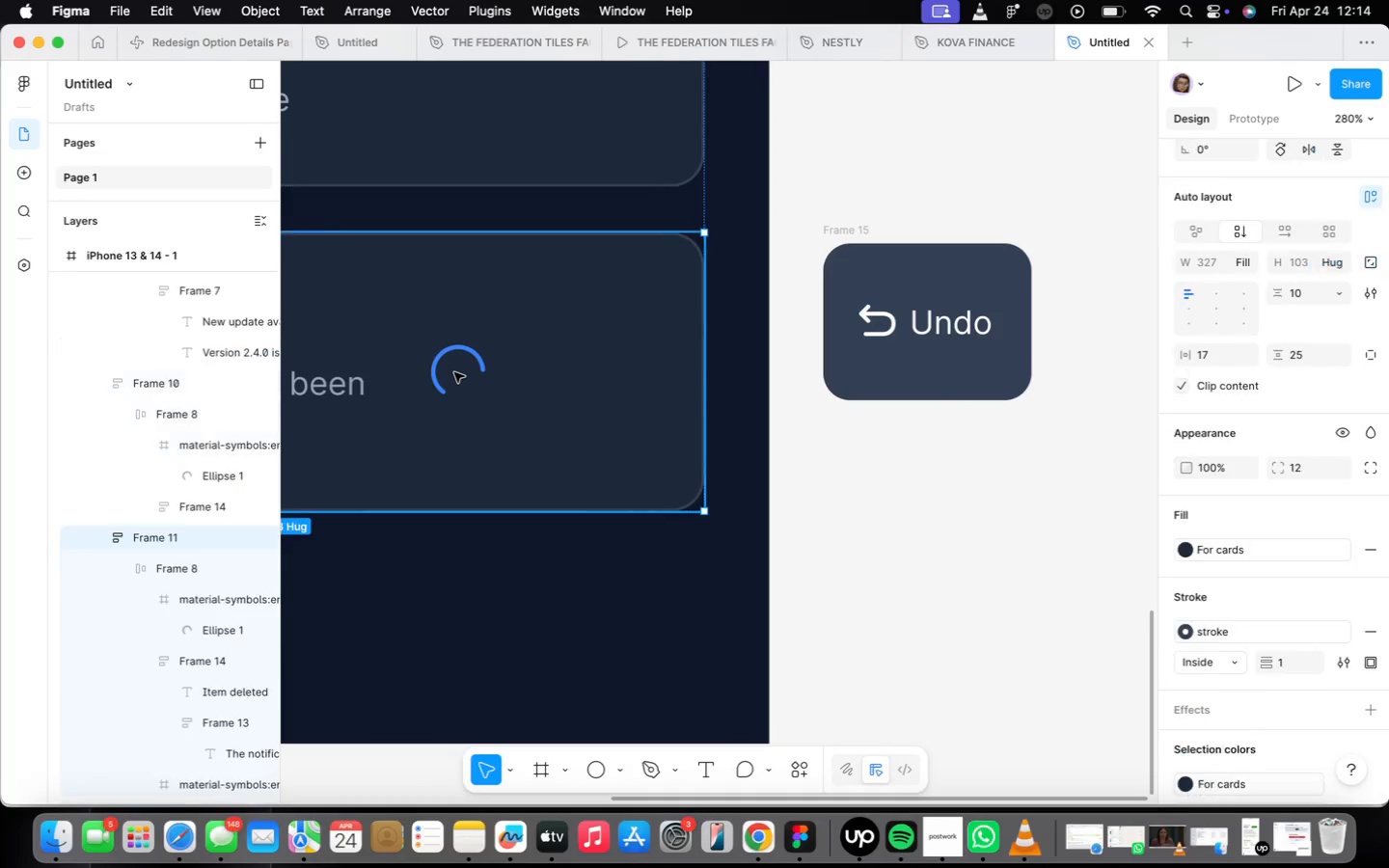 
triple_click([454, 372])
 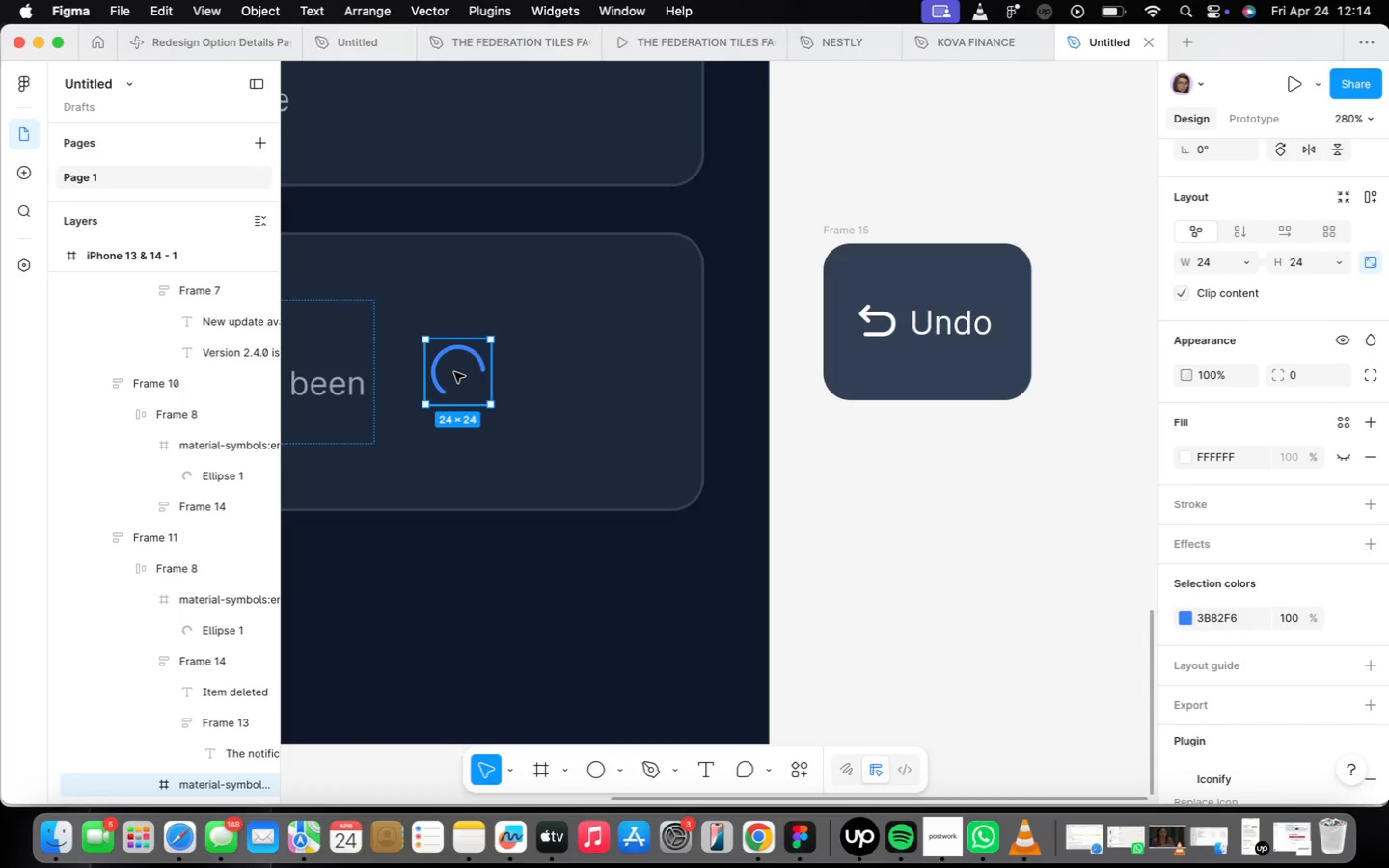 
right_click([454, 372])
 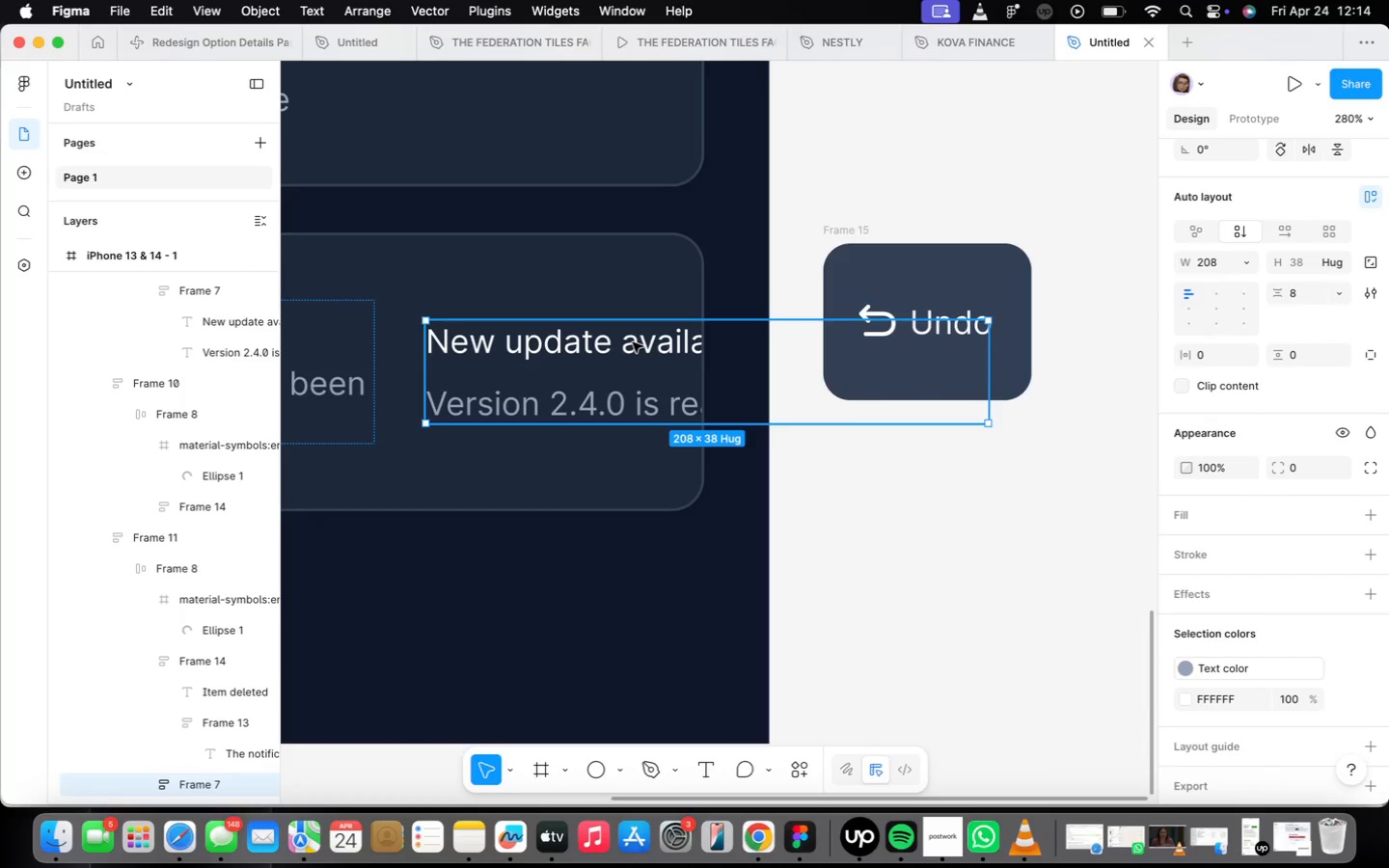 
key(Backspace)
 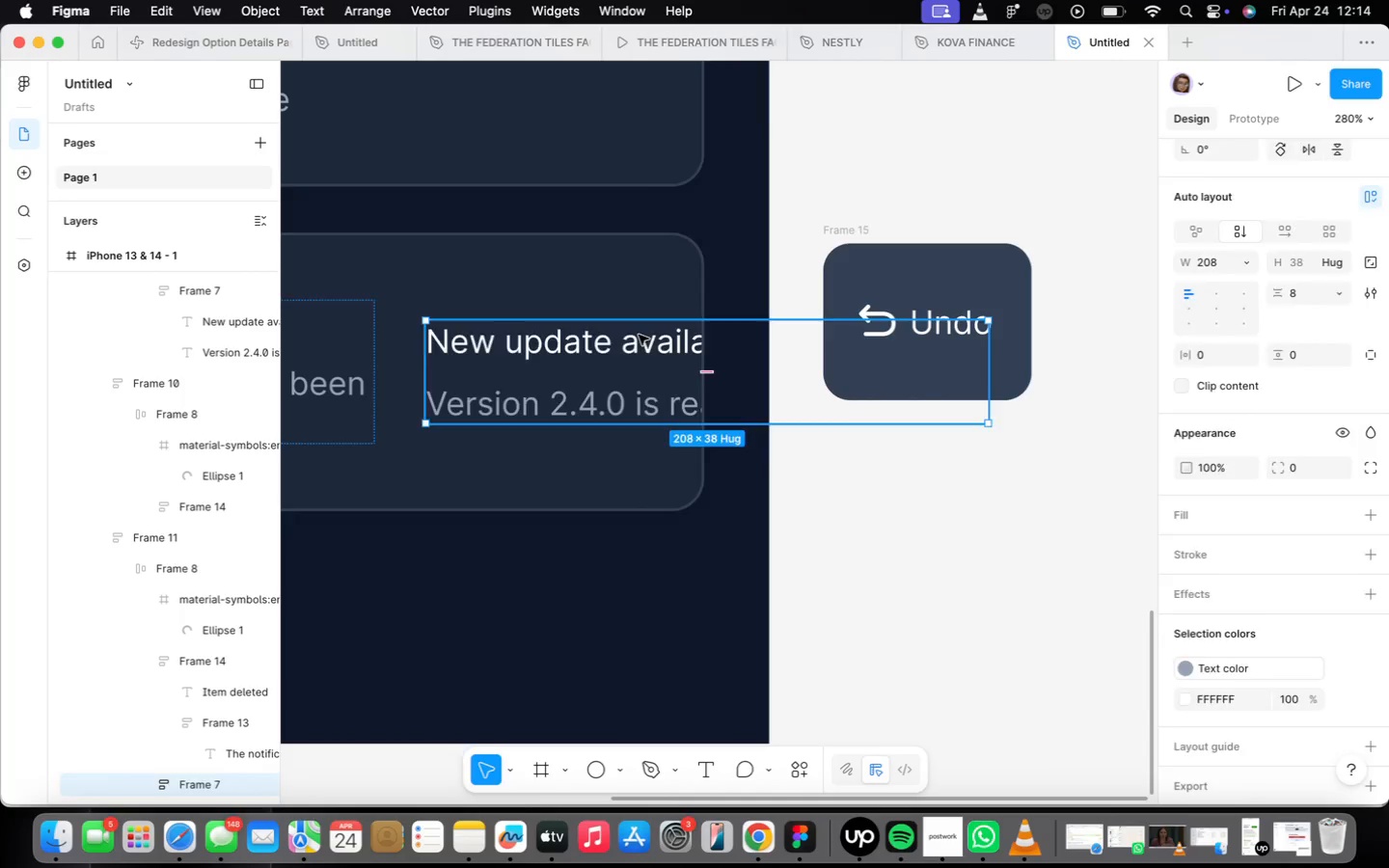 
key(Backspace)
 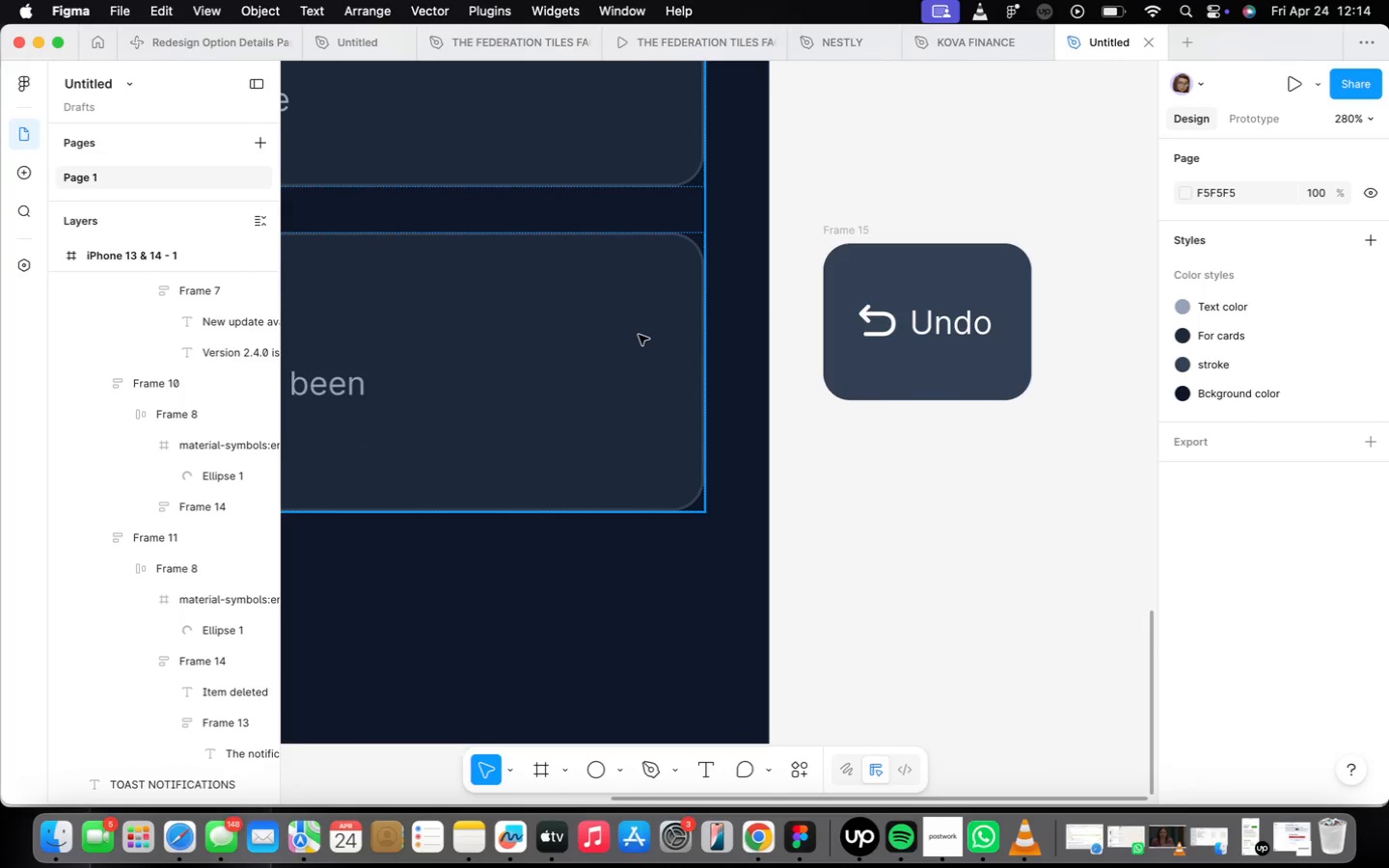 
key(Meta+Z)
 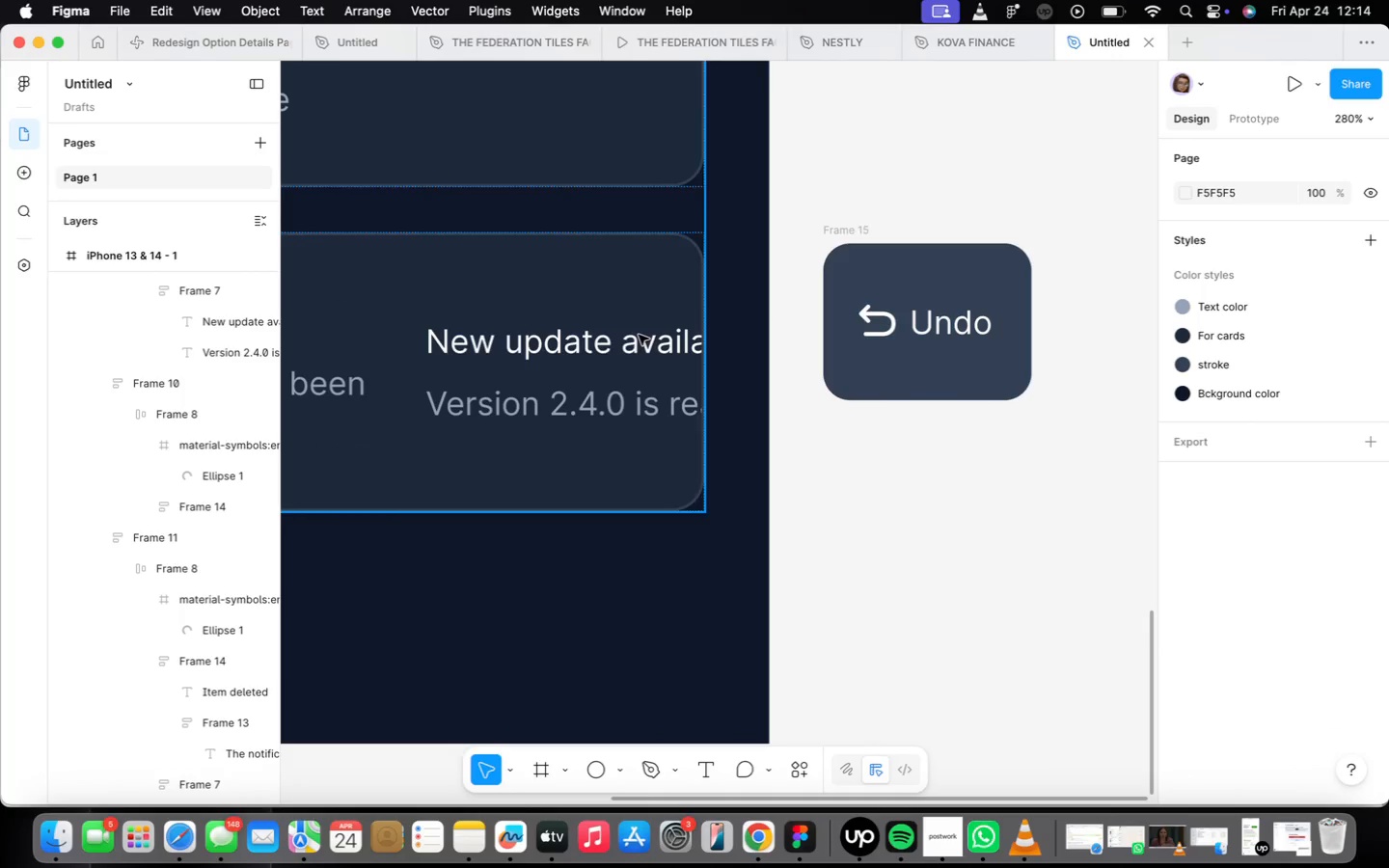 
key(Meta+Z)
 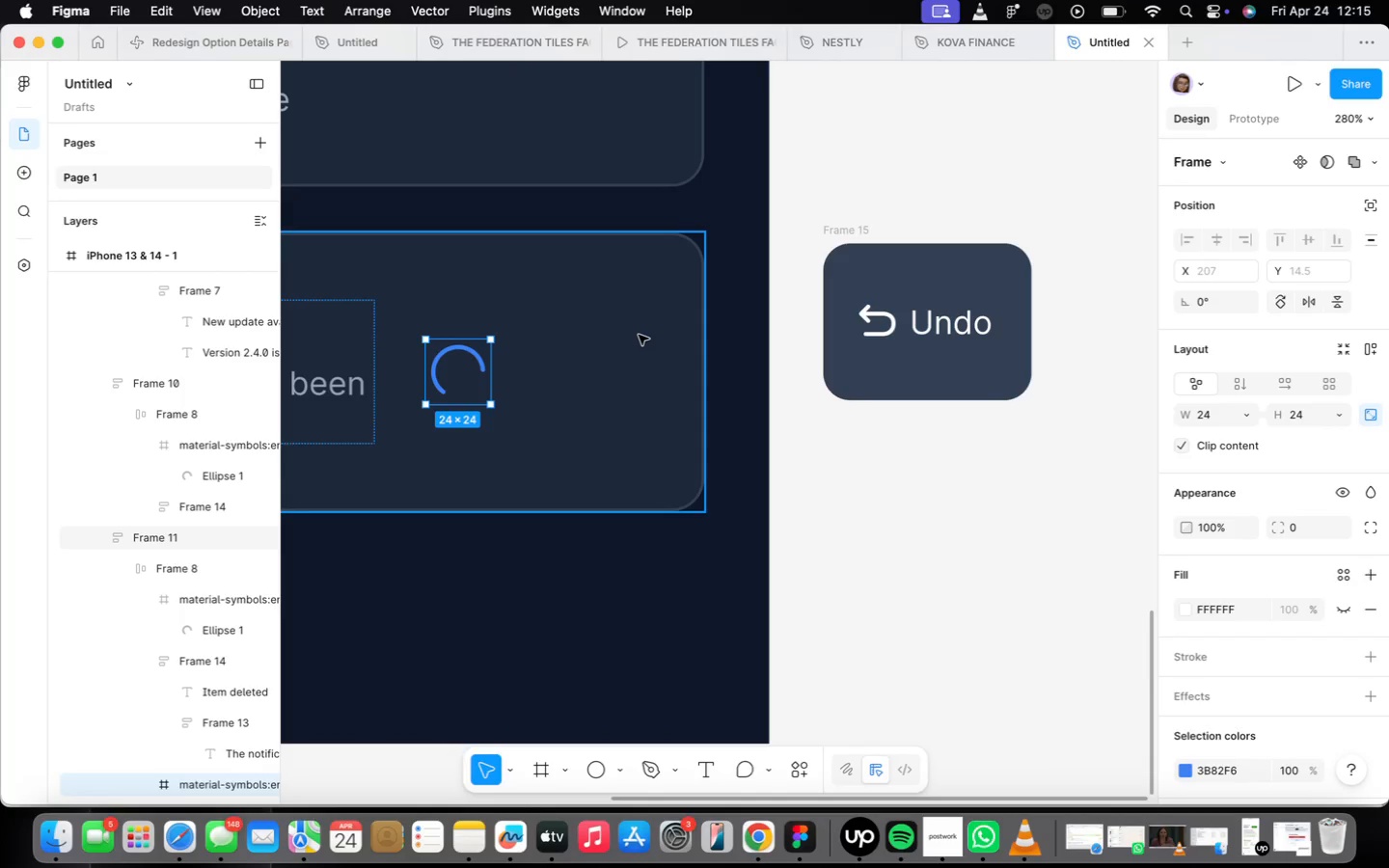 
wait(47.19)
 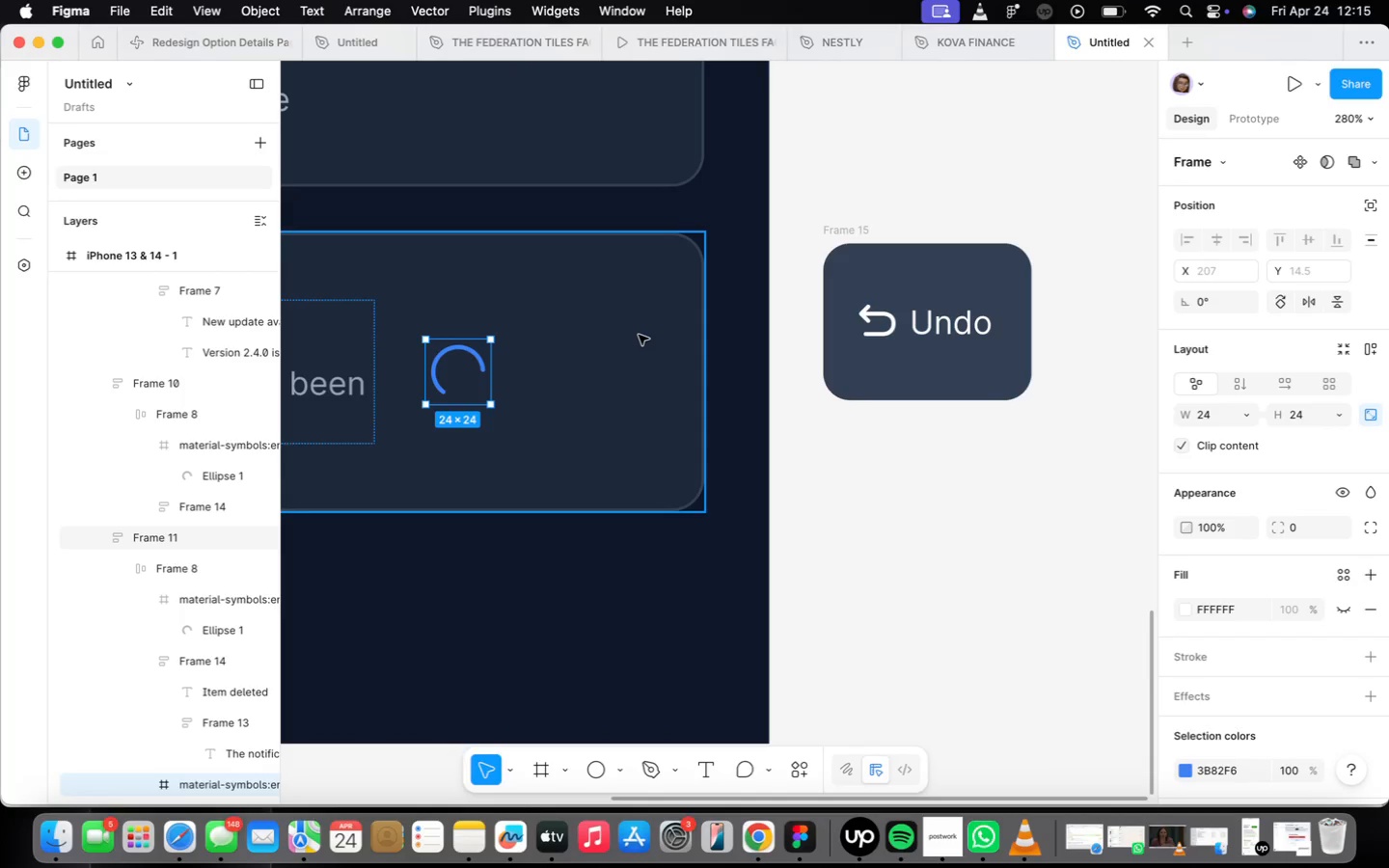 
left_click([825, 230])
 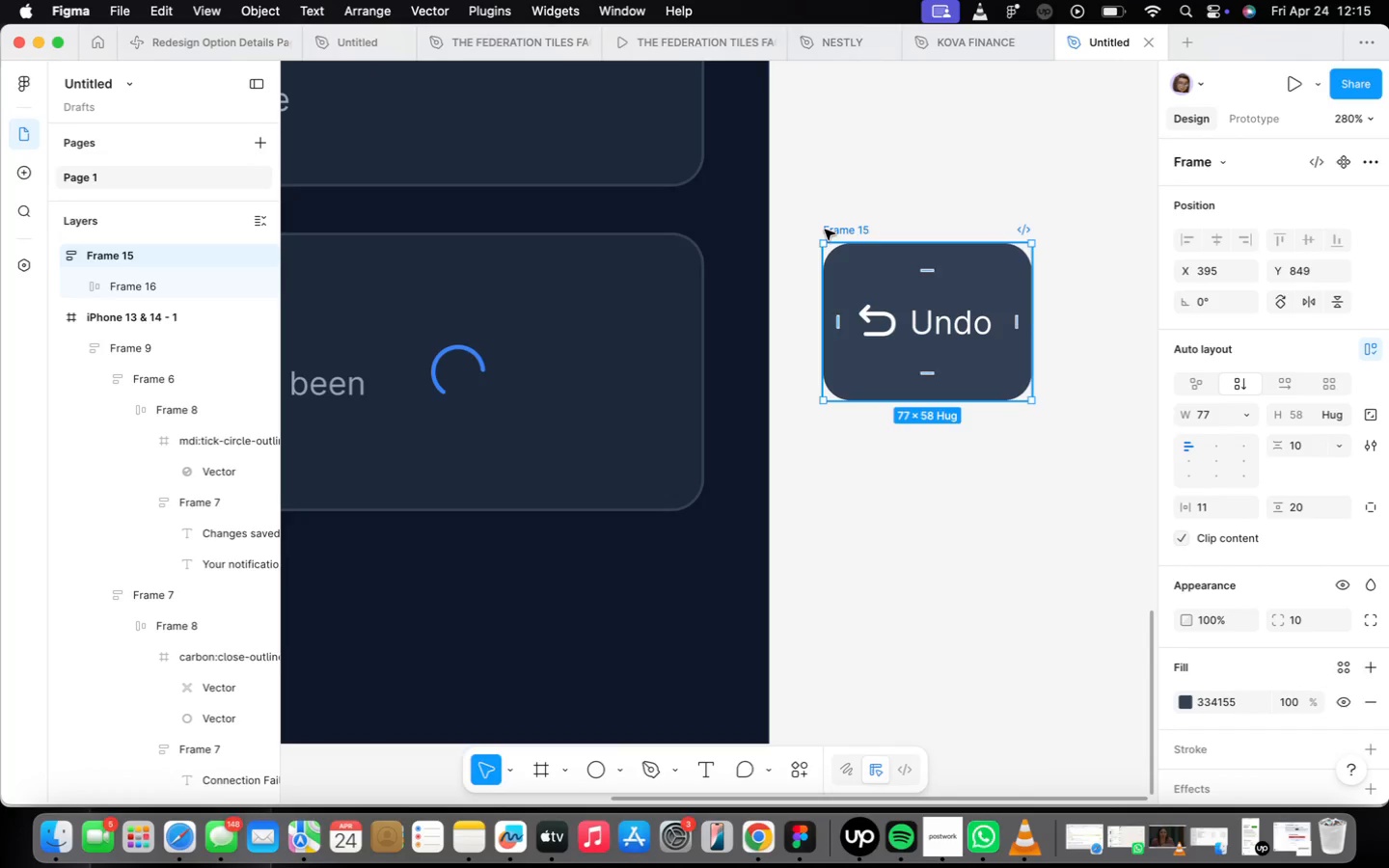 
right_click([825, 230])
 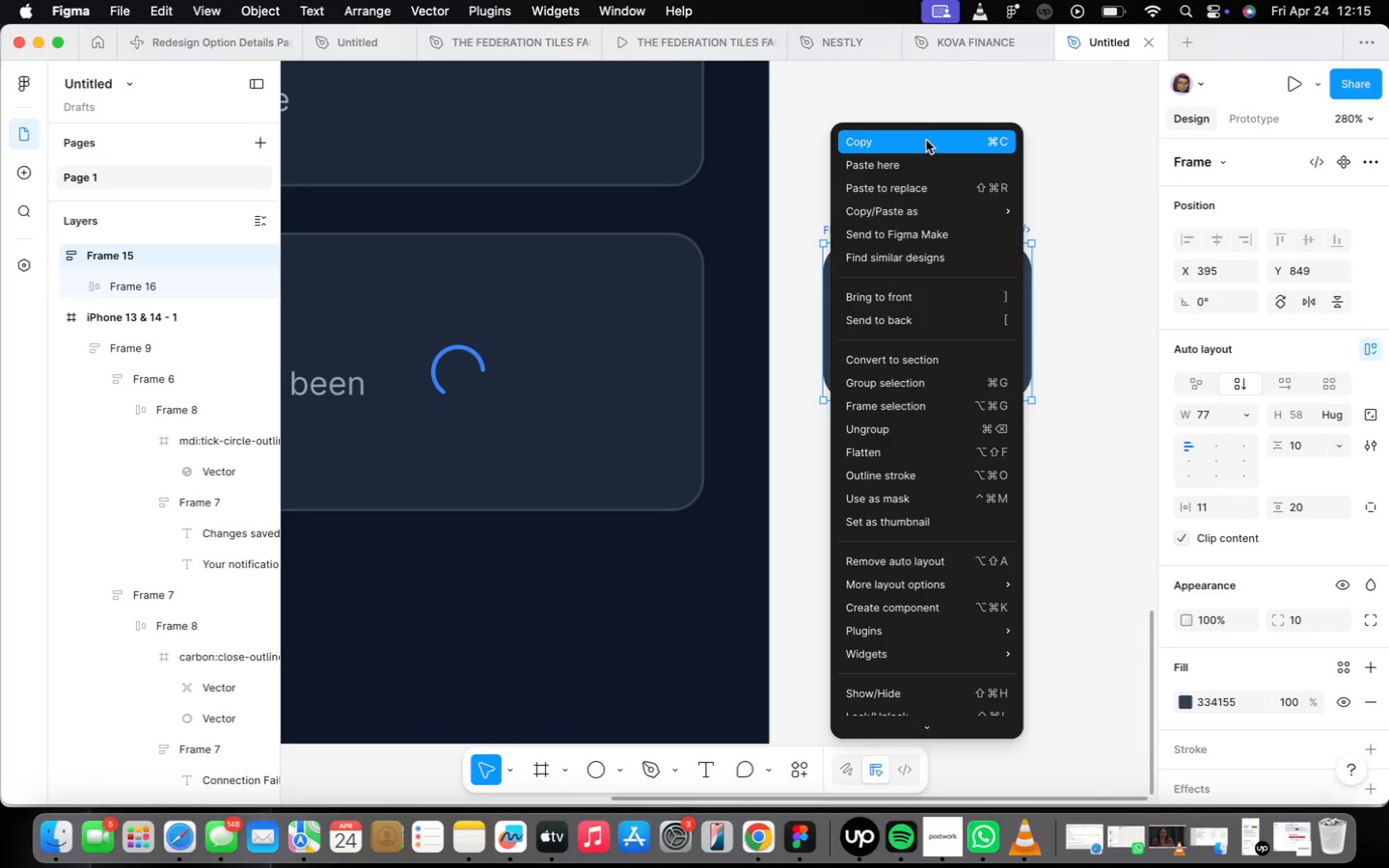 
left_click([926, 140])
 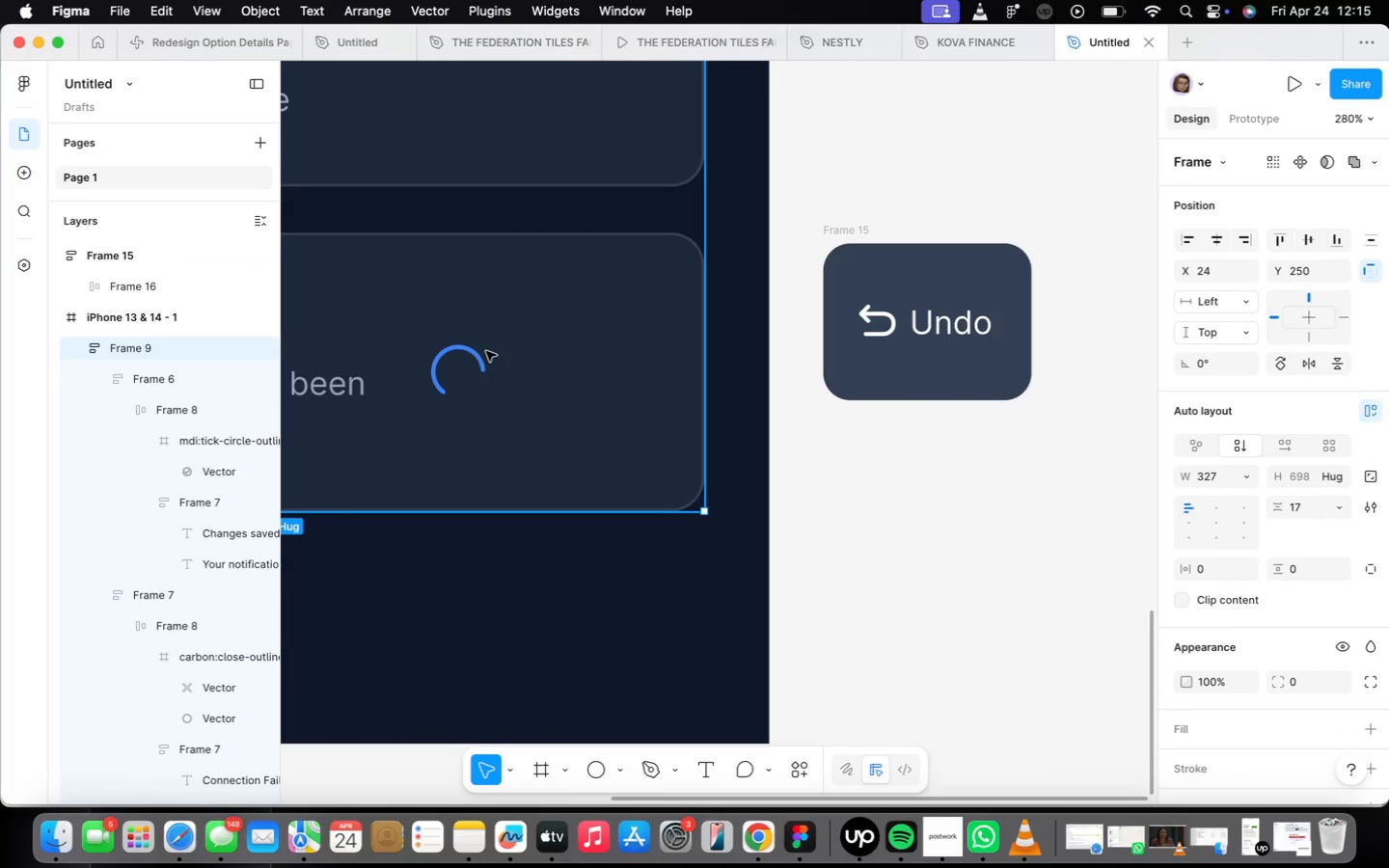 
double_click([486, 351])
 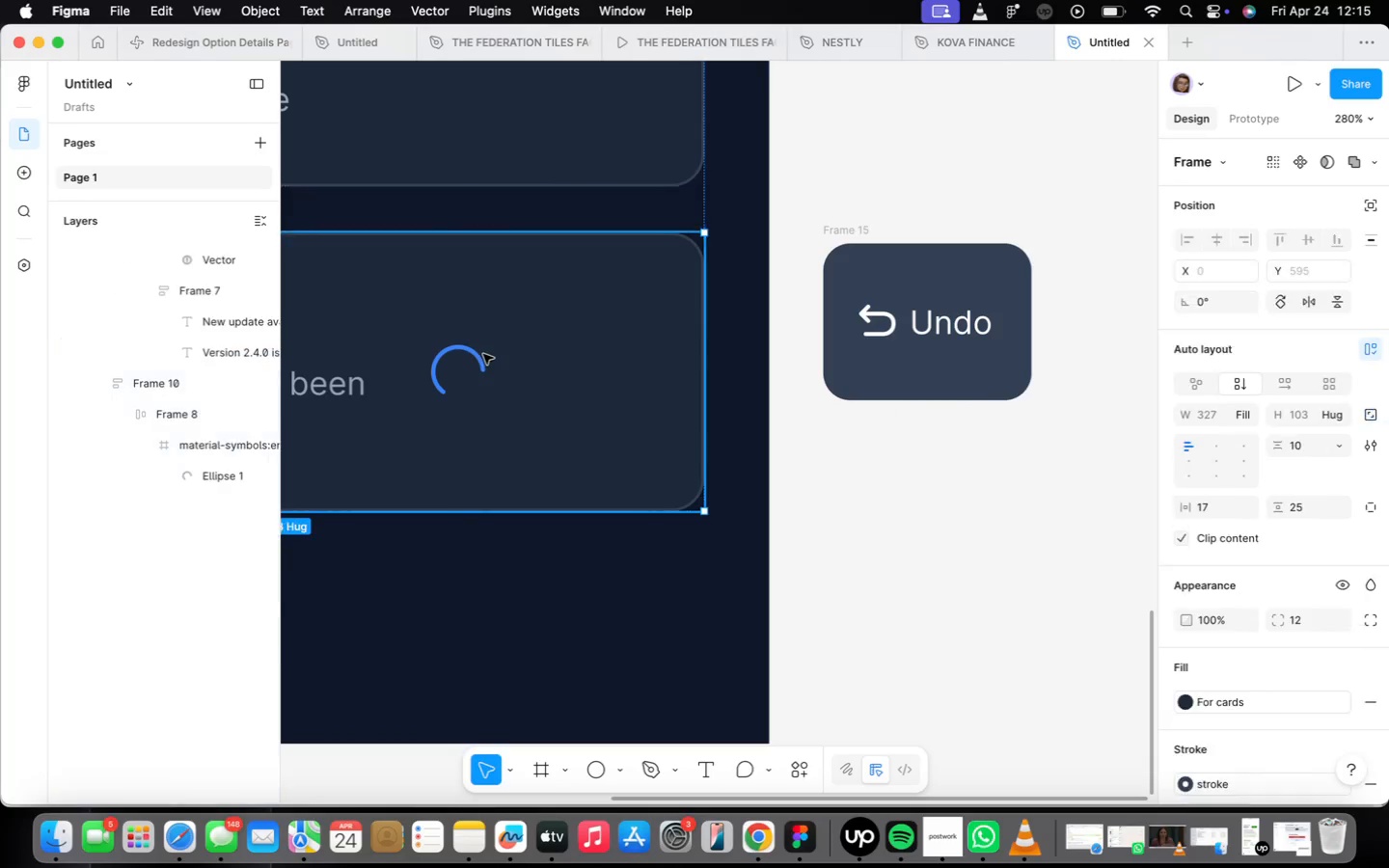 
triple_click([483, 354])
 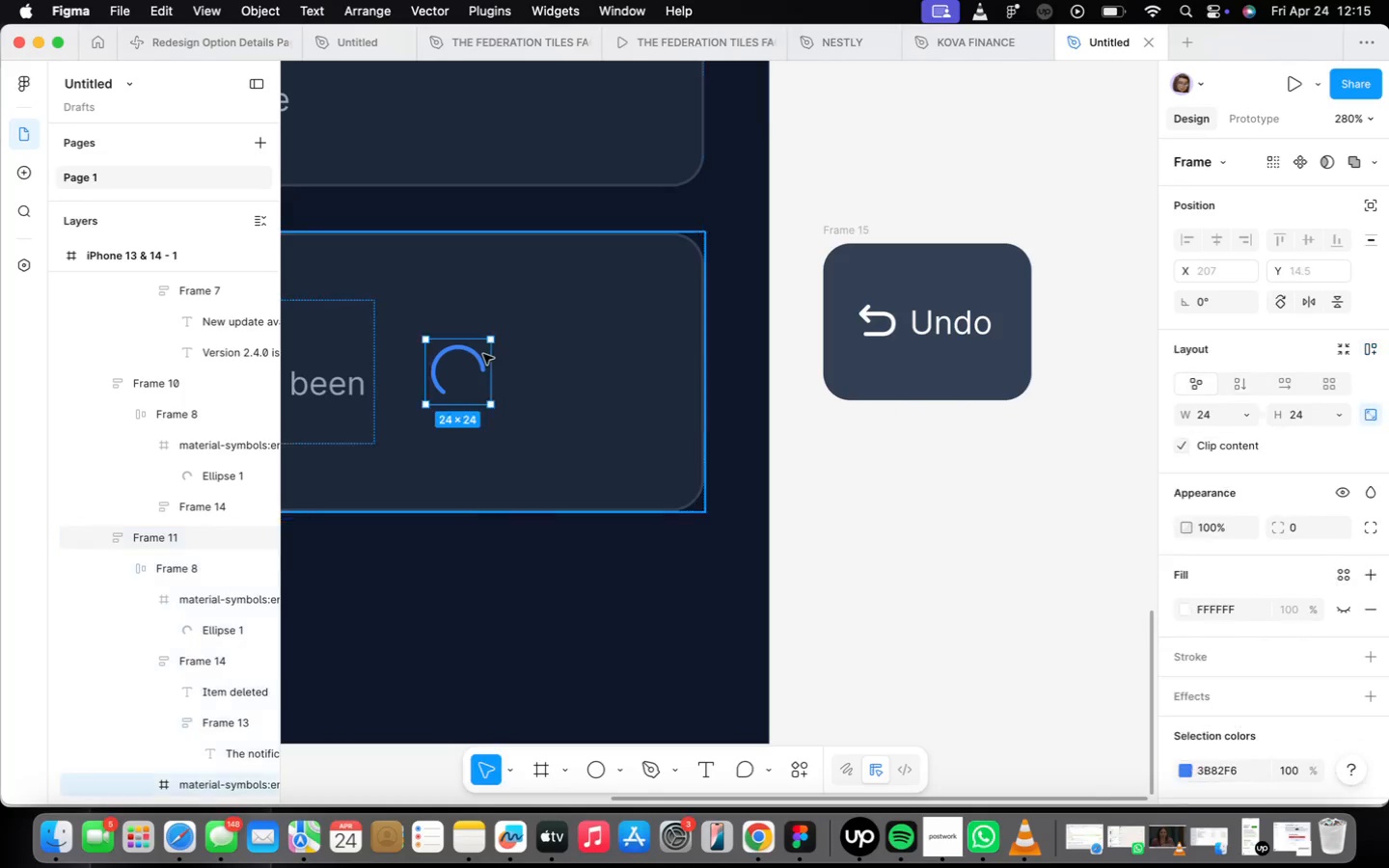 
triple_click([483, 354])
 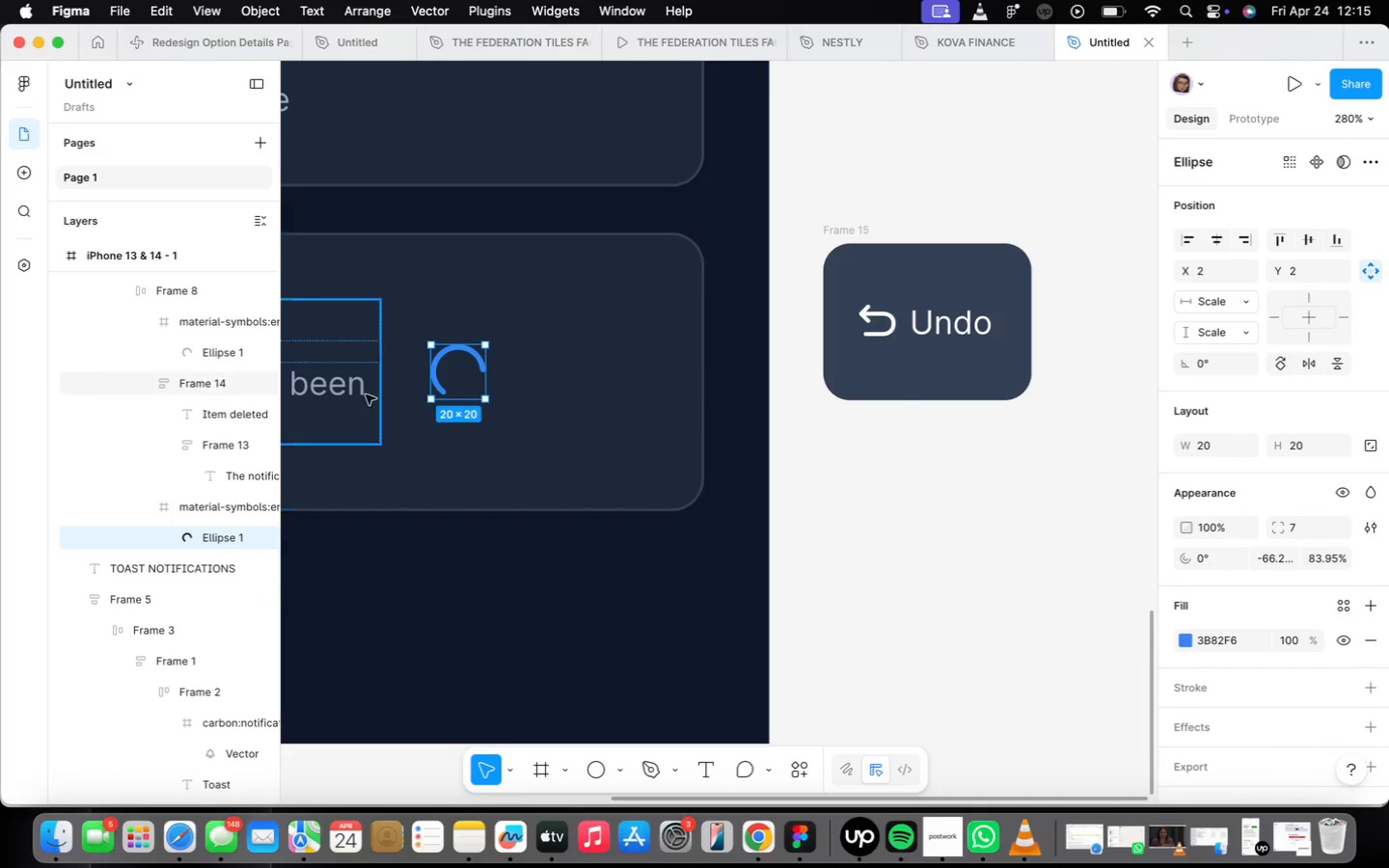 
left_click([326, 392])
 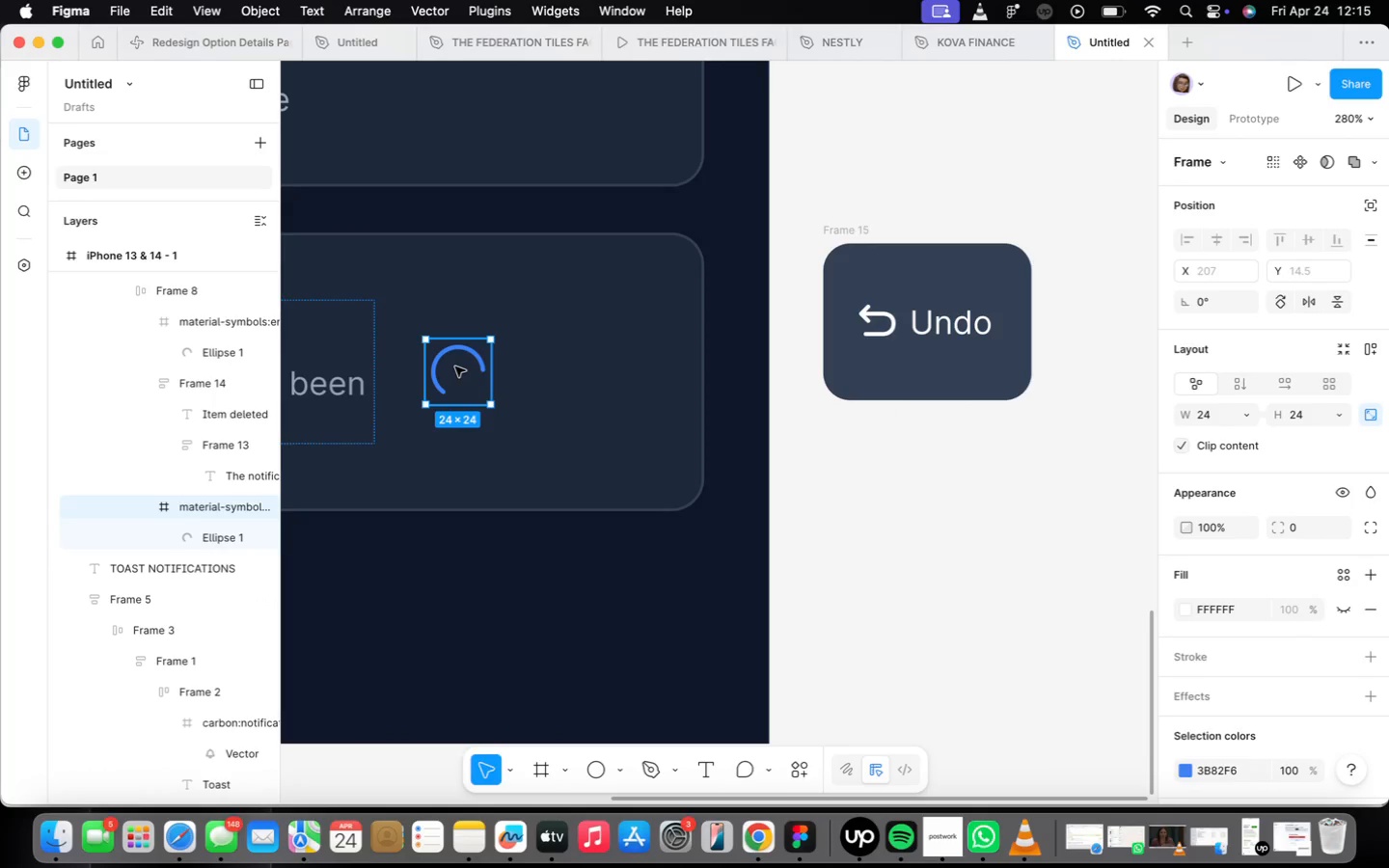 
right_click([454, 367])
 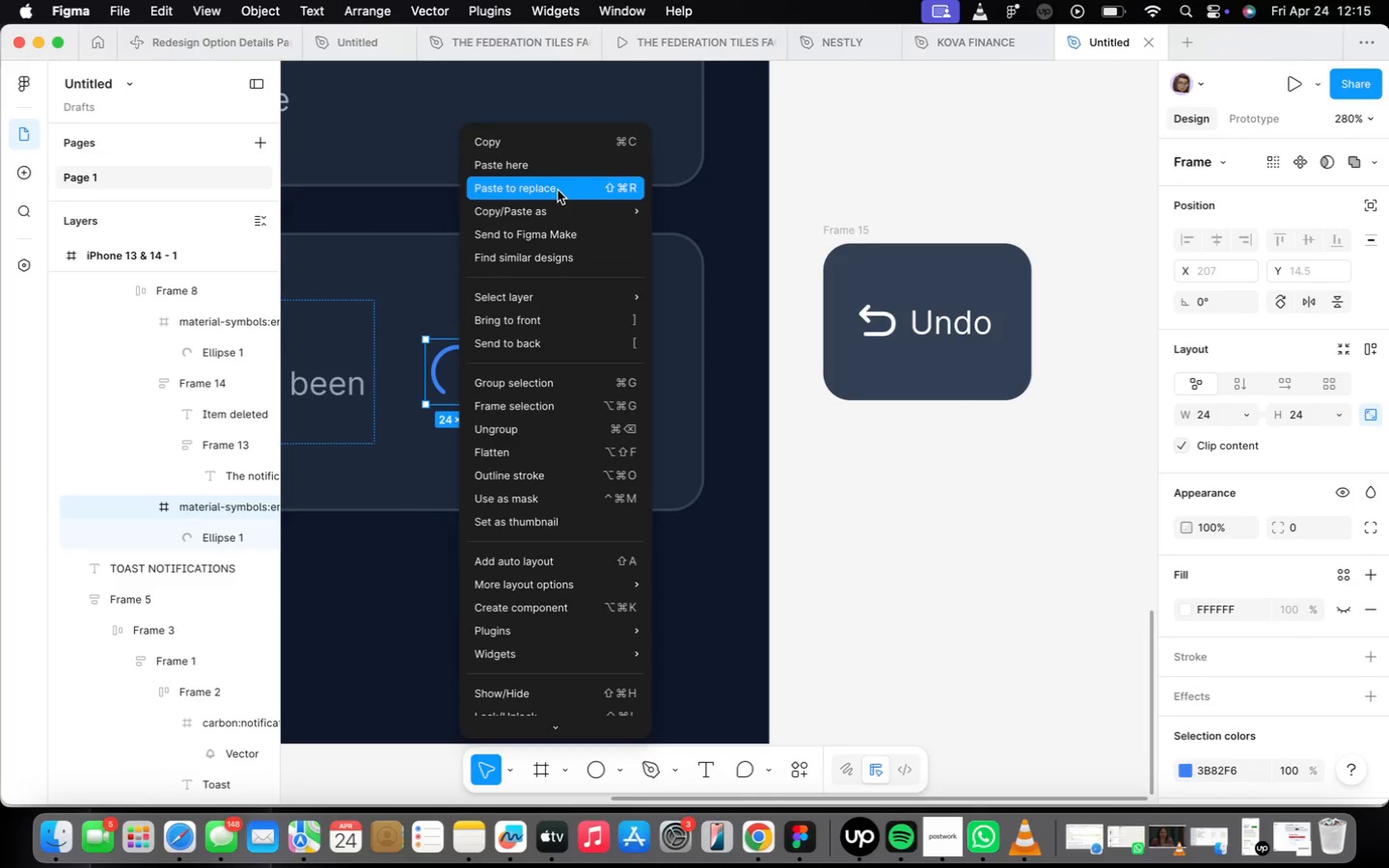 
left_click([559, 187])
 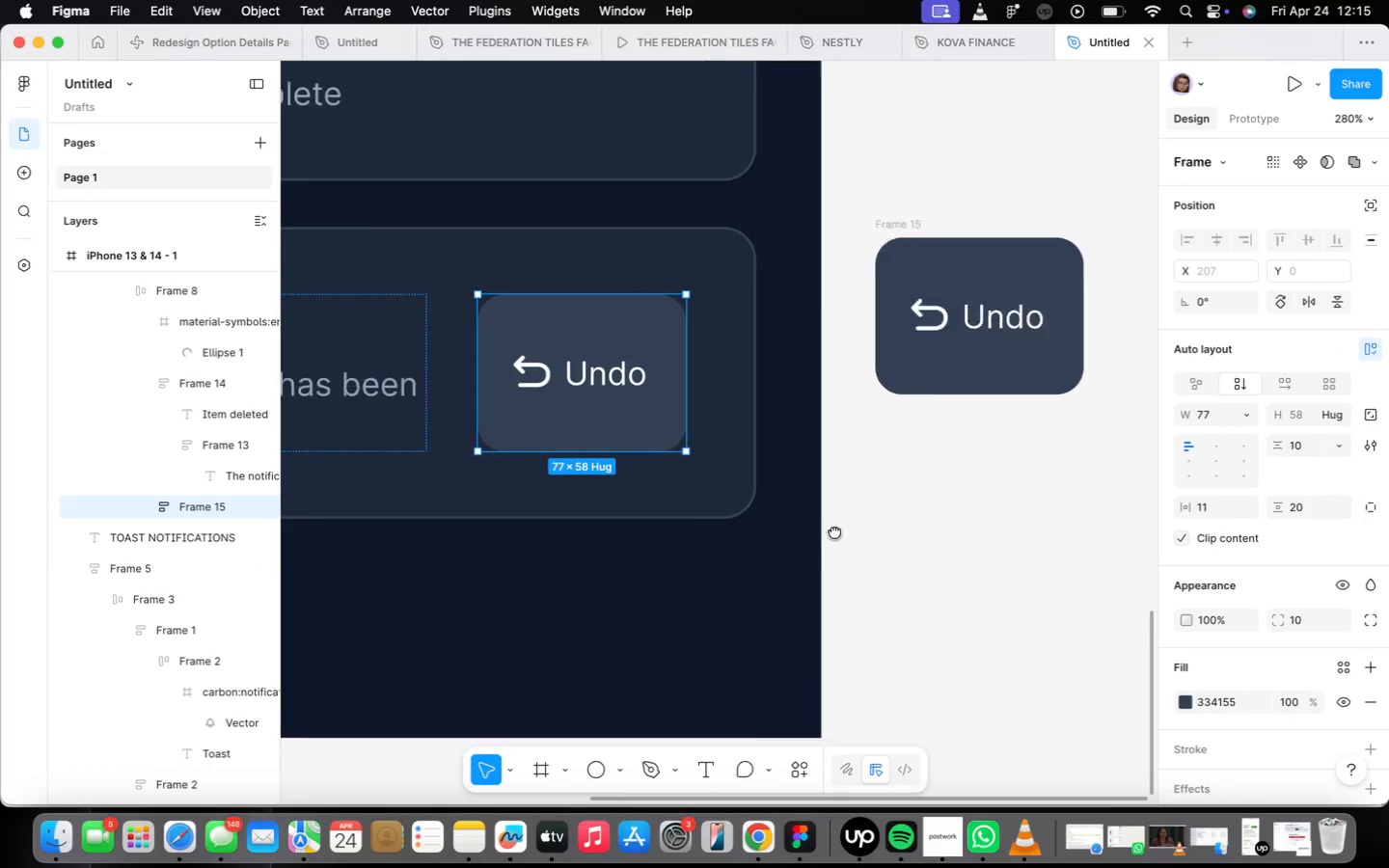 
right_click([742, 628])
 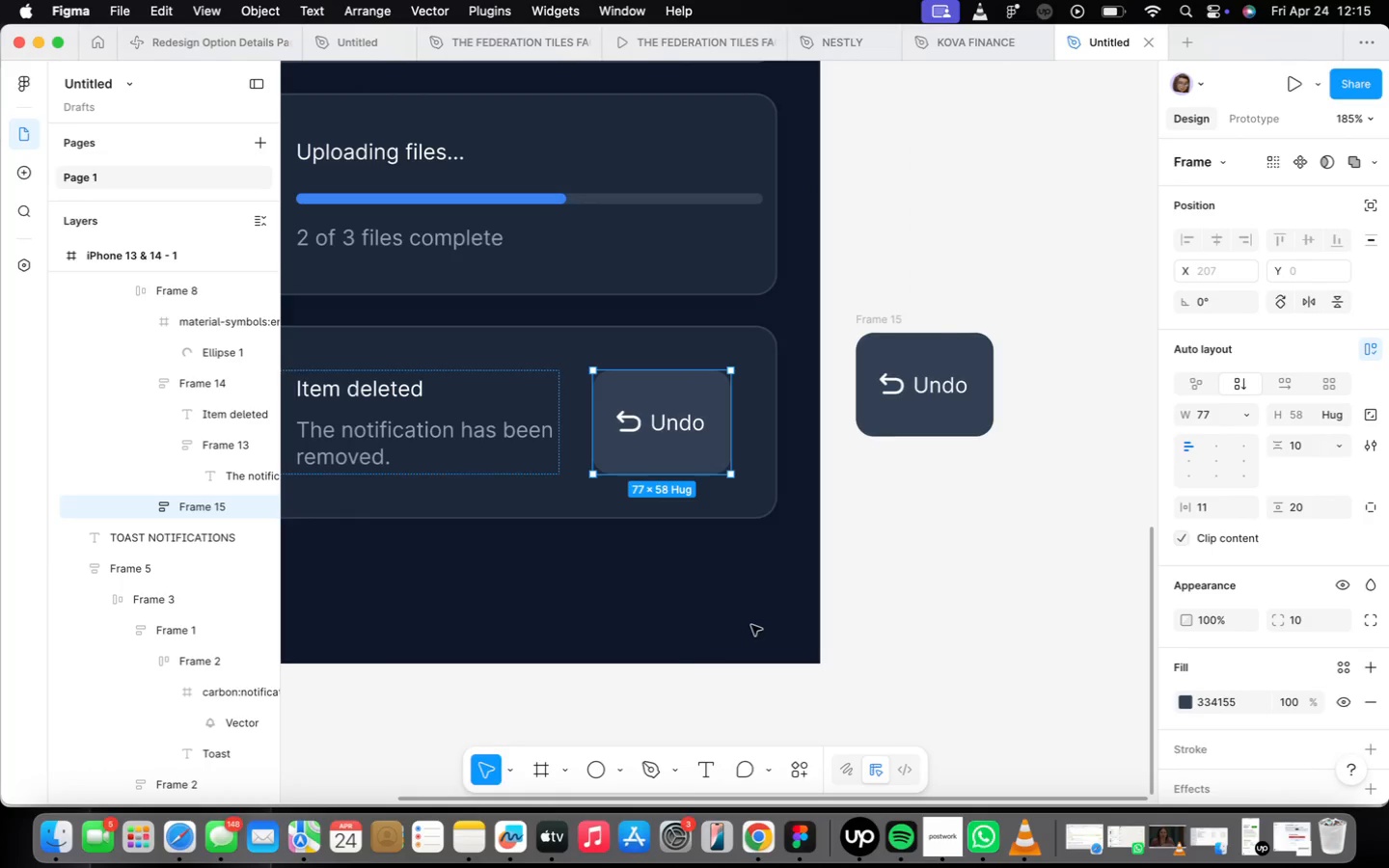 
scroll: coordinate [666, 520], scroll_direction: down, amount: 5.0
 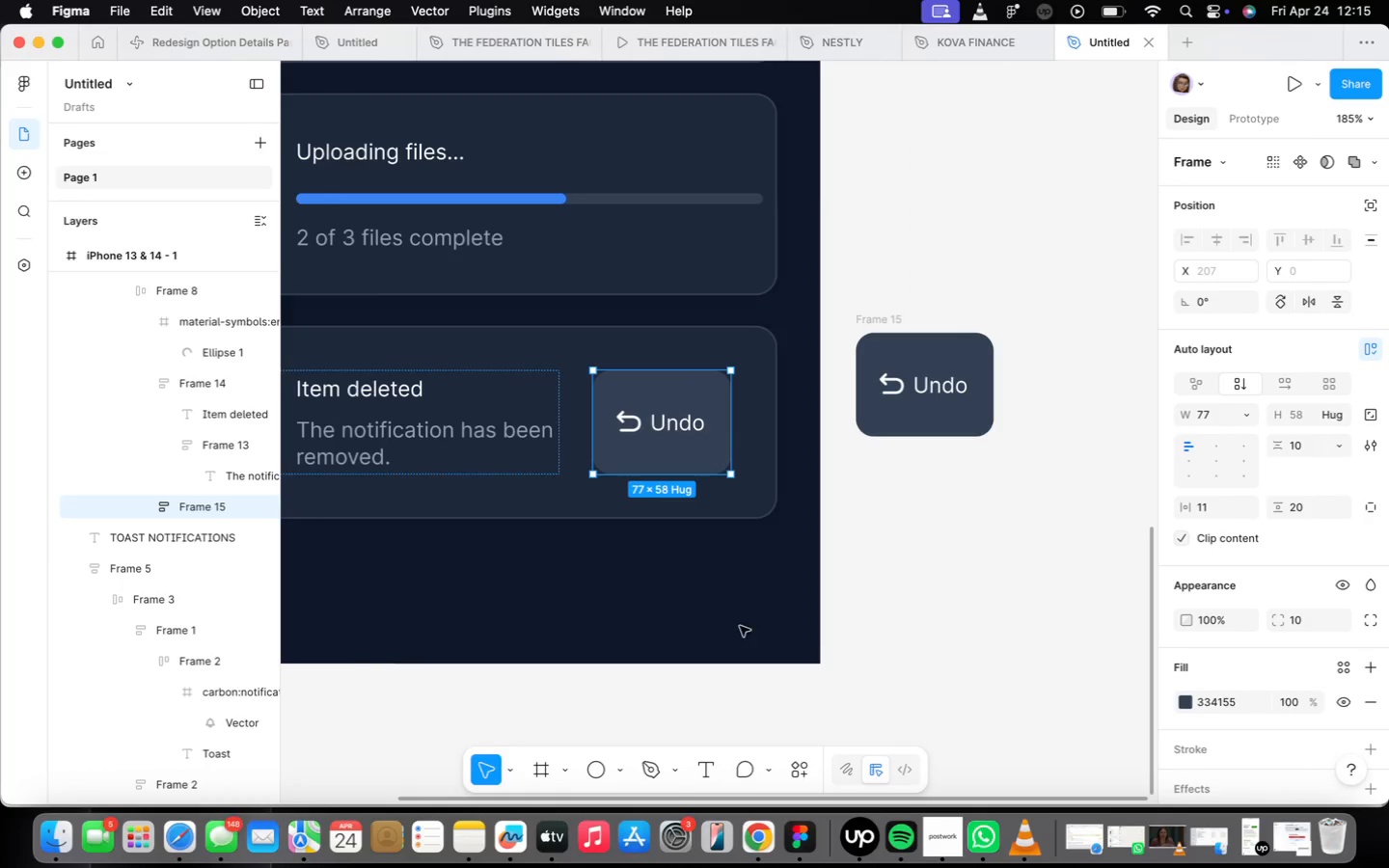 
mouse_move([869, 586])
 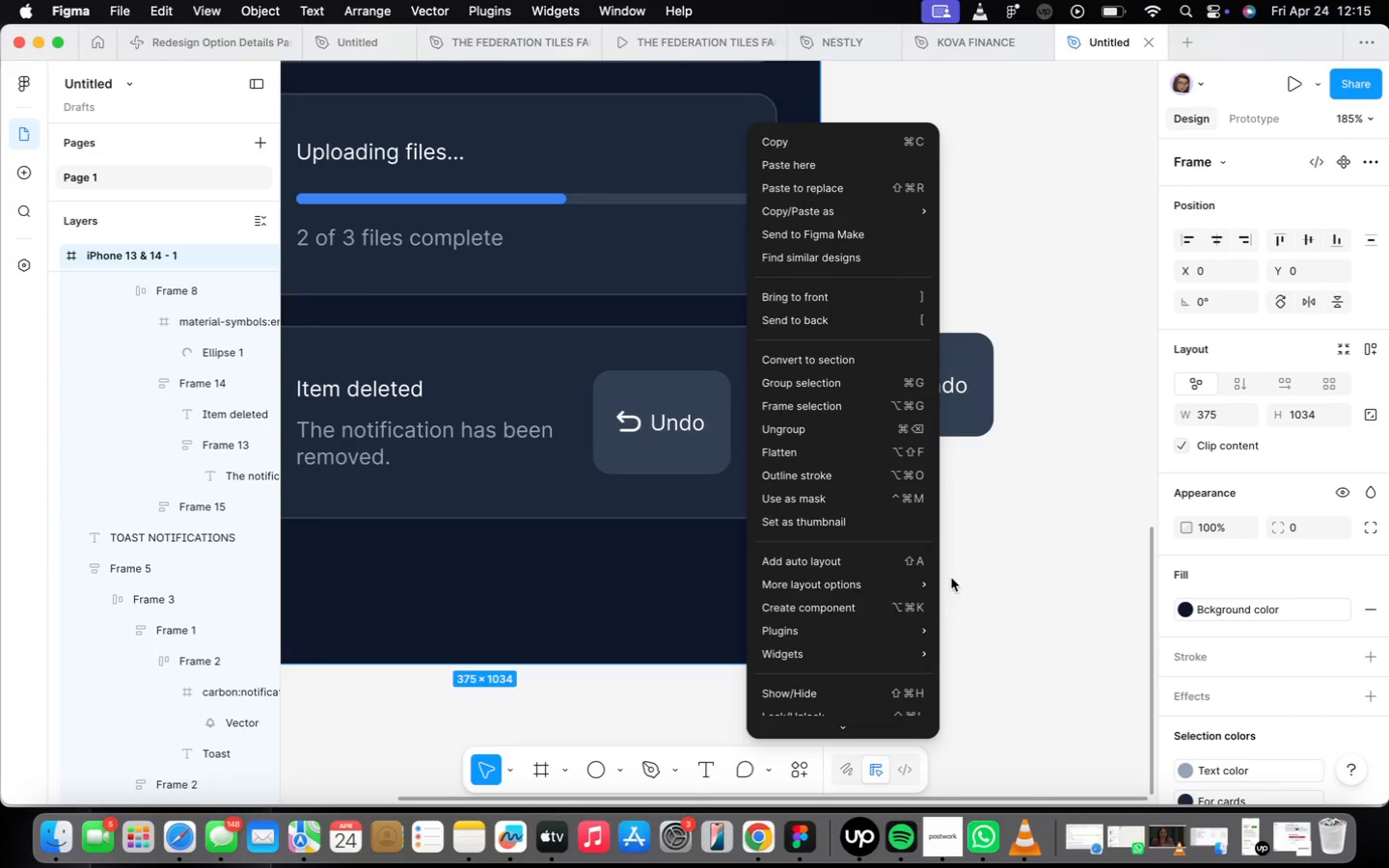 
left_click([1002, 681])
 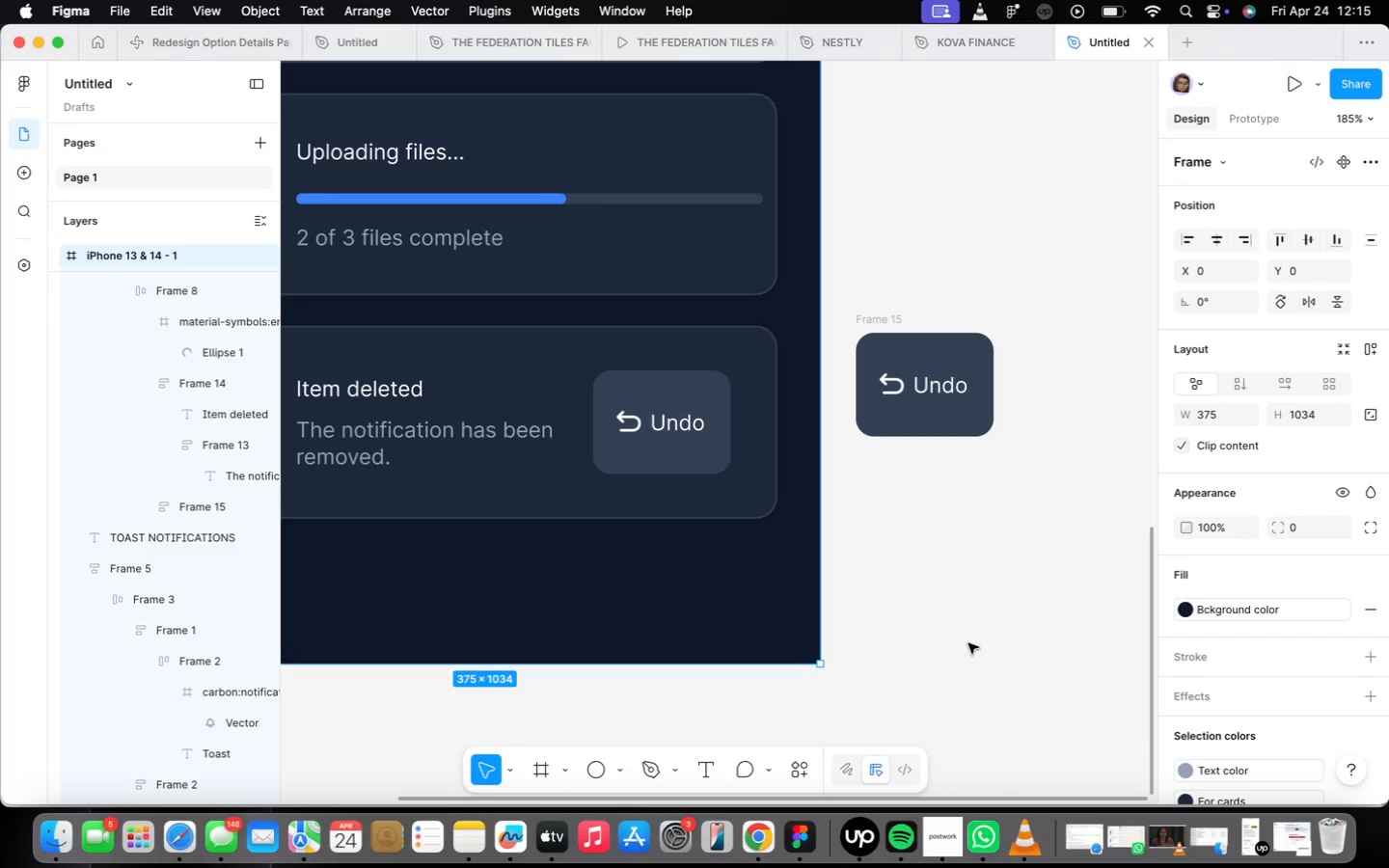 
wait(32.13)
 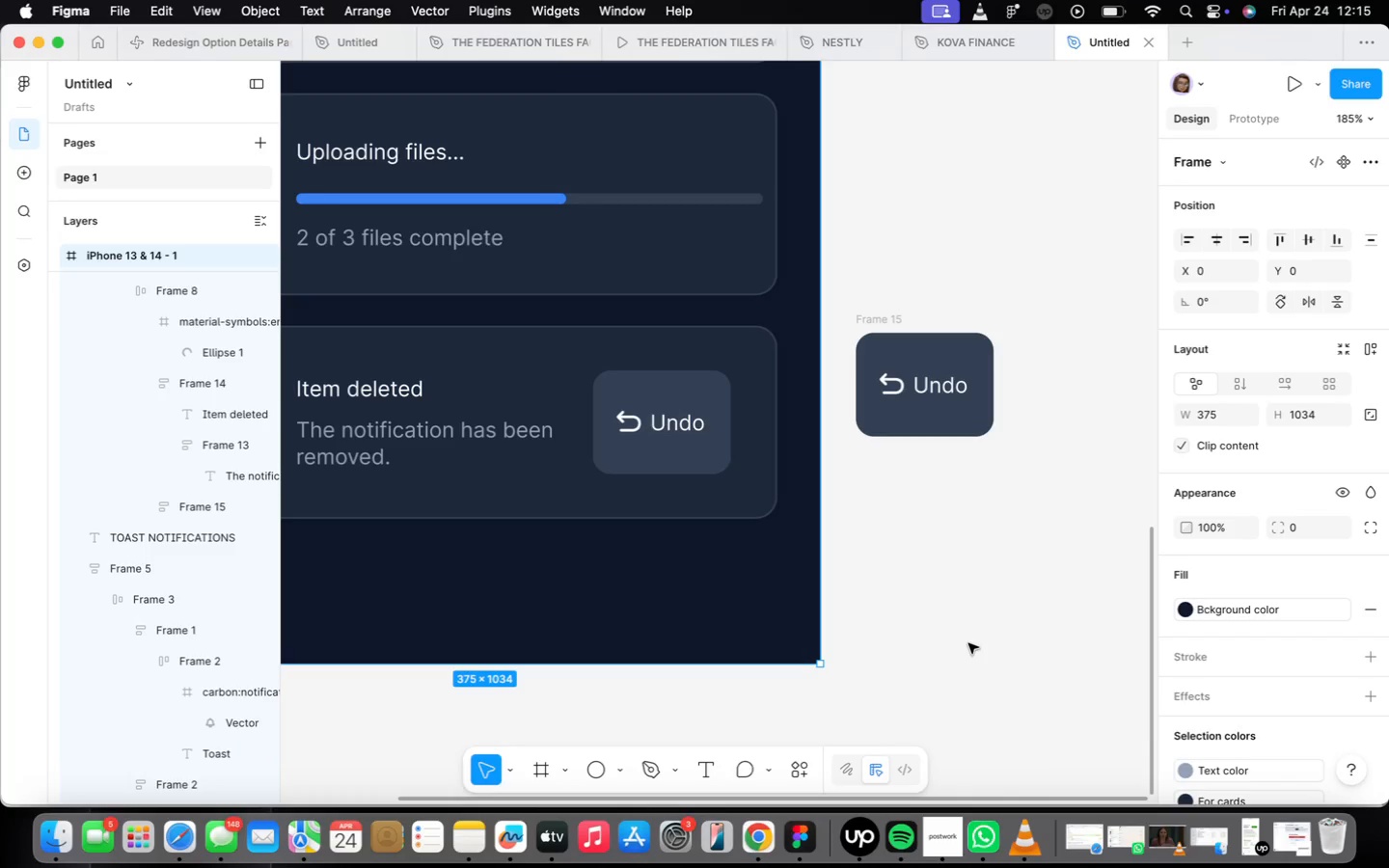 
scroll: coordinate [891, 537], scroll_direction: down, amount: 7.0
 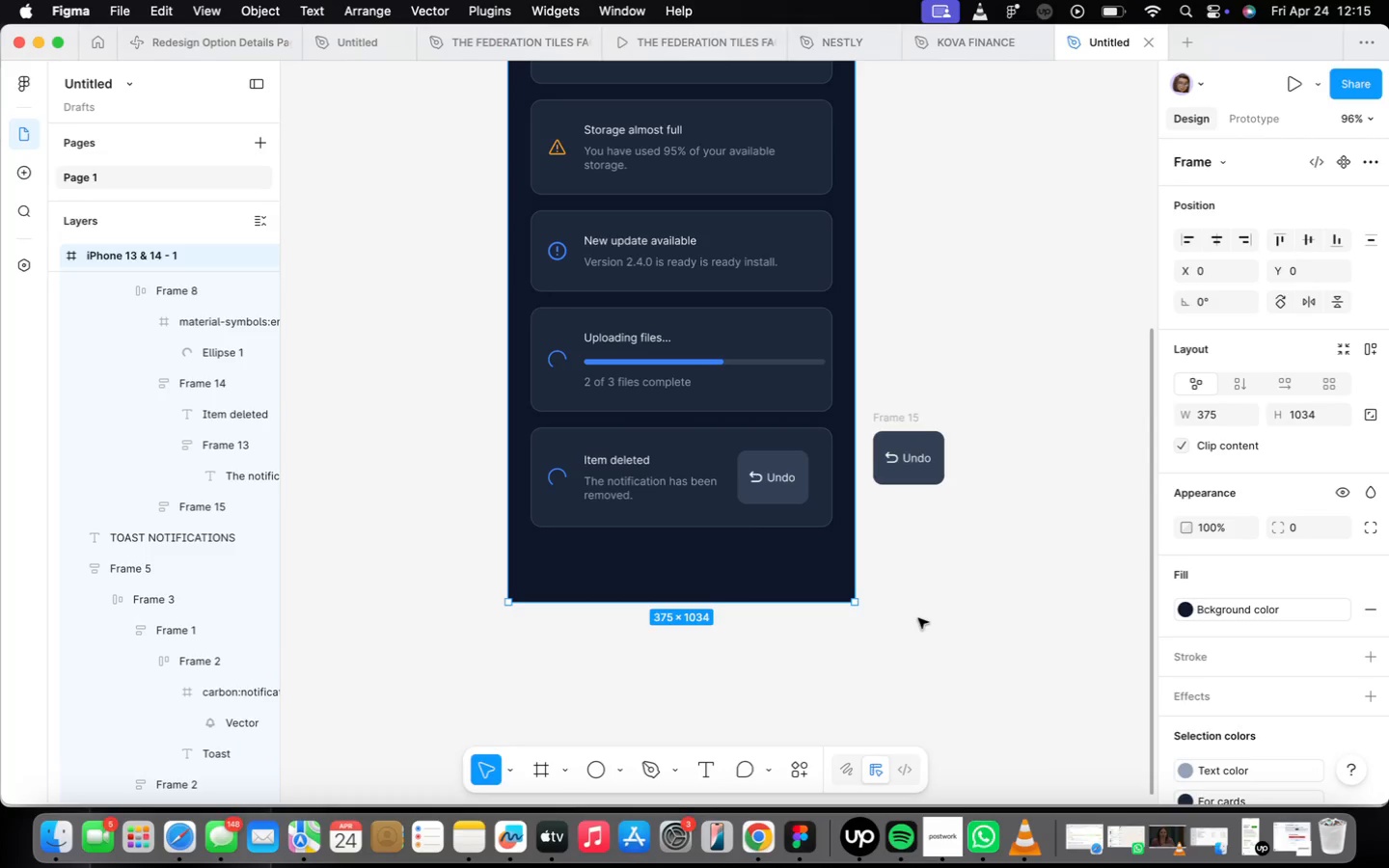 
left_click([917, 612])
 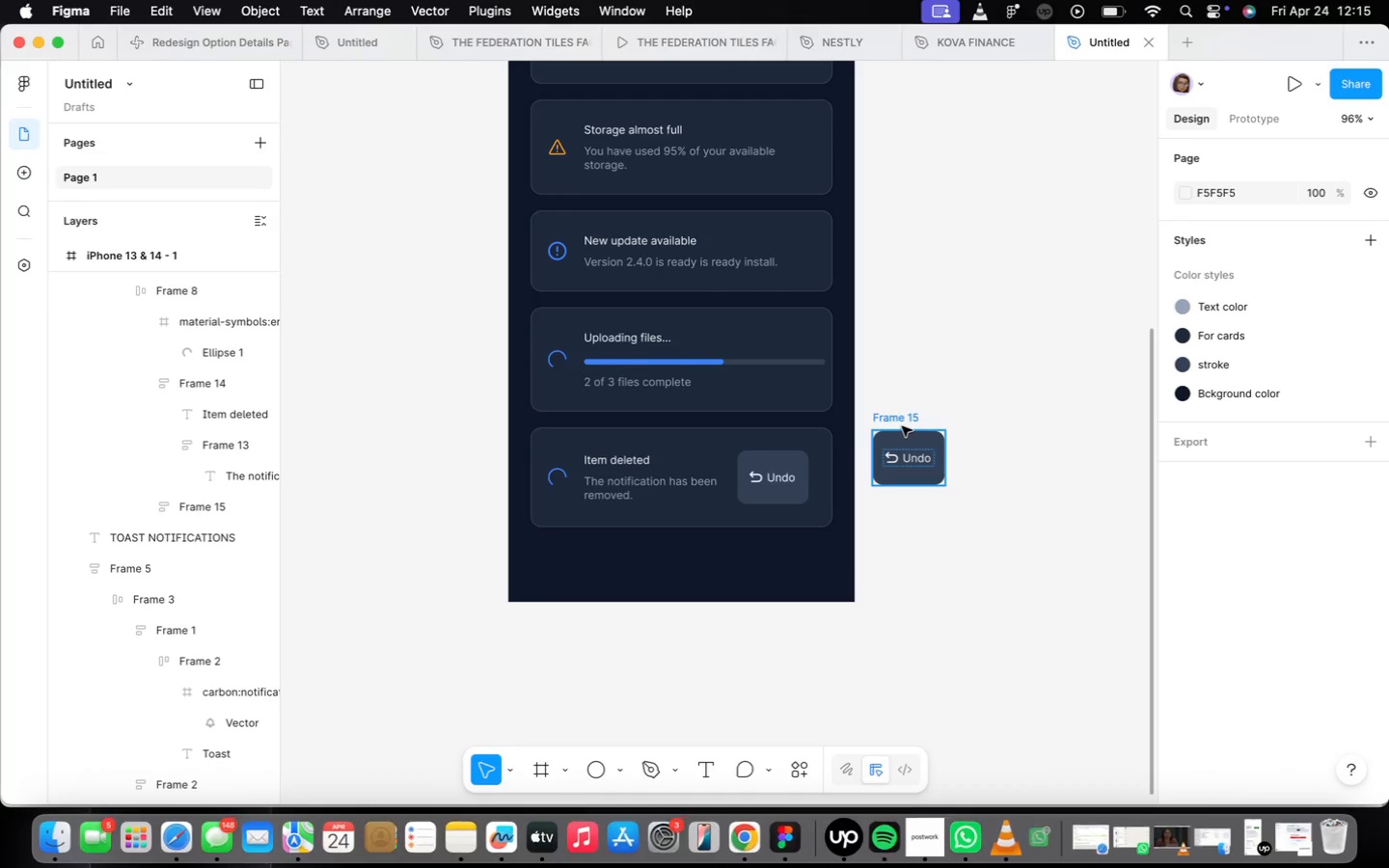 
key(Backspace)
 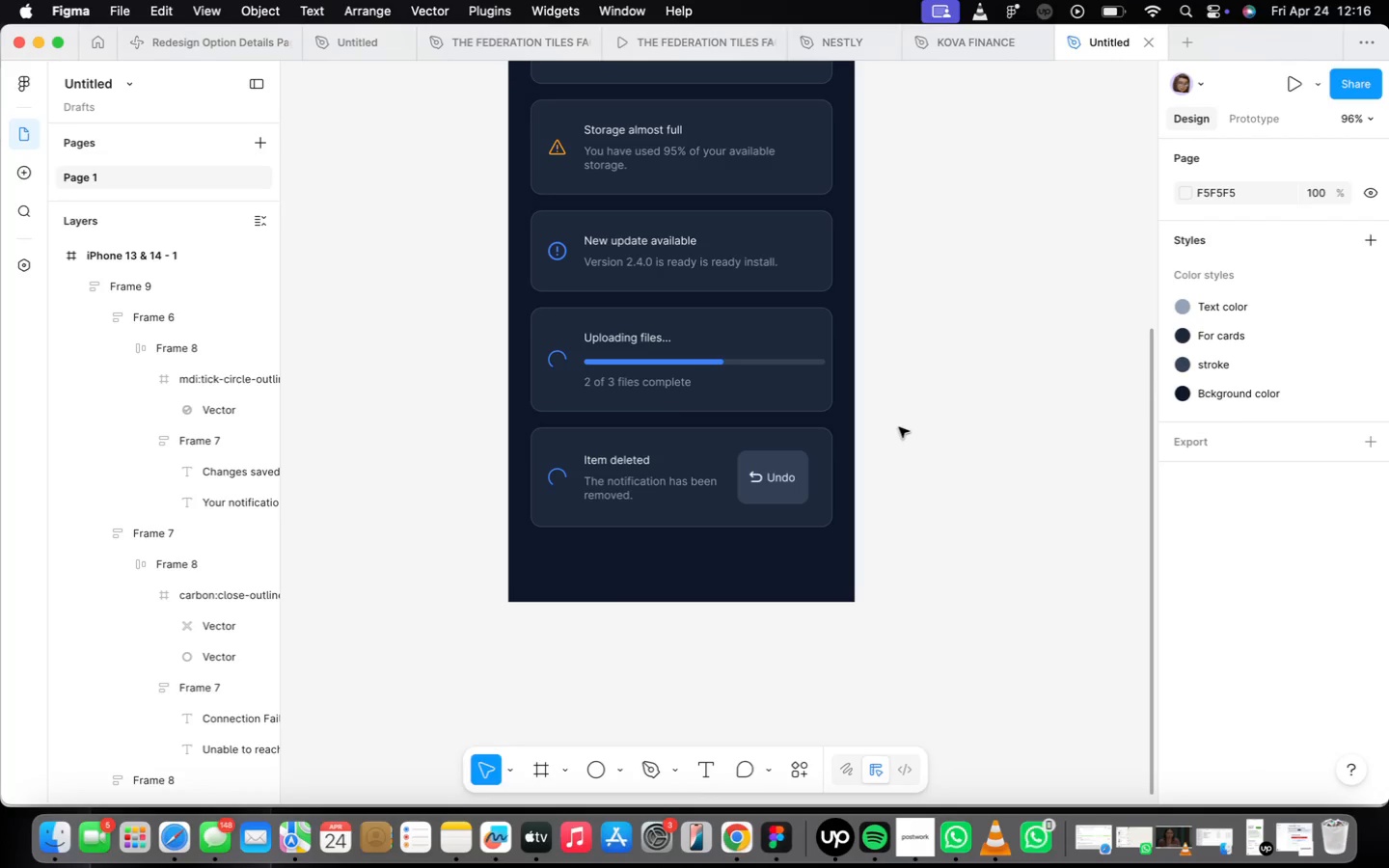 
wait(18.47)
 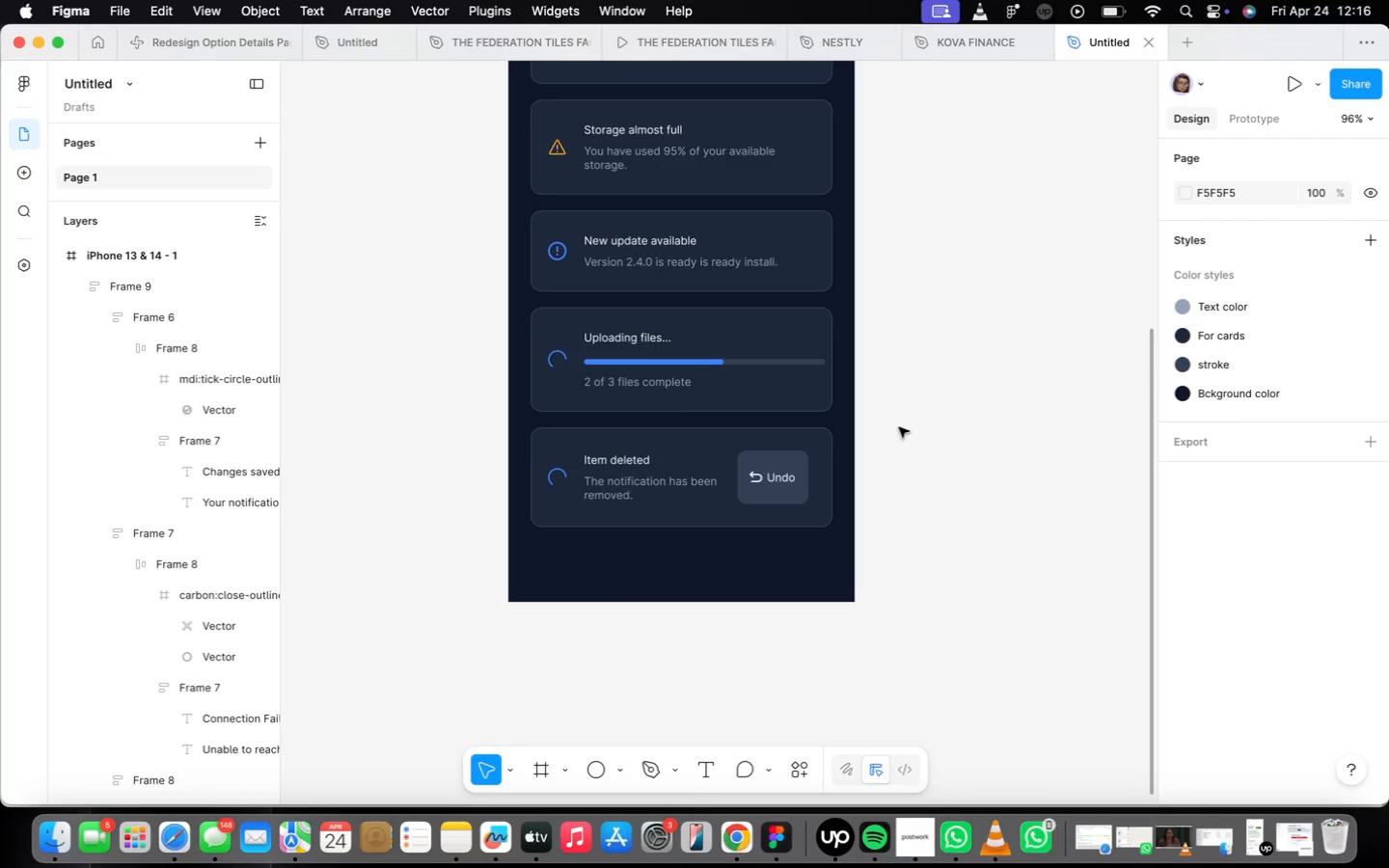 
double_click([571, 101])
 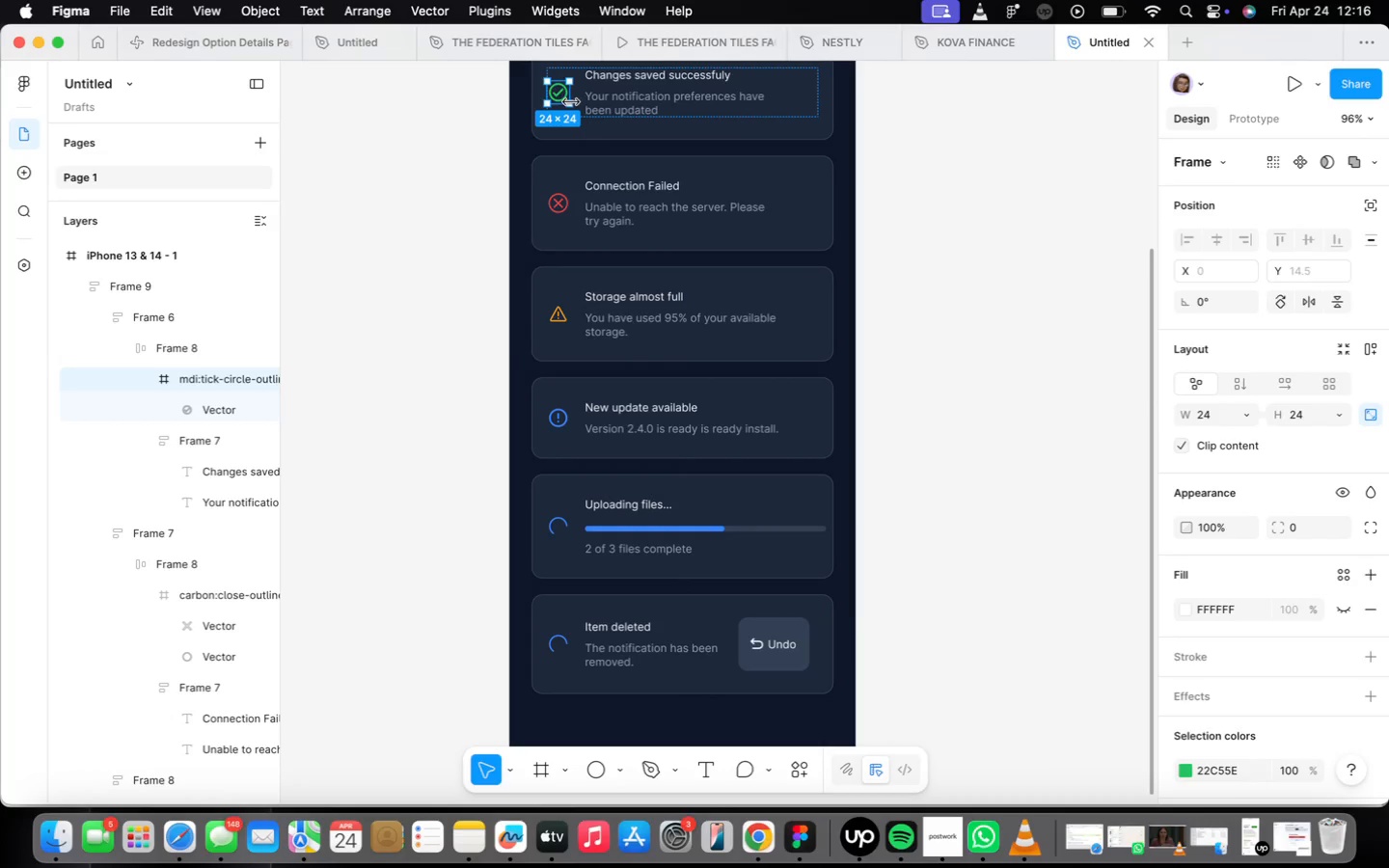 
right_click([568, 101])
 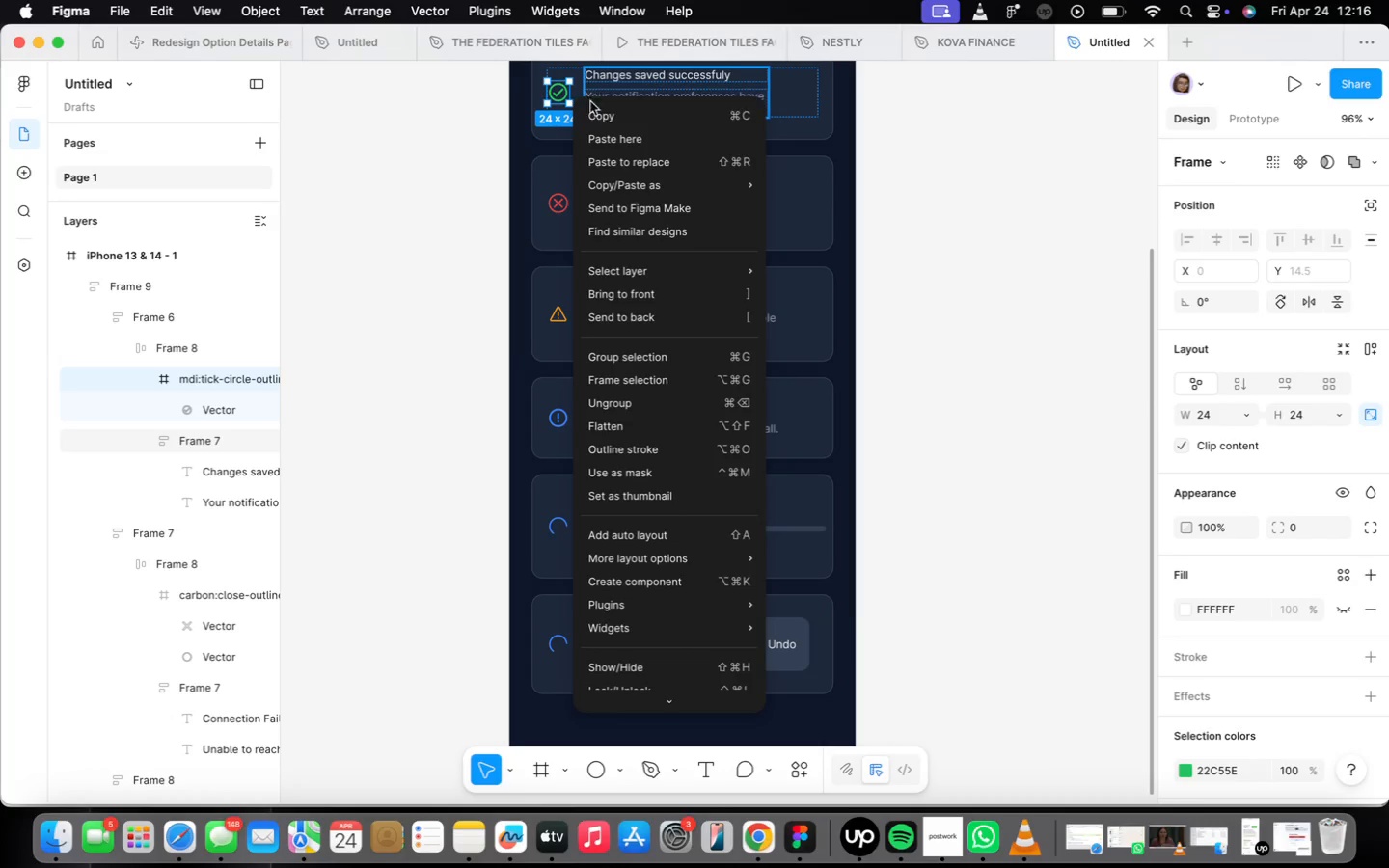 
left_click([618, 120])
 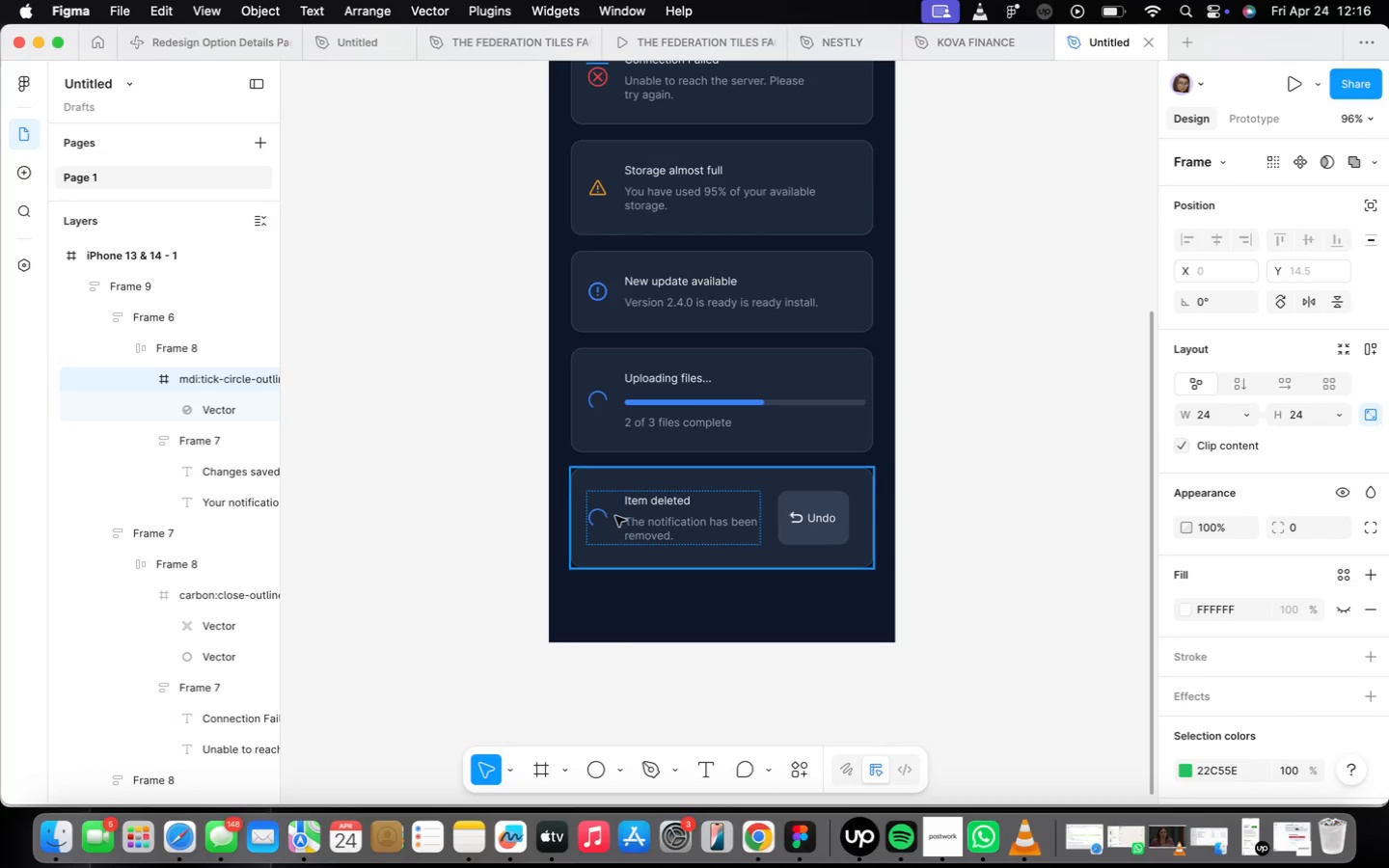 
double_click([610, 517])
 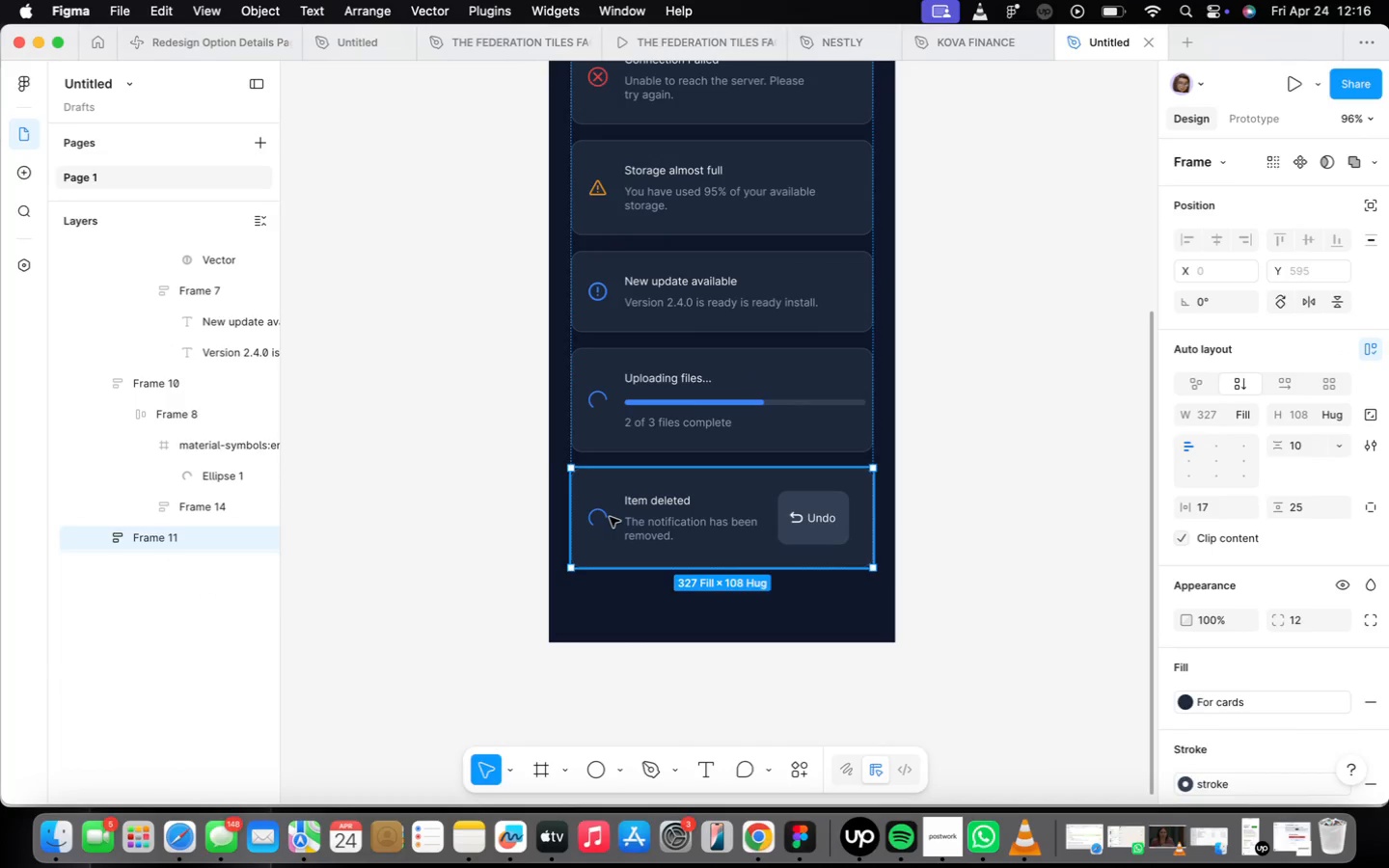 
triple_click([610, 517])
 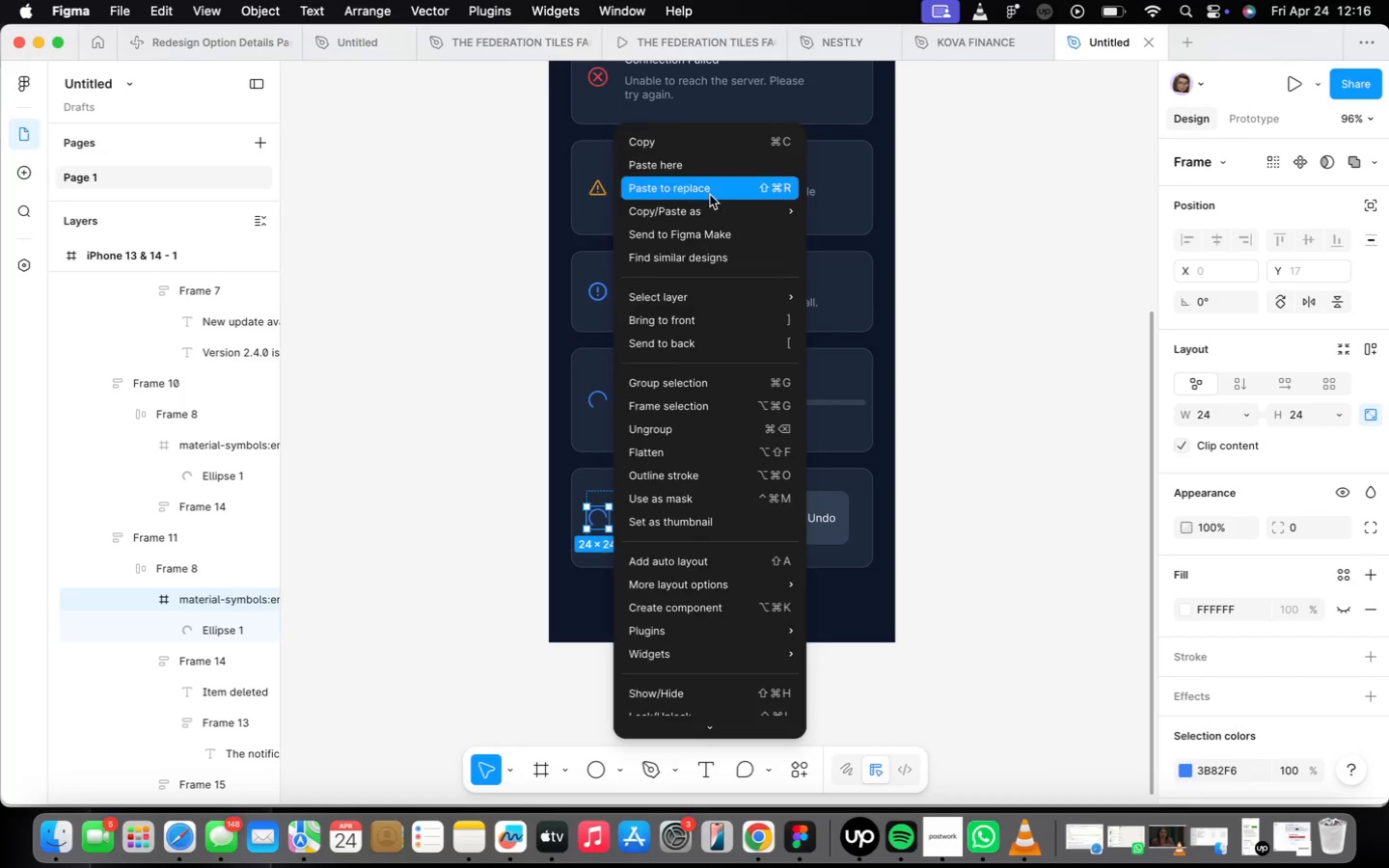 
left_click([852, 641])
 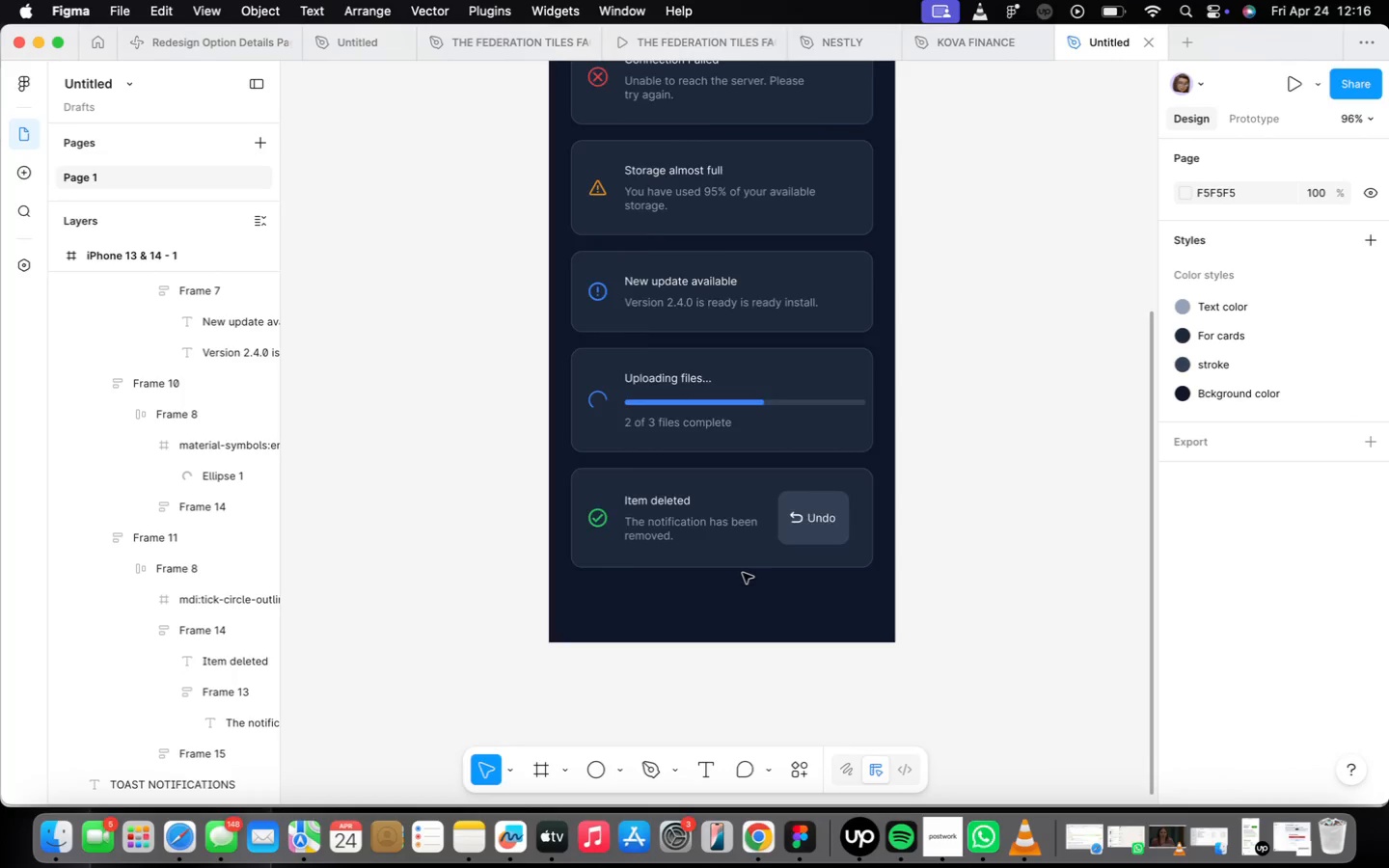 
scroll: coordinate [886, 678], scroll_direction: down, amount: 10.0
 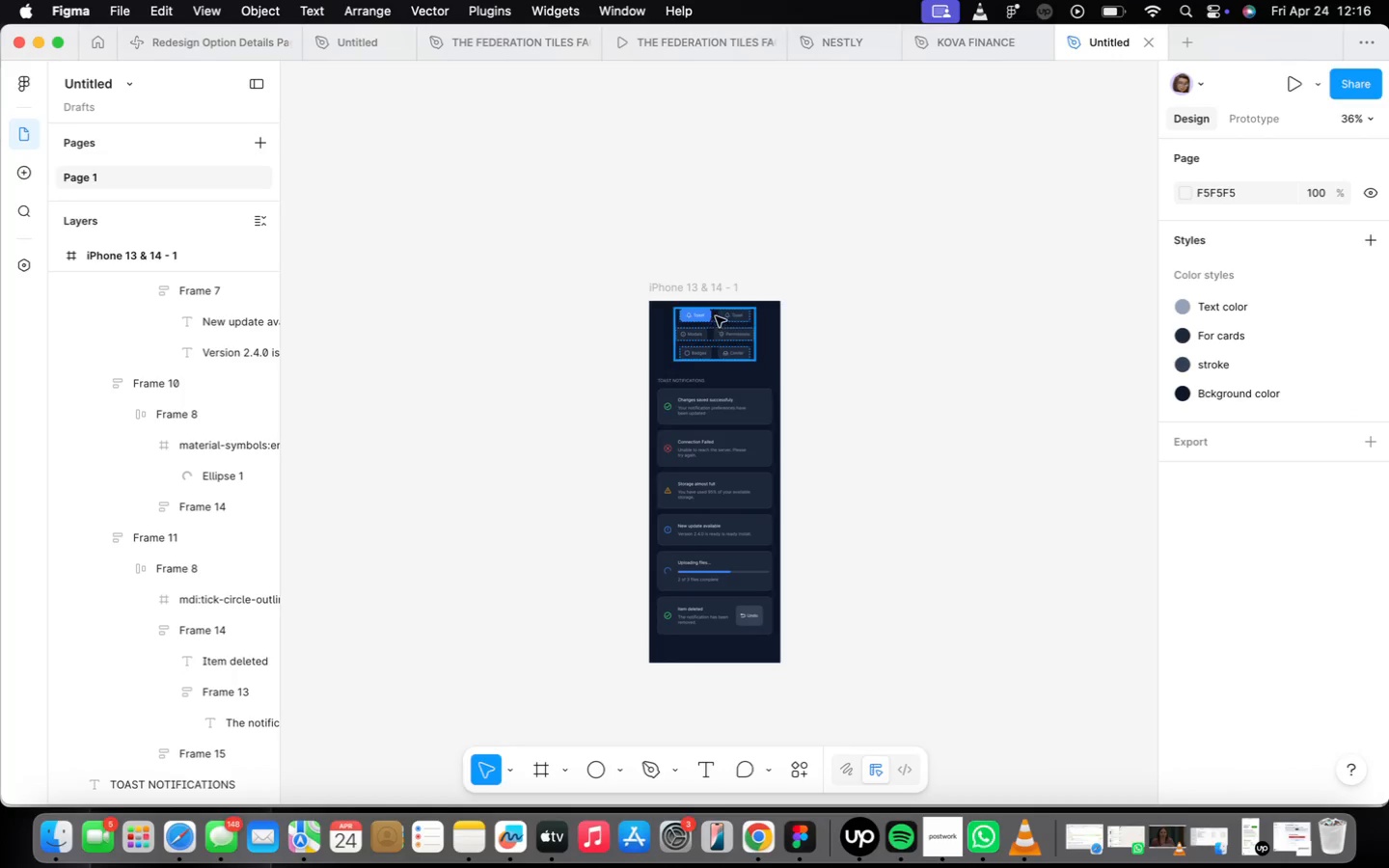 
scroll: coordinate [712, 283], scroll_direction: up, amount: 8.0
 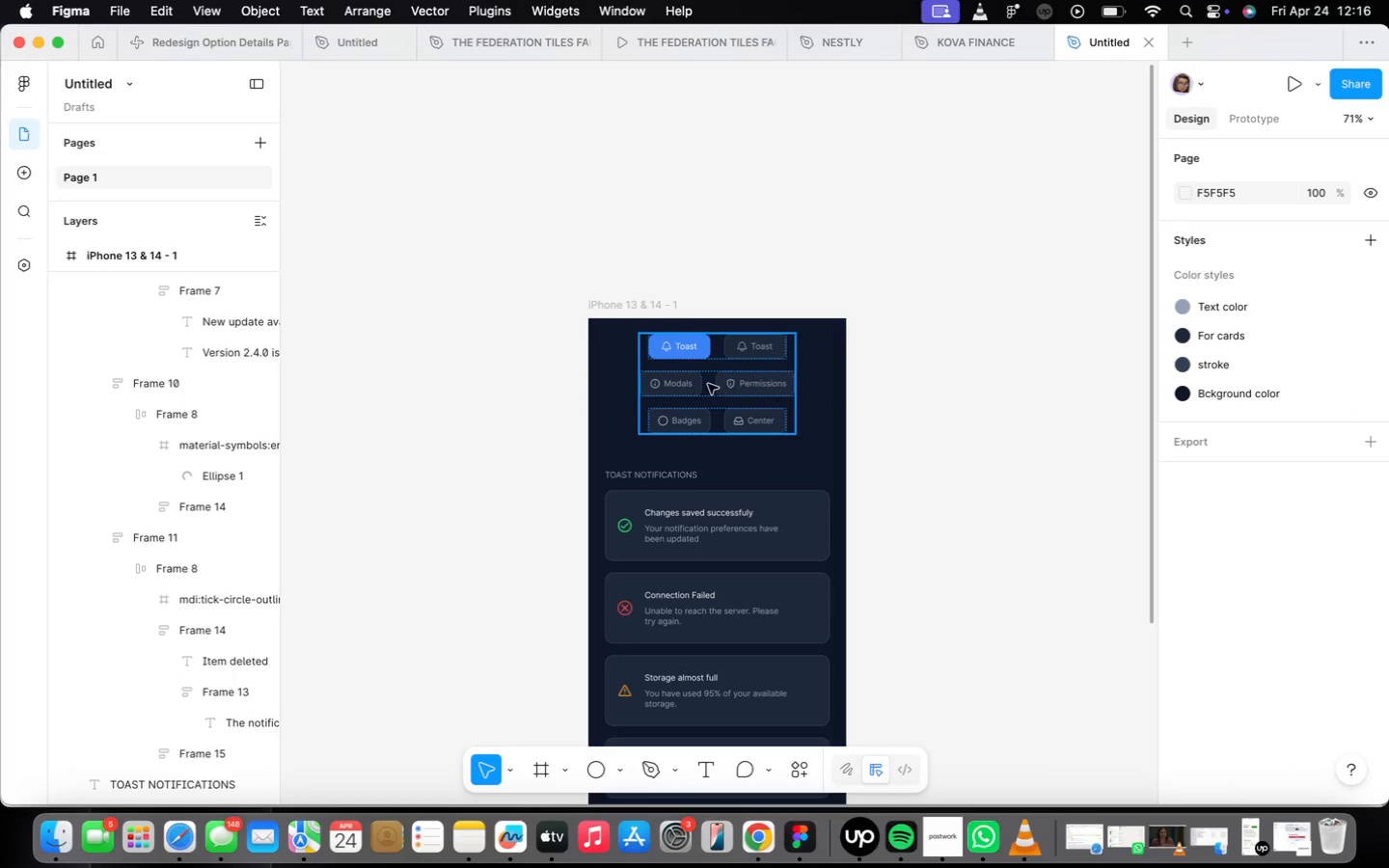 
left_click([708, 384])
 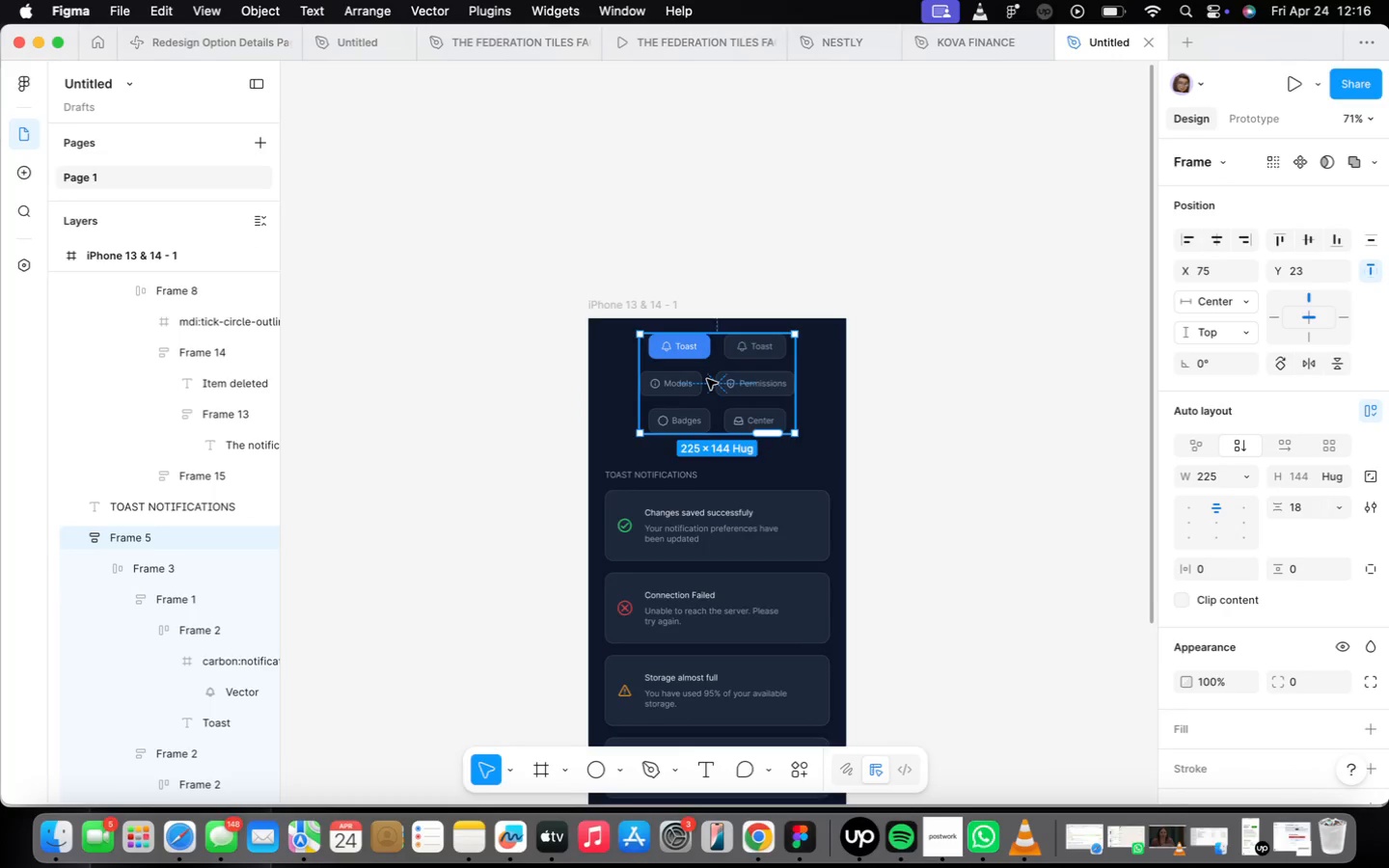 
scroll: coordinate [707, 379], scroll_direction: up, amount: 7.0
 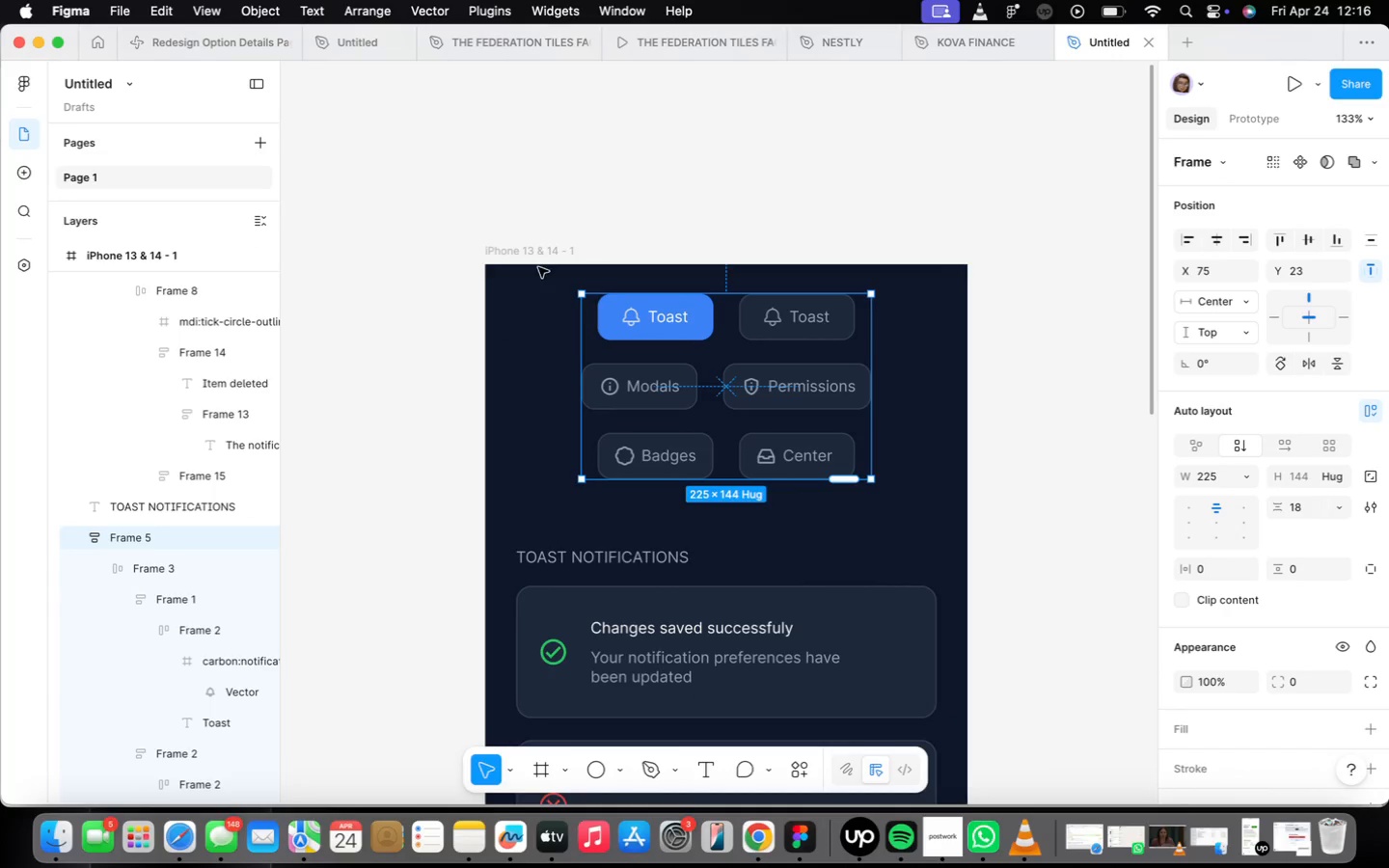 
left_click([537, 256])
 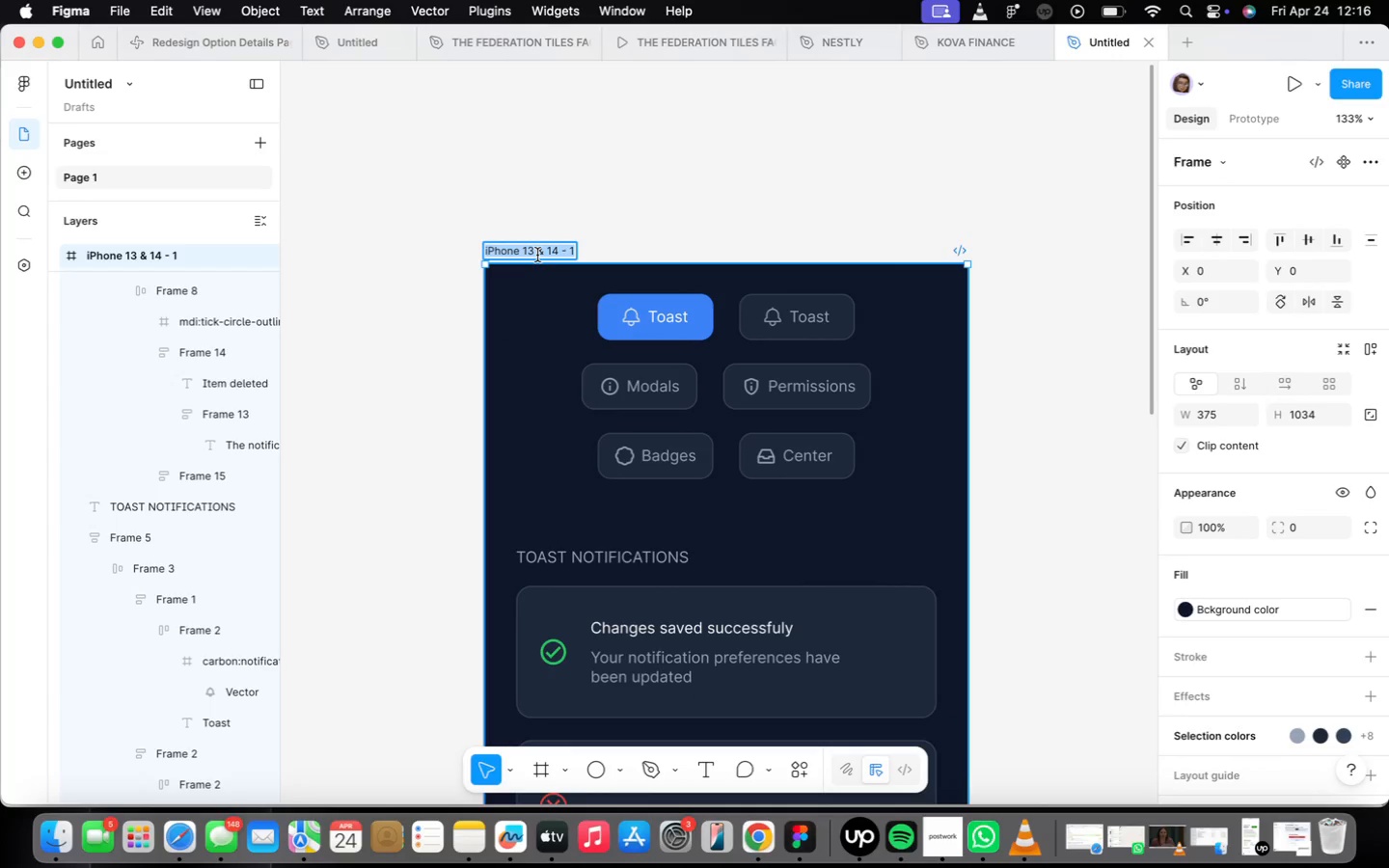 
type(Toast Notification)
 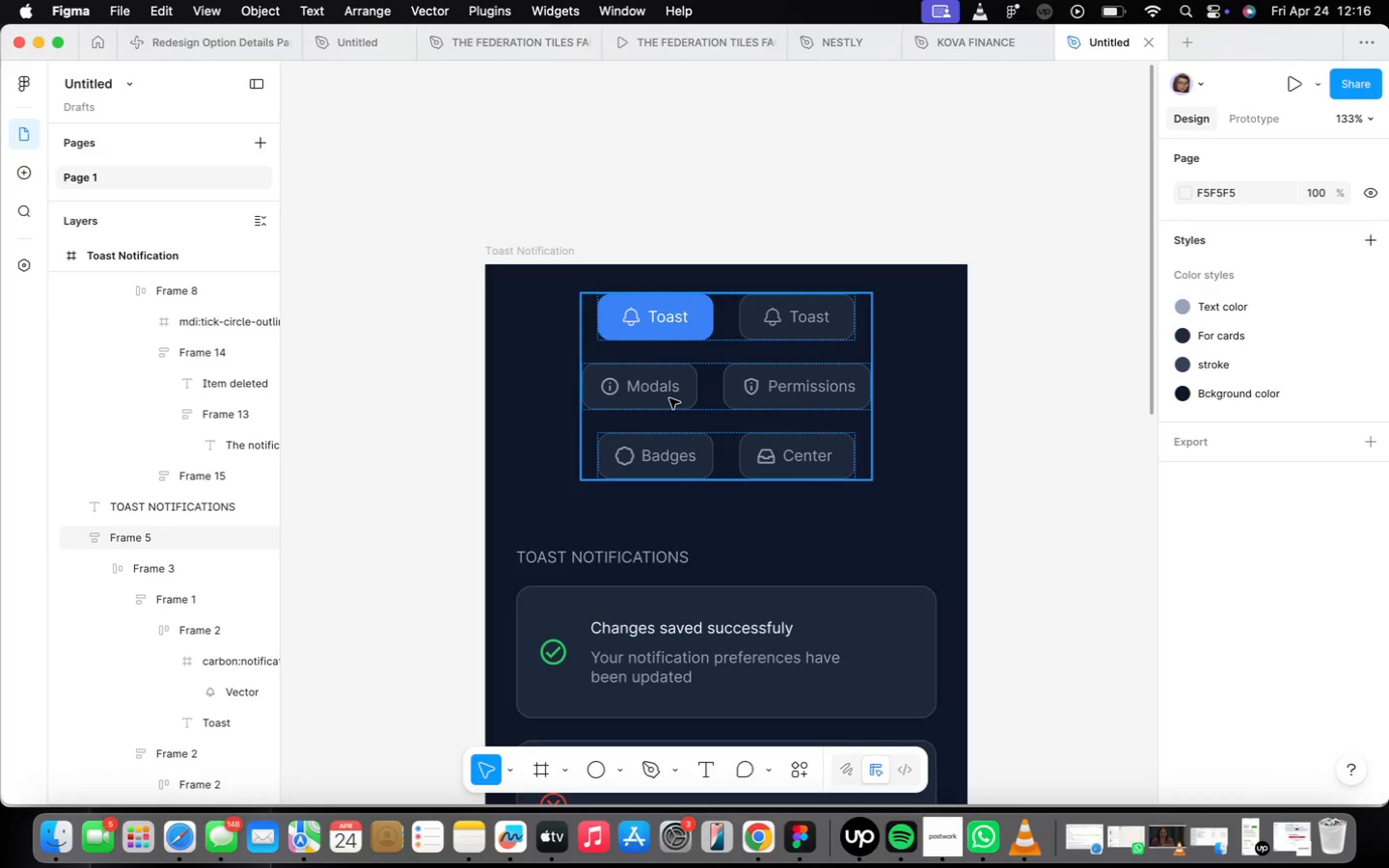 
wait(7.34)
 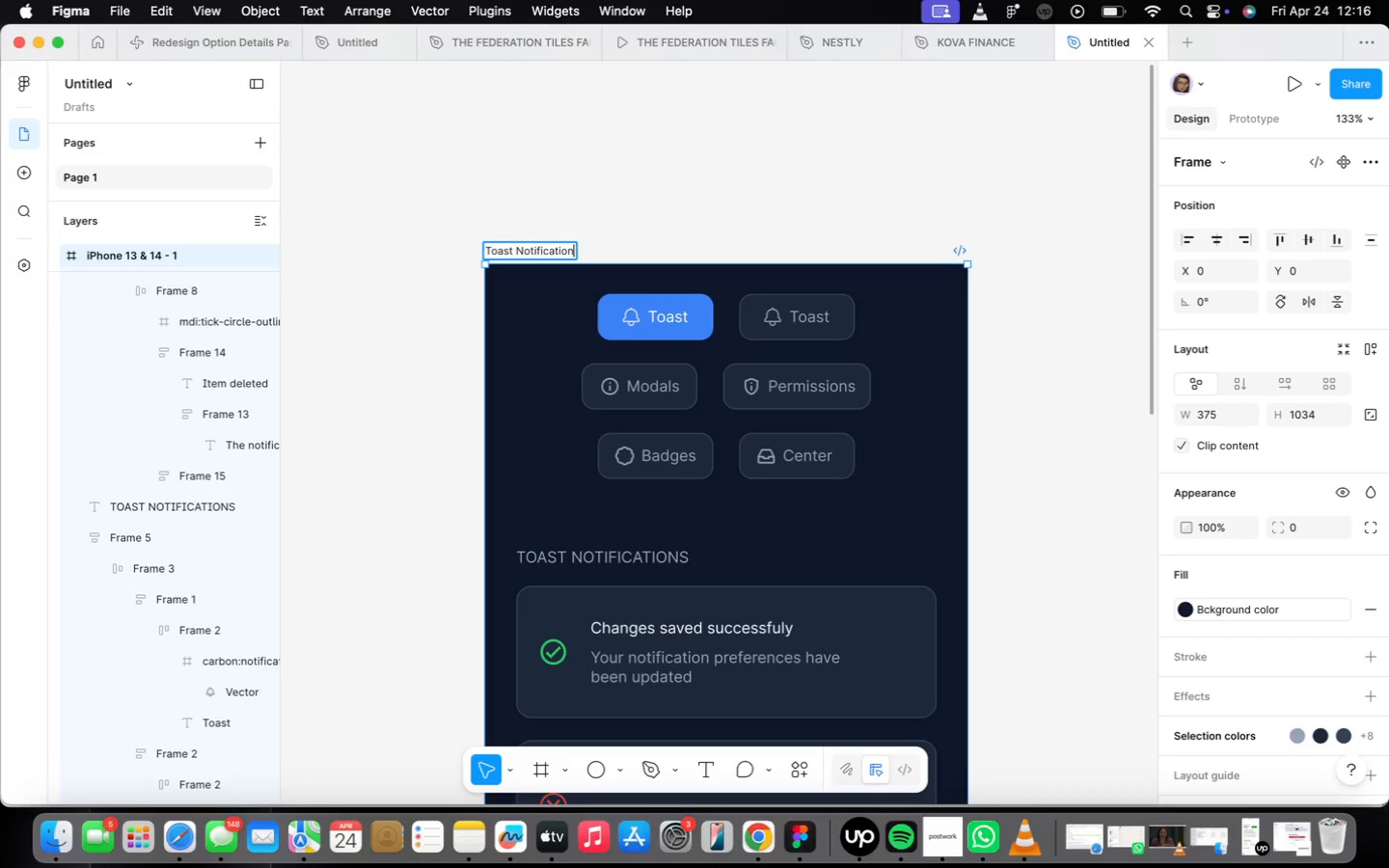 
double_click([773, 324])
 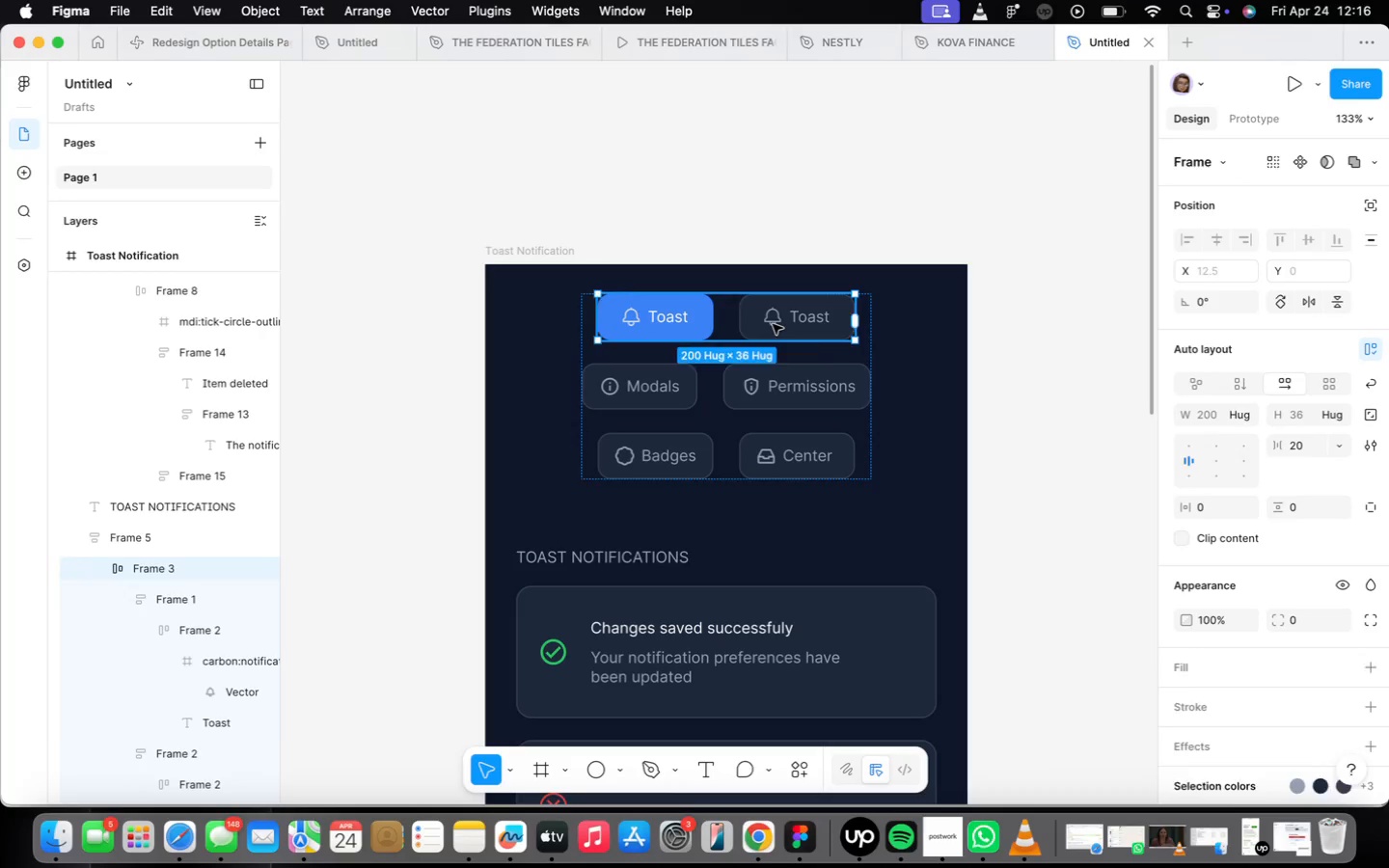 
triple_click([773, 324])
 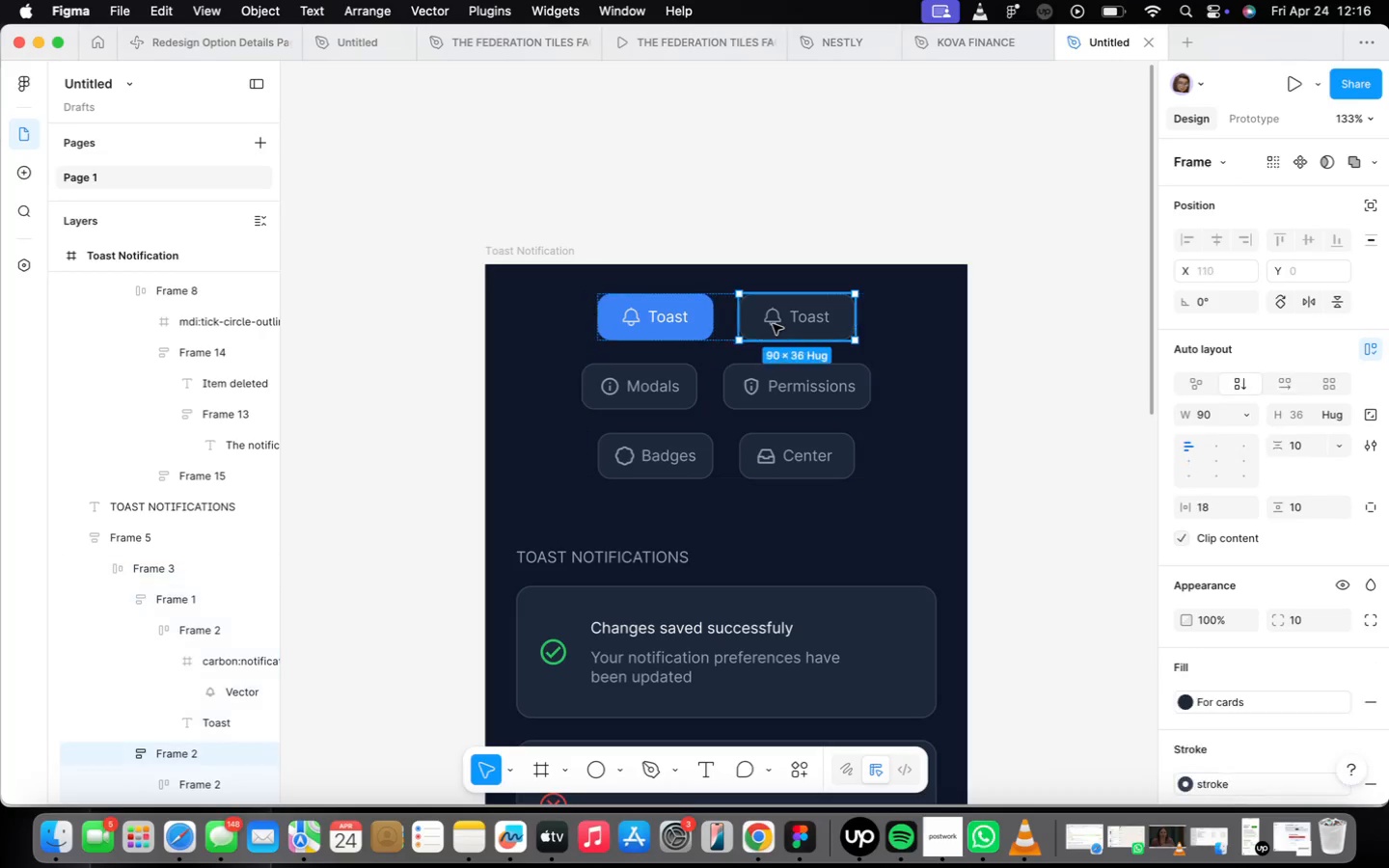 
triple_click([773, 324])
 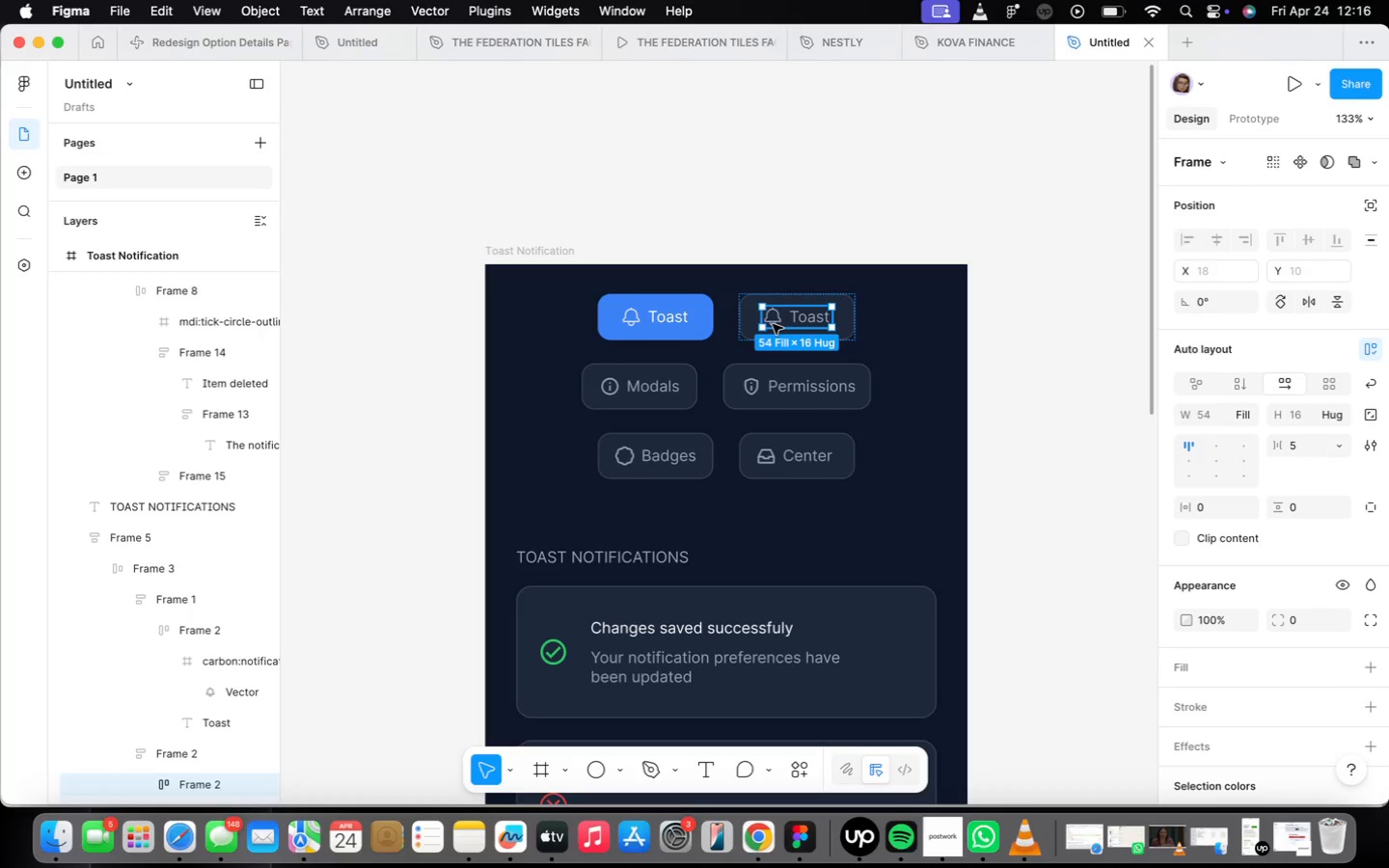 
left_click([773, 324])
 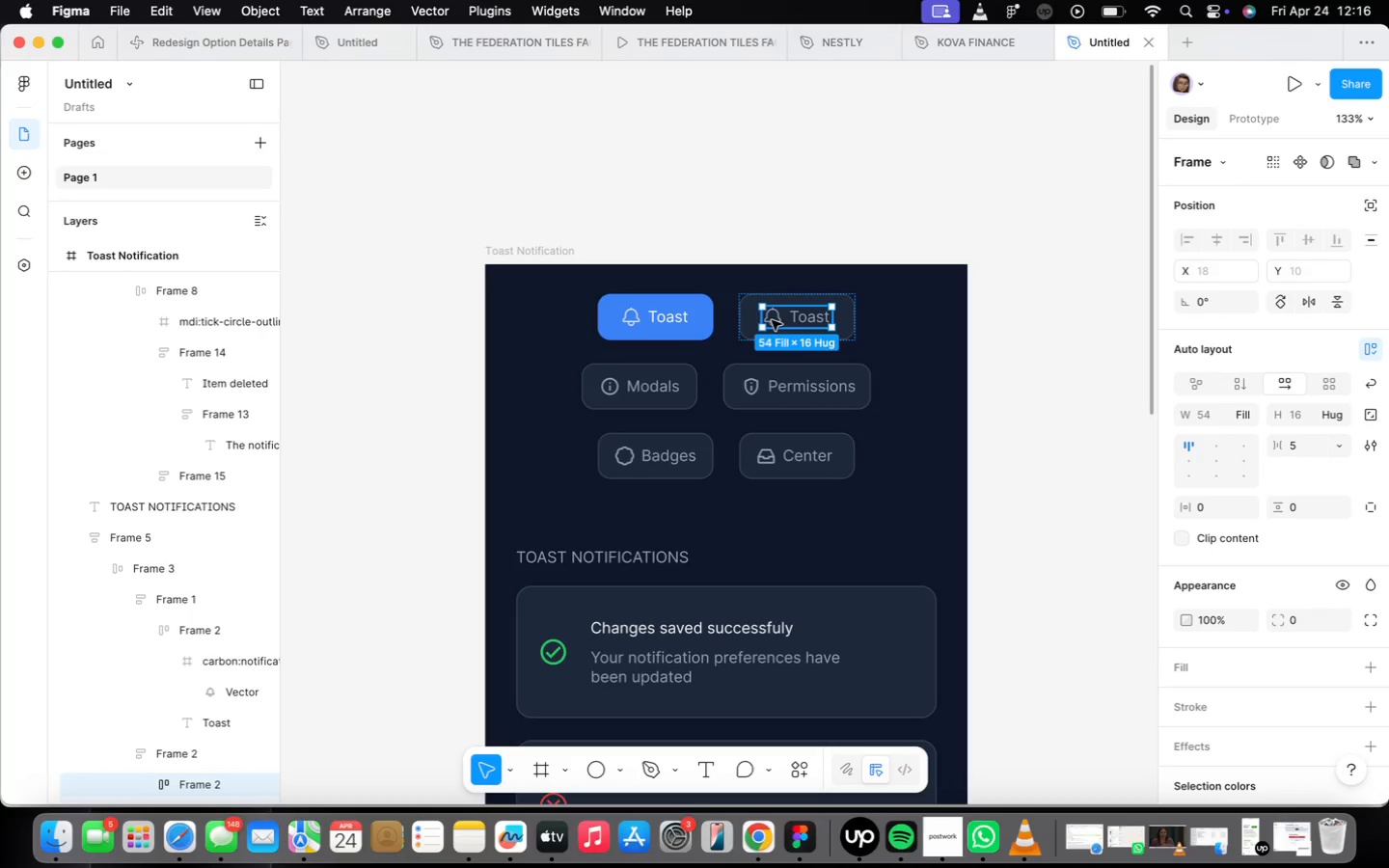 
wait(6.63)
 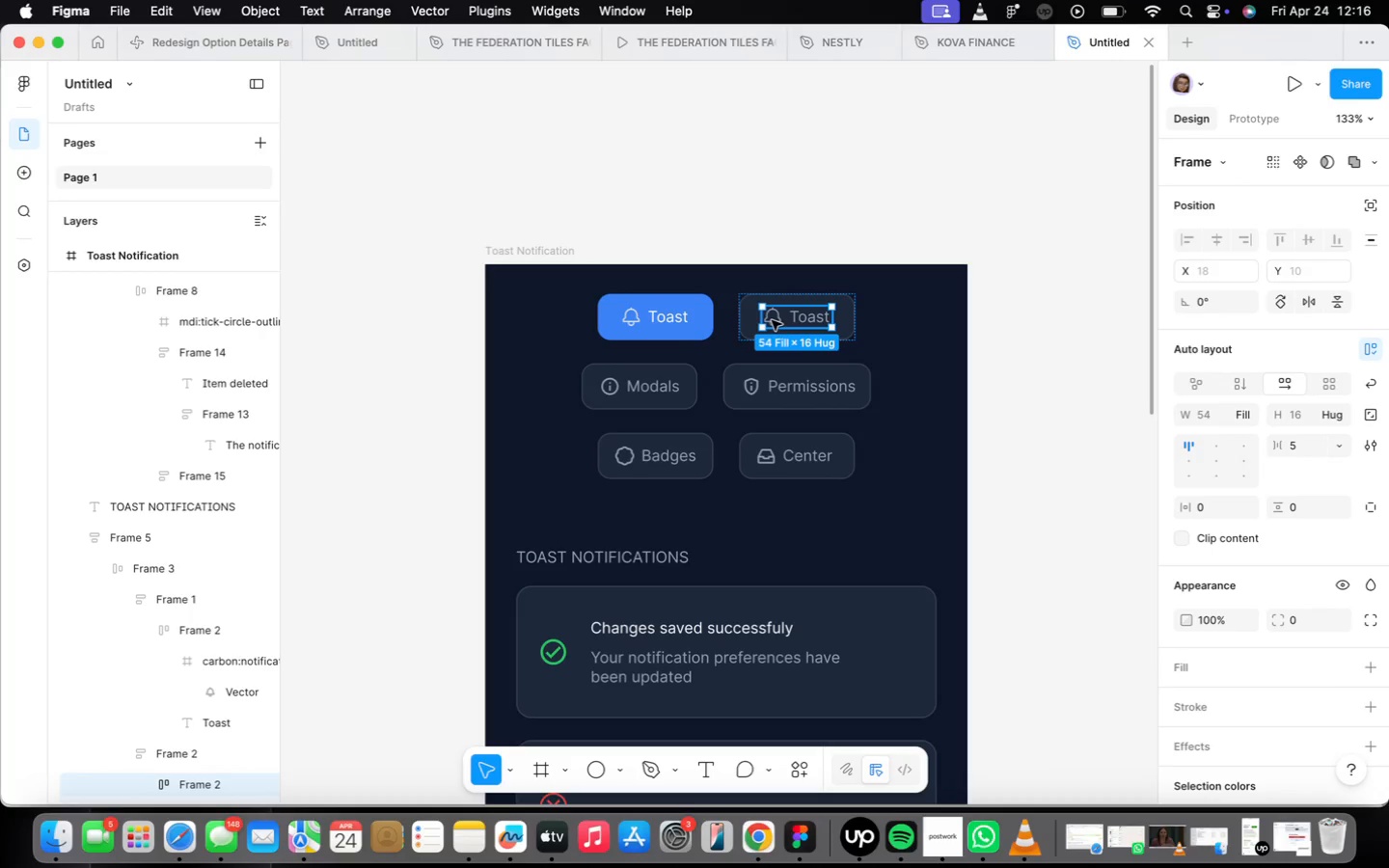 
double_click([772, 320])
 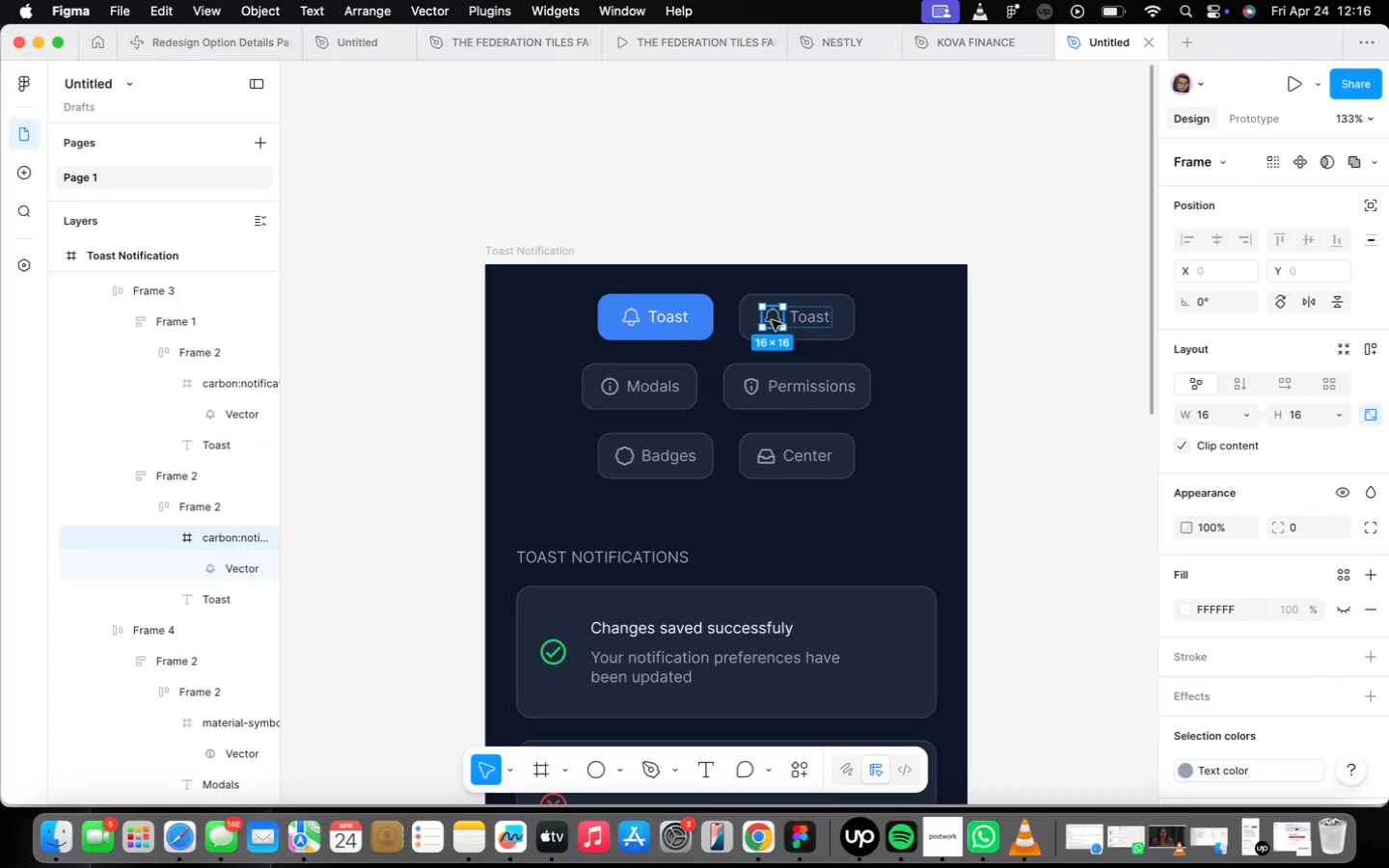 
right_click([772, 320])
 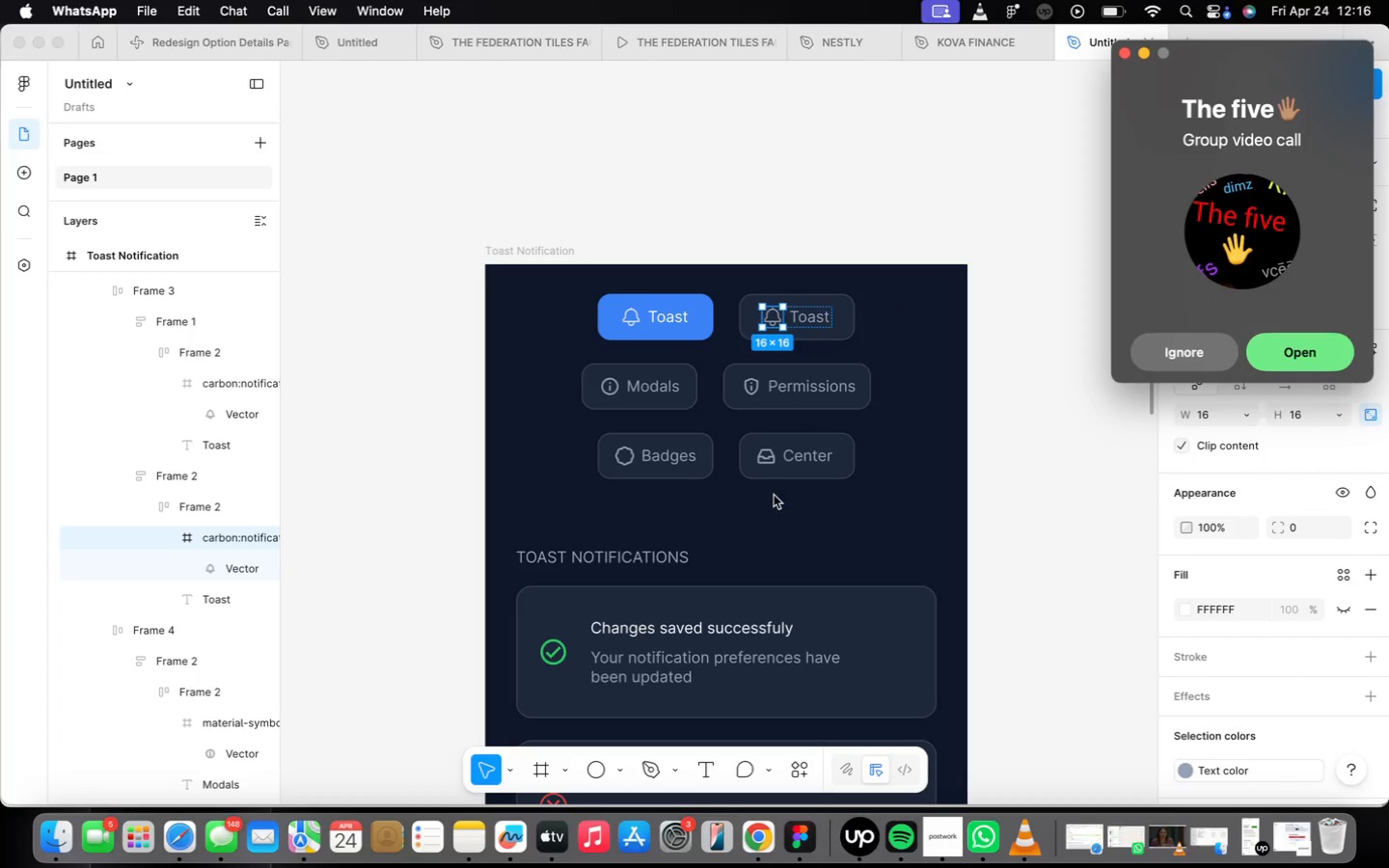 
wait(6.8)
 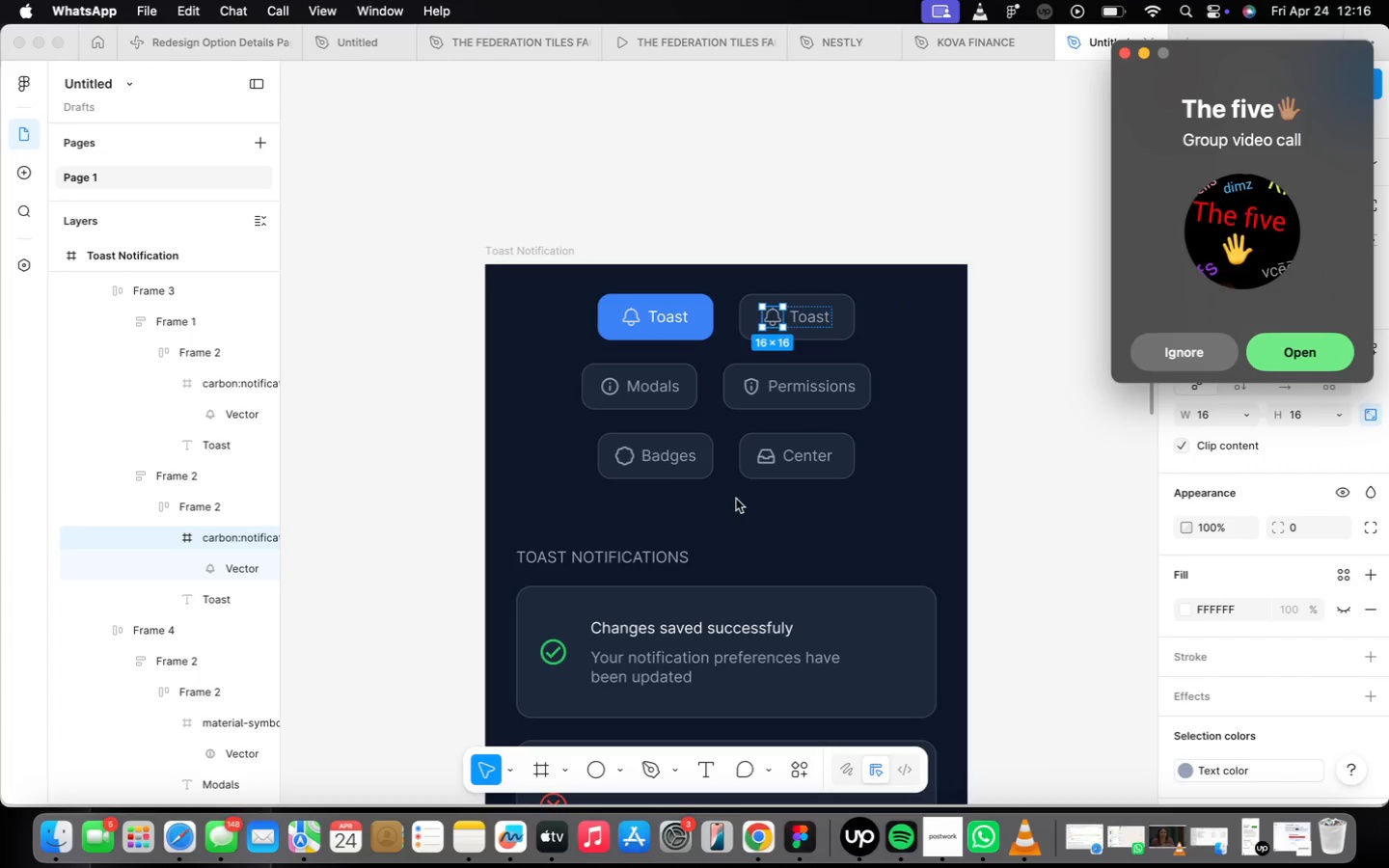 
right_click([763, 329])
 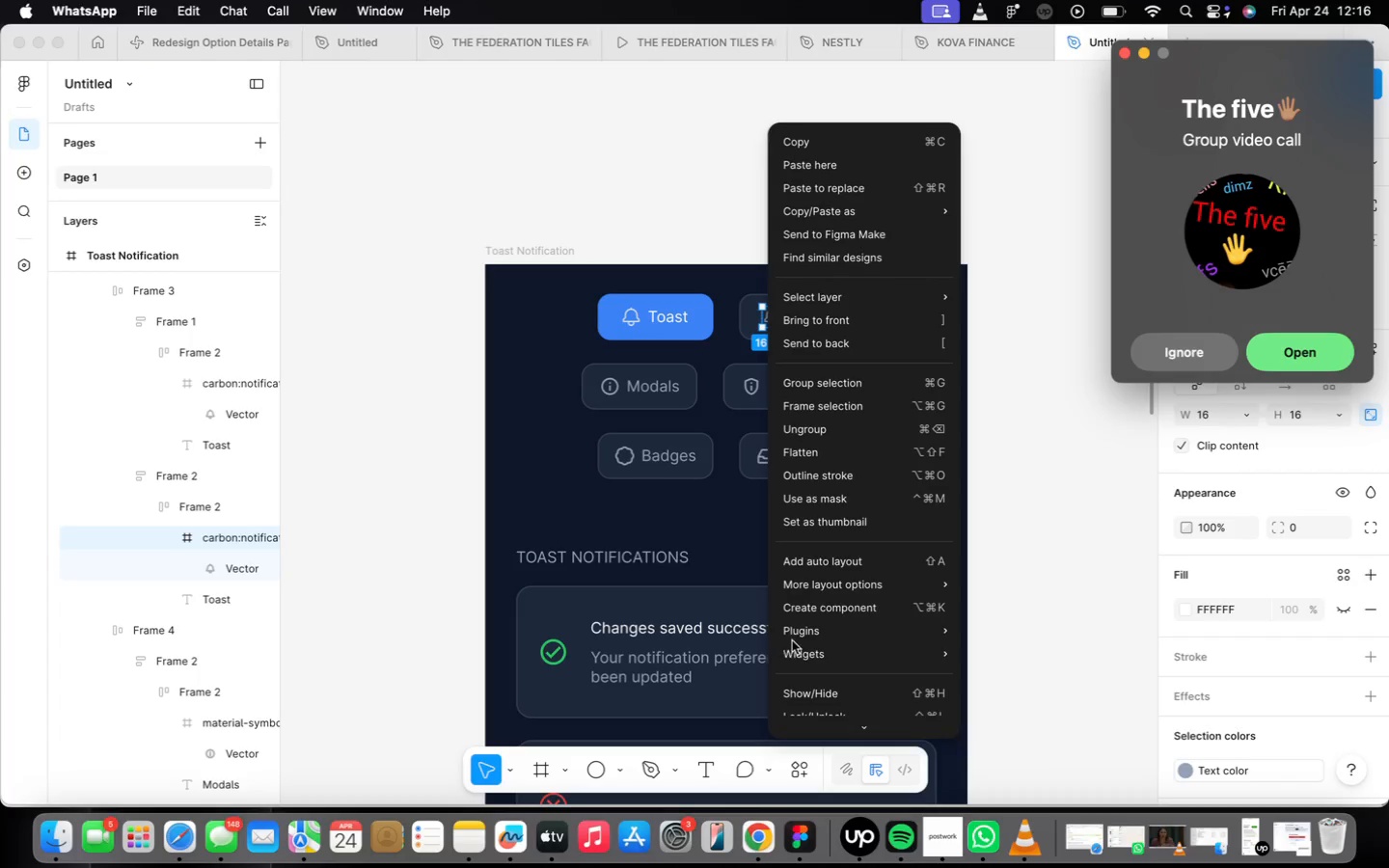 
double_click([800, 630])
 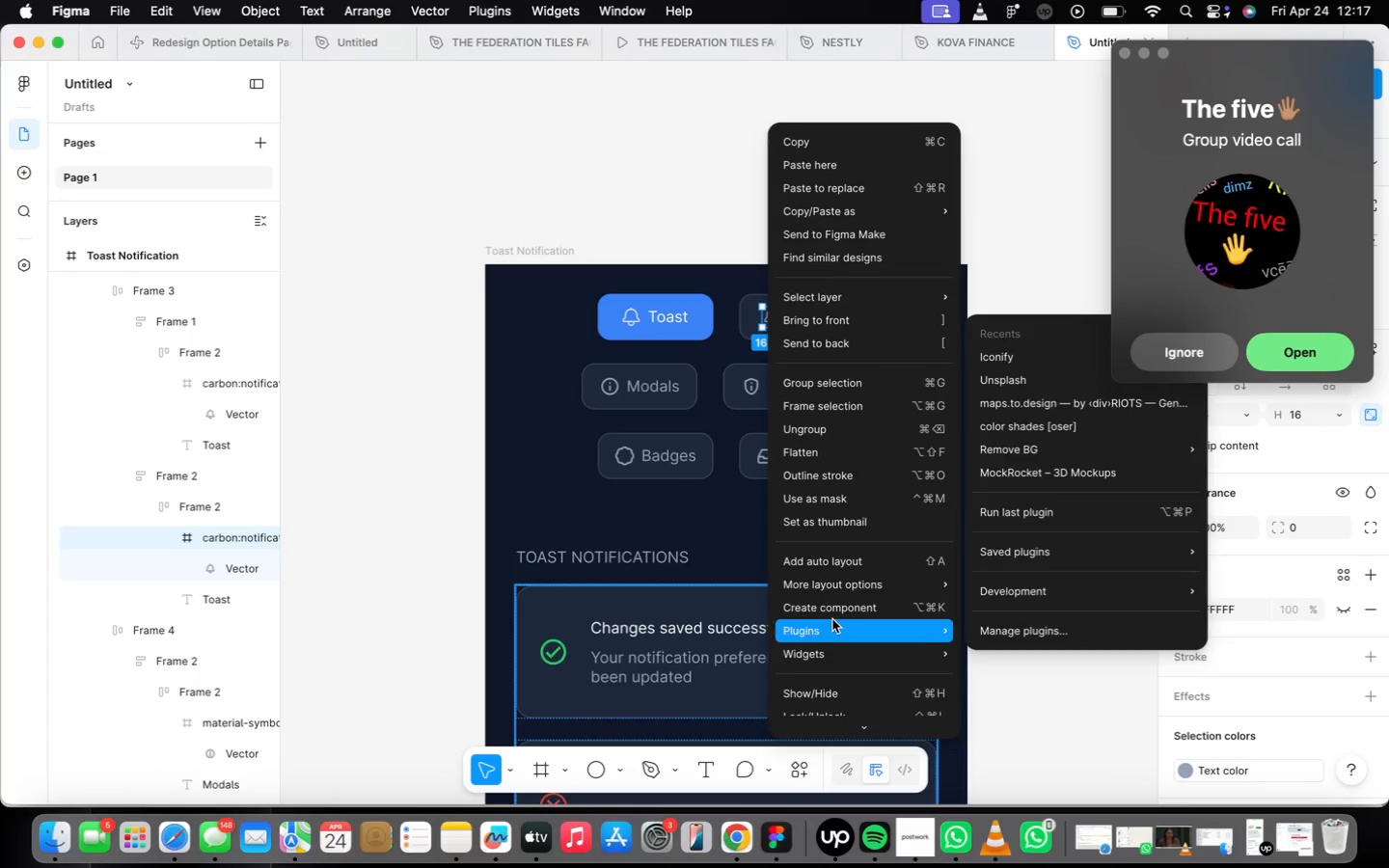 
wait(6.63)
 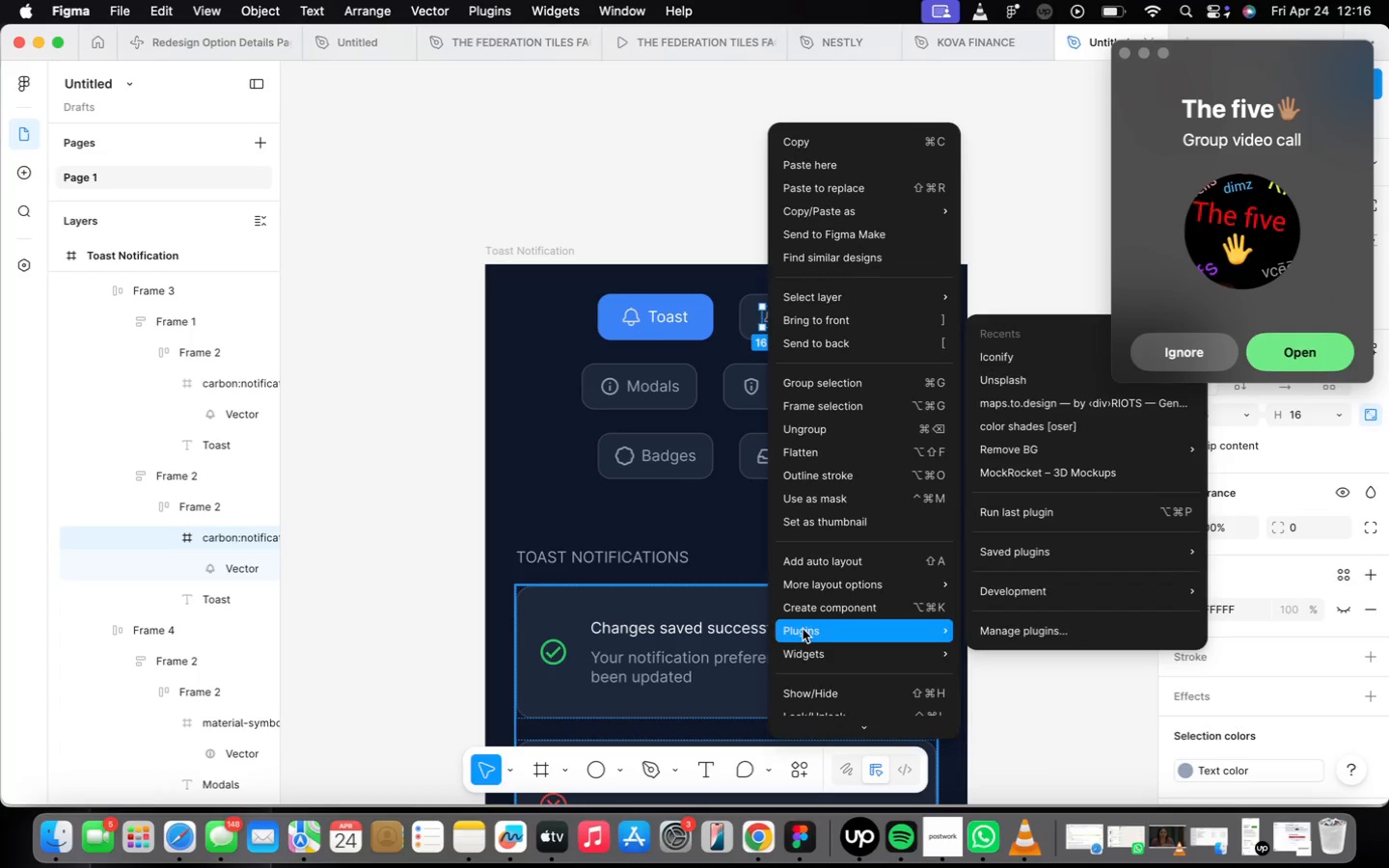 
left_click([1045, 360])
 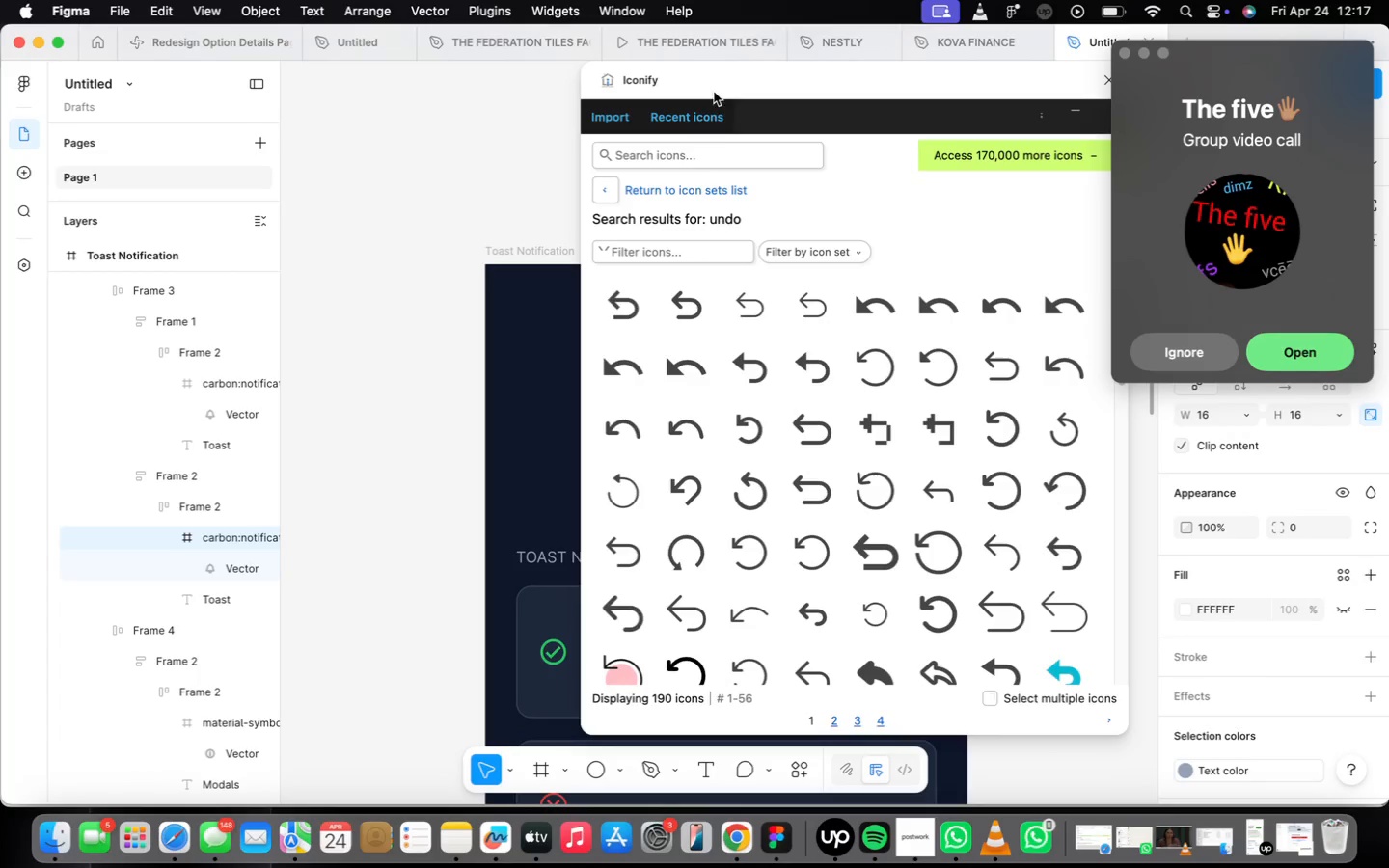 
left_click([725, 161])
 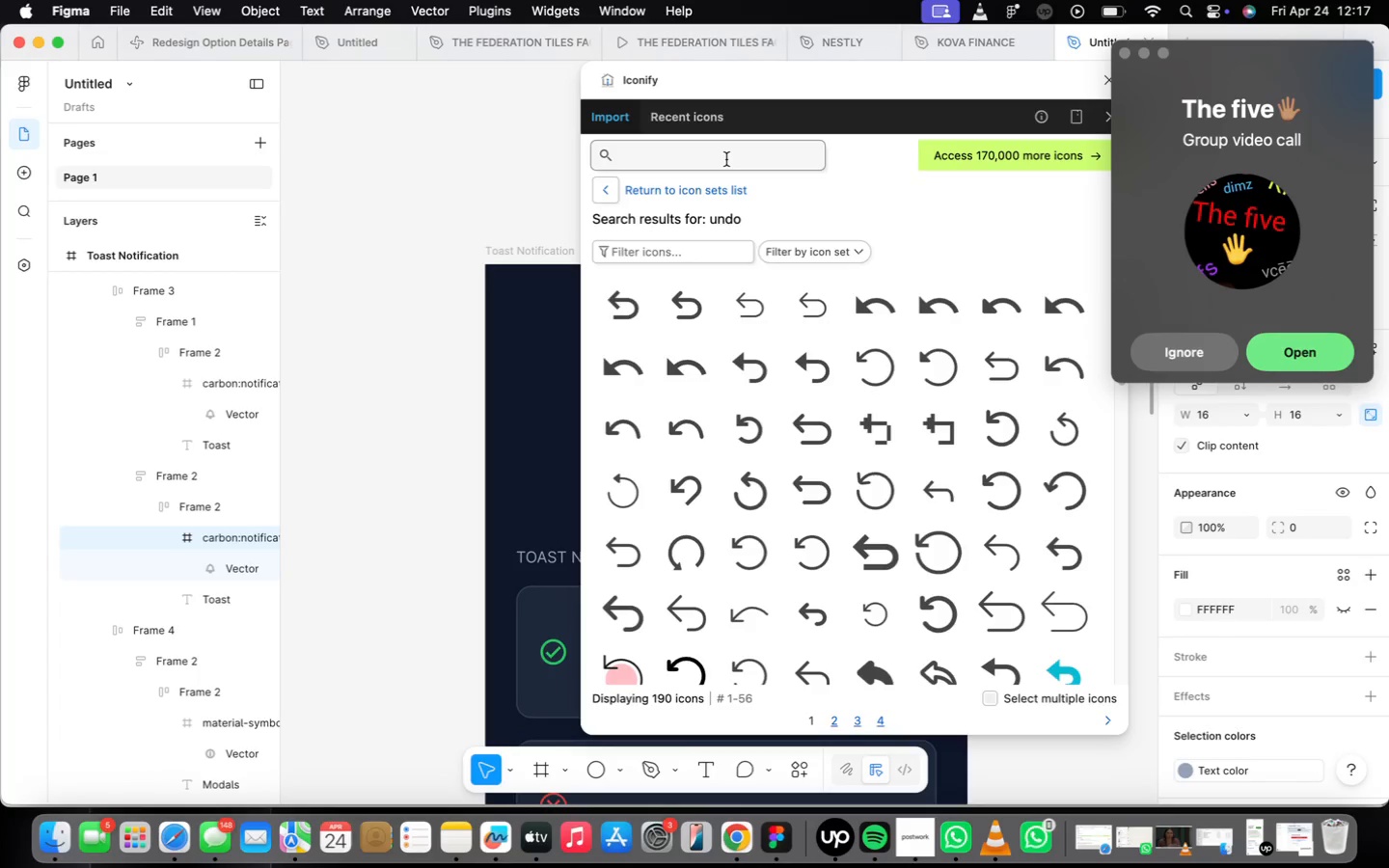 
type(banner)
 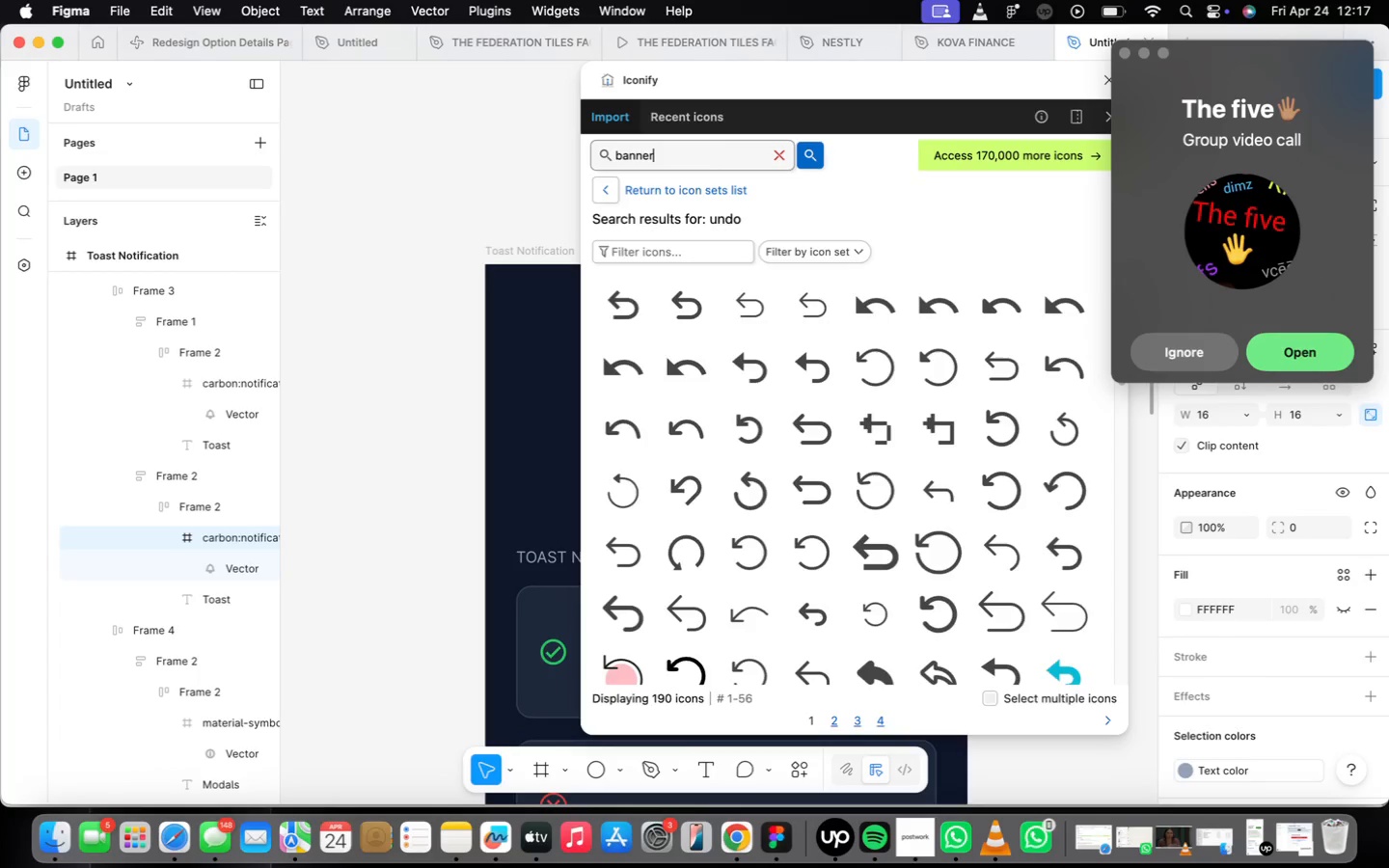 
key(Enter)
 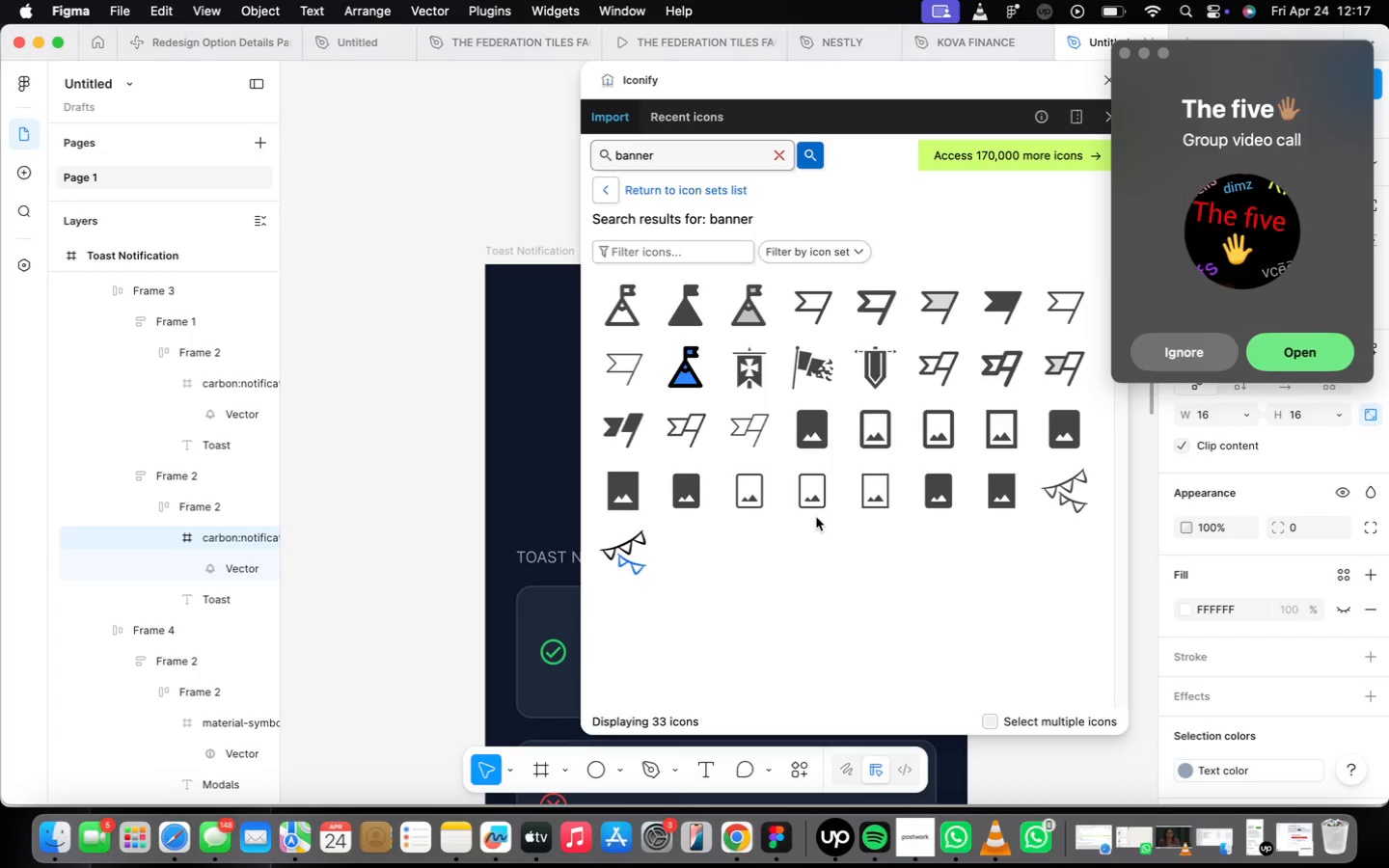 
mouse_move([785, 385])
 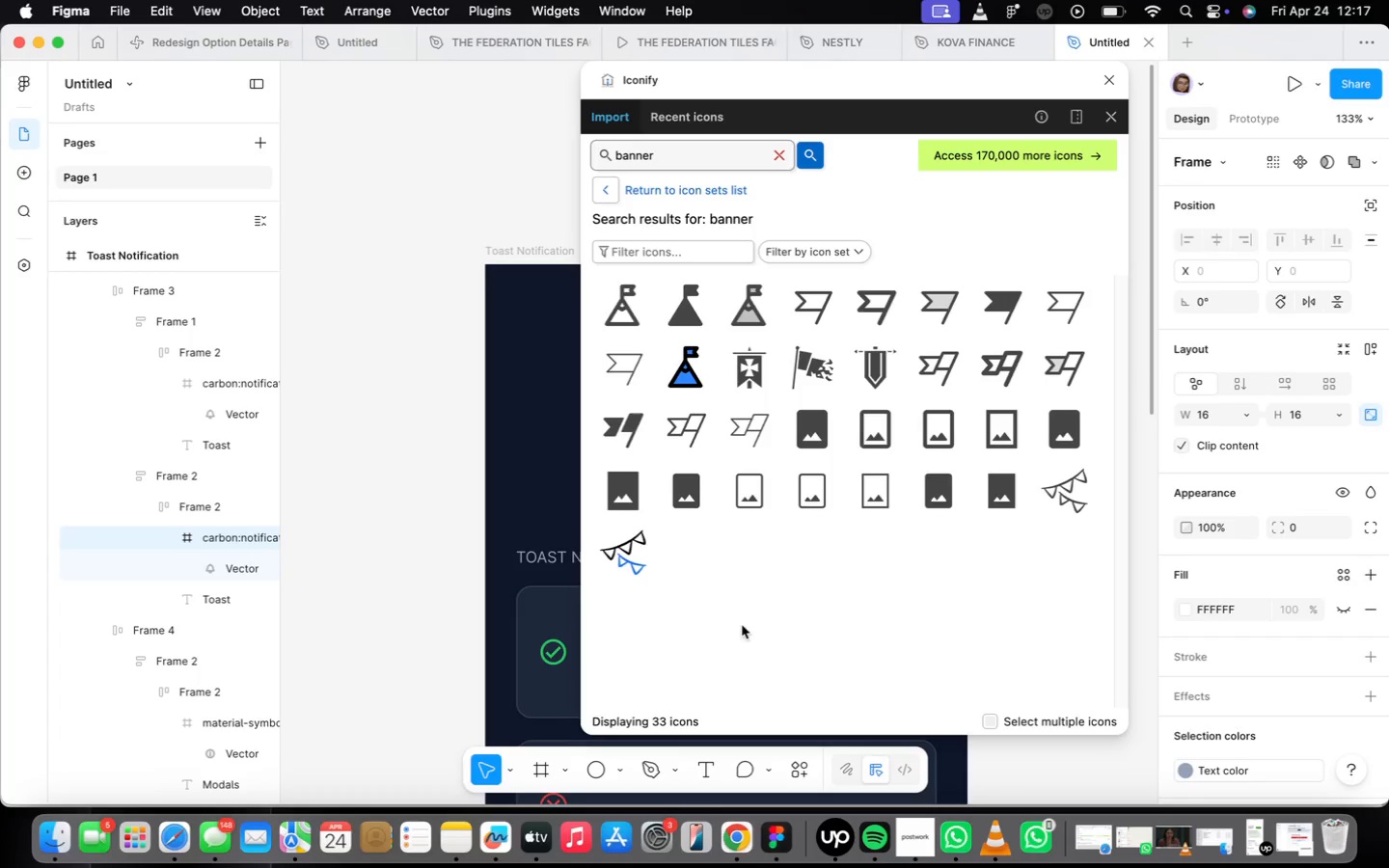 
wait(6.32)
 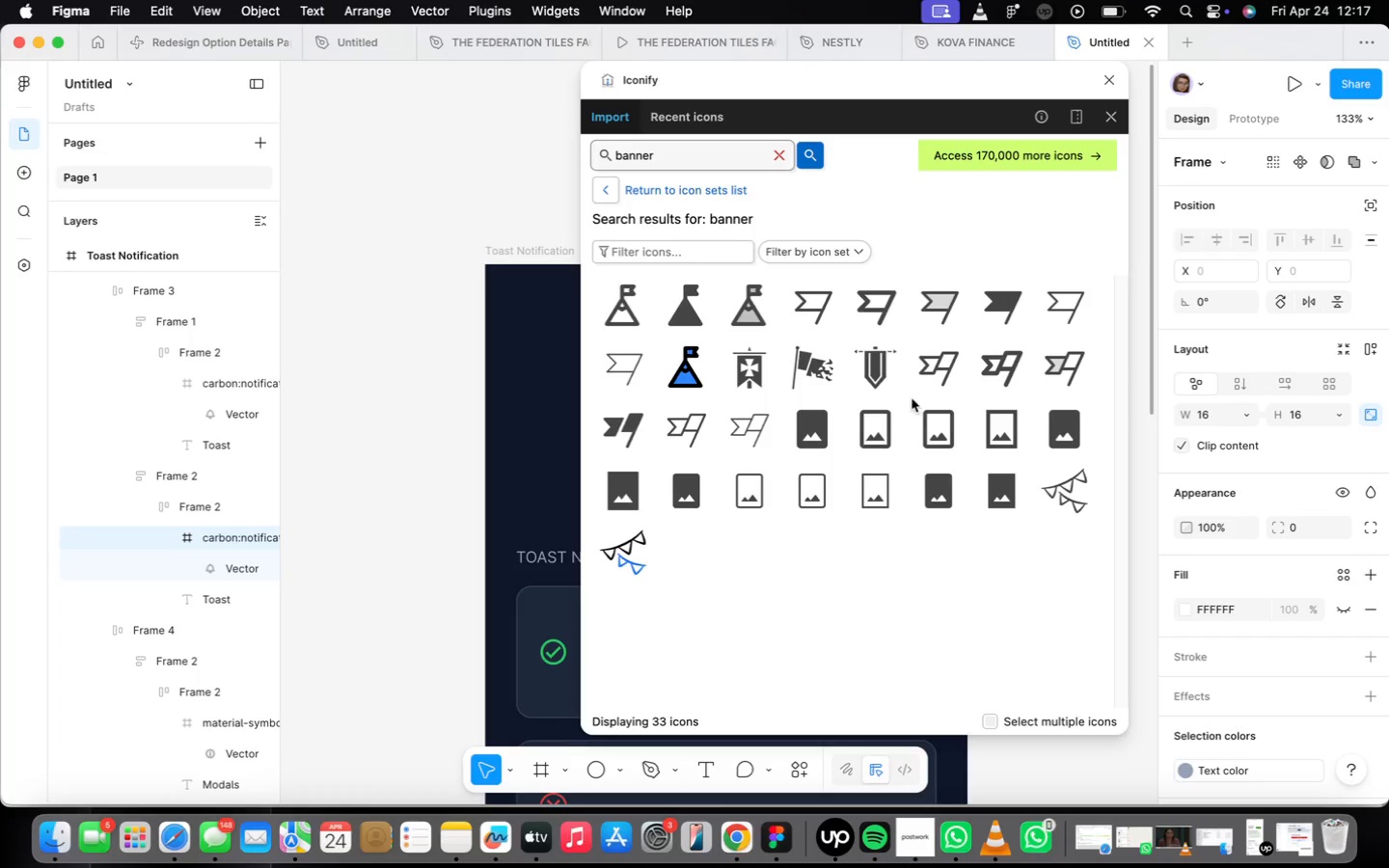 
mouse_move([900, 446])
 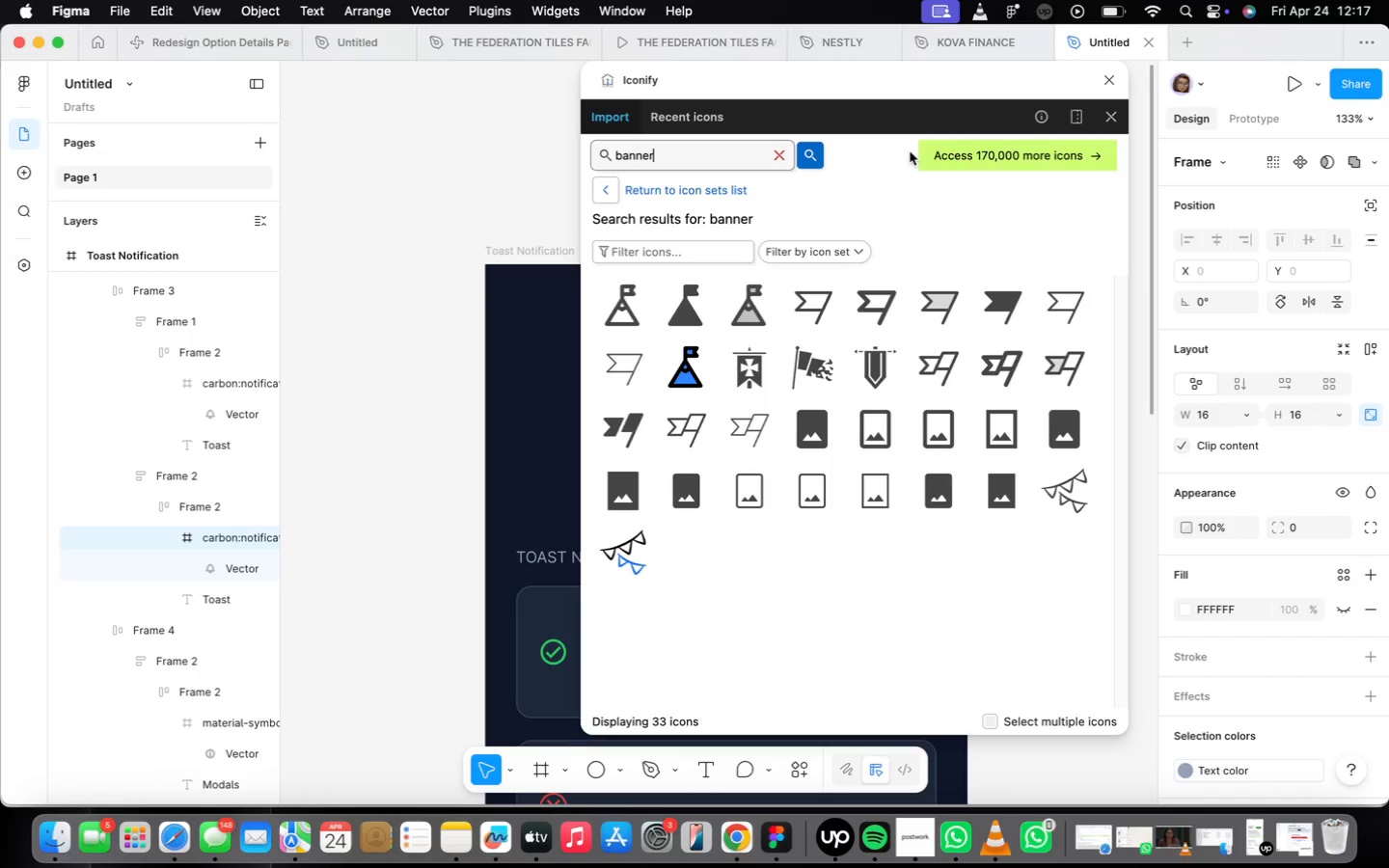 
left_click([813, 149])
 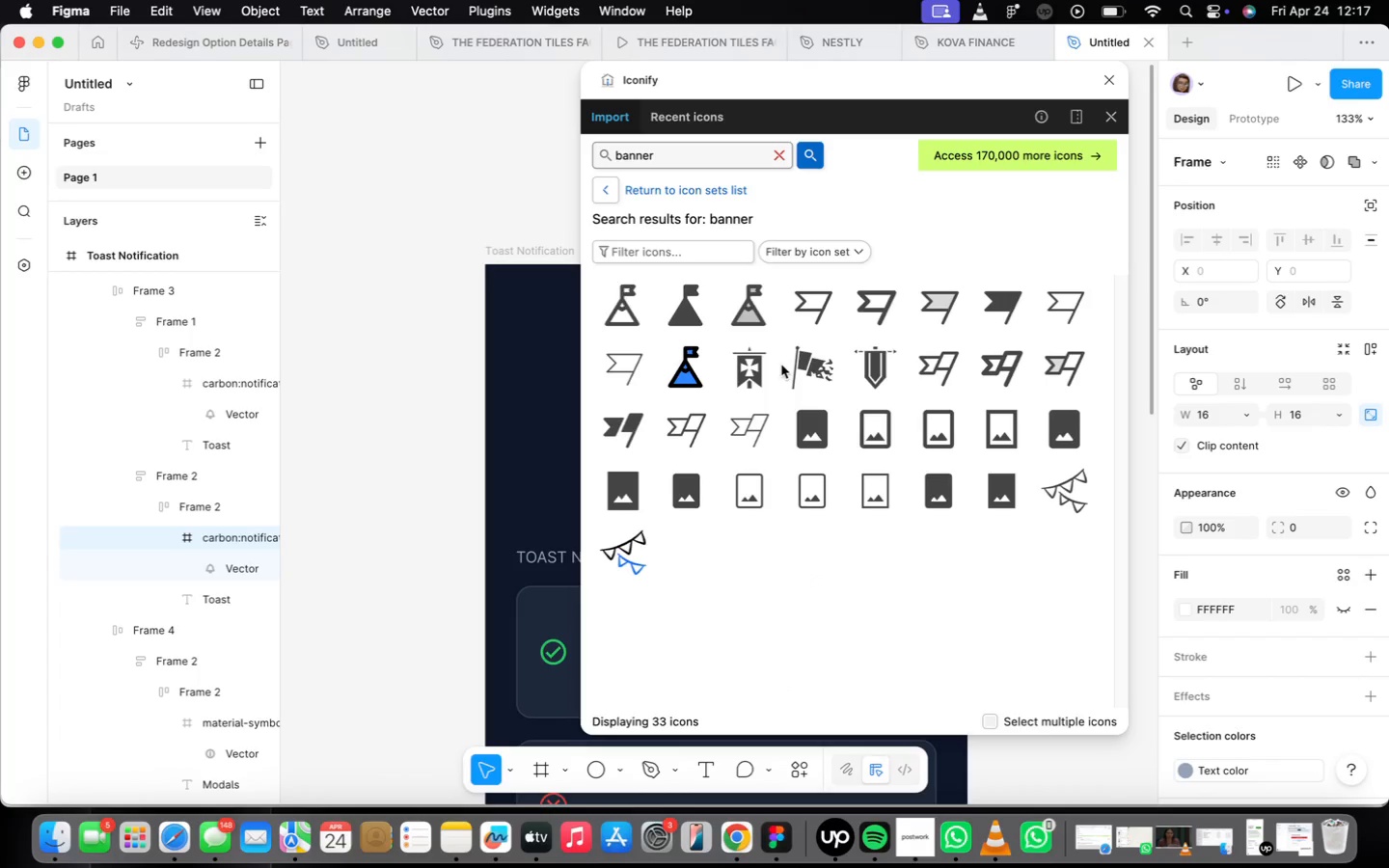 
mouse_move([803, 312])
 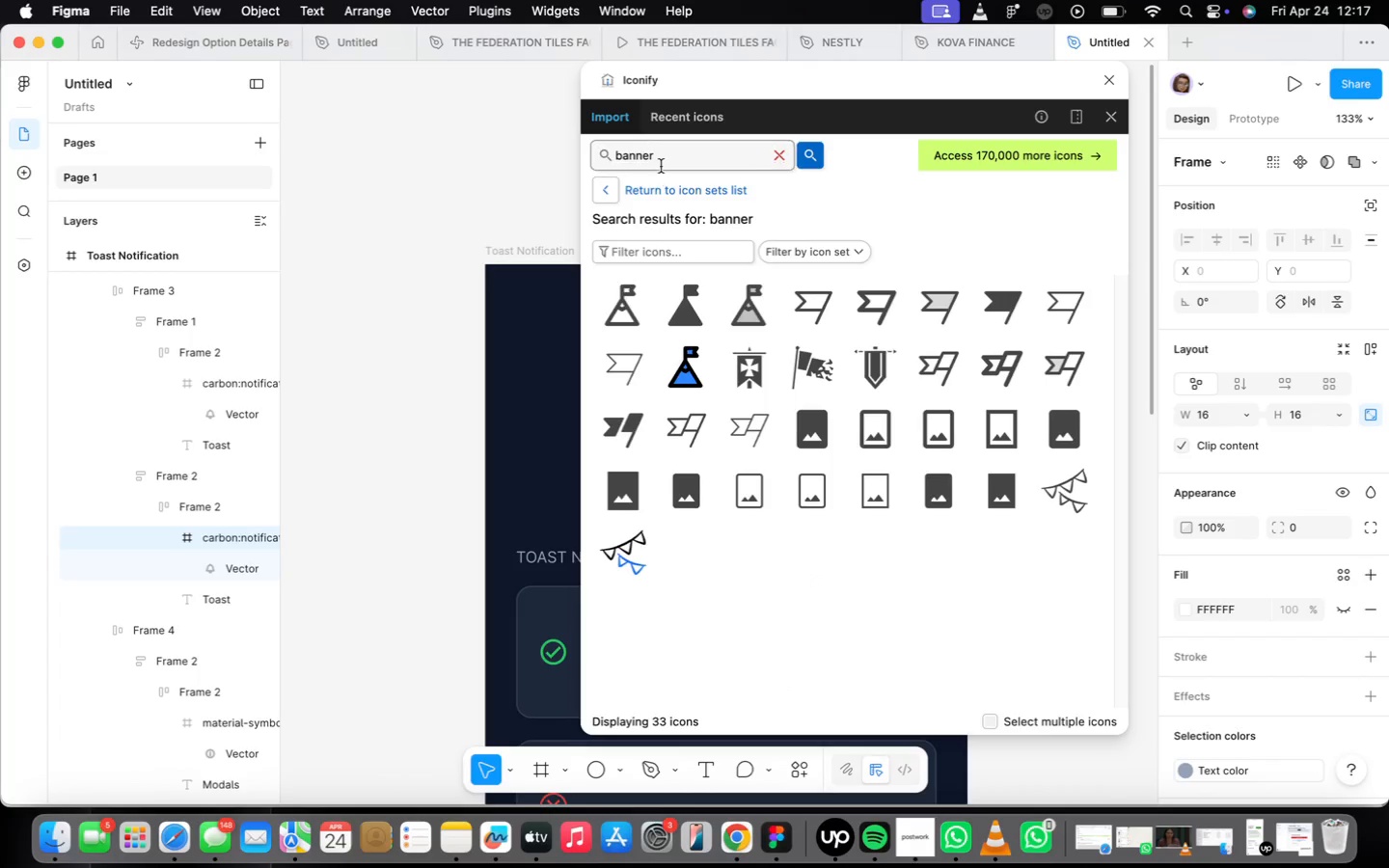 
left_click([663, 163])
 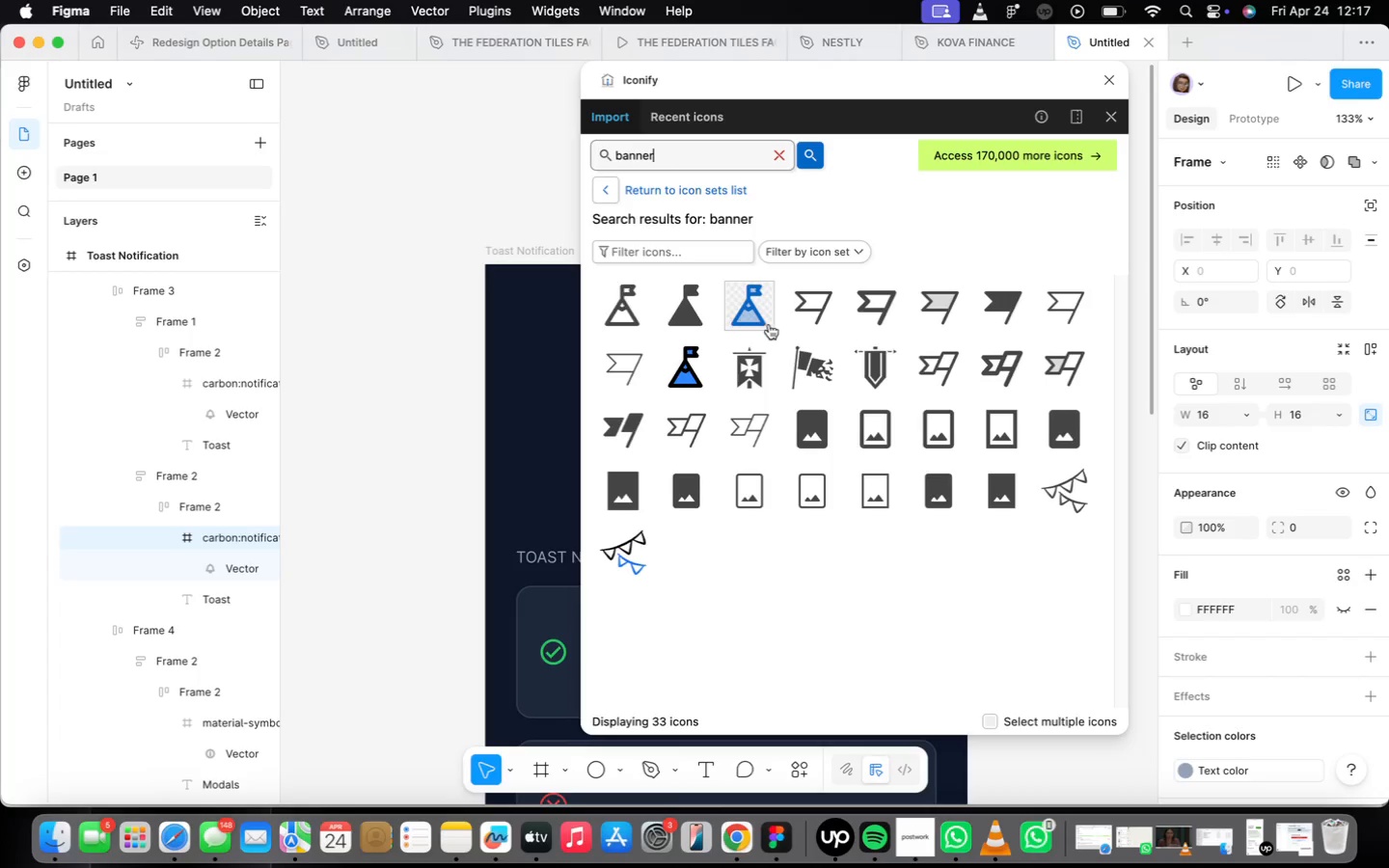 
left_click([803, 299])
 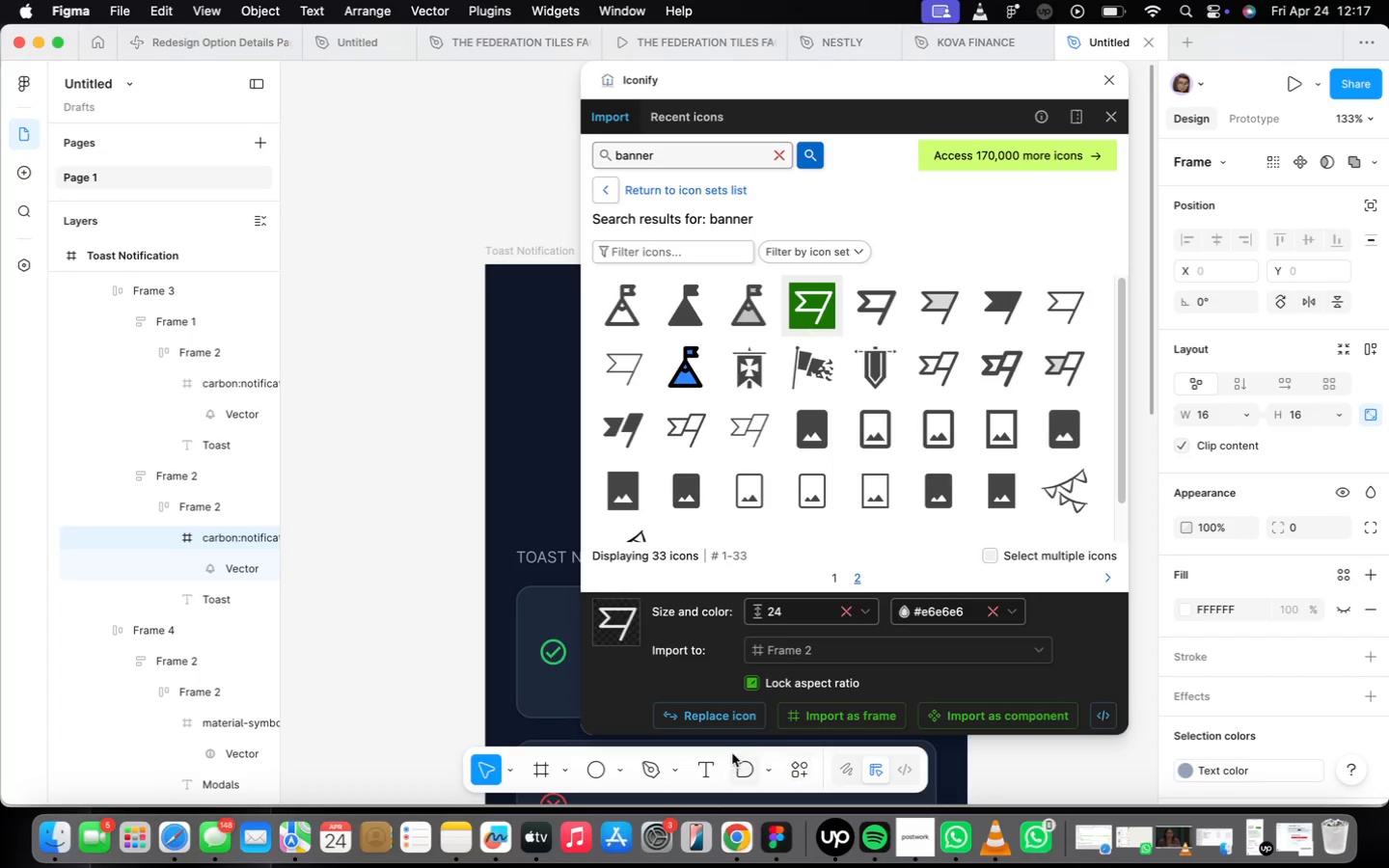 
left_click([710, 714])
 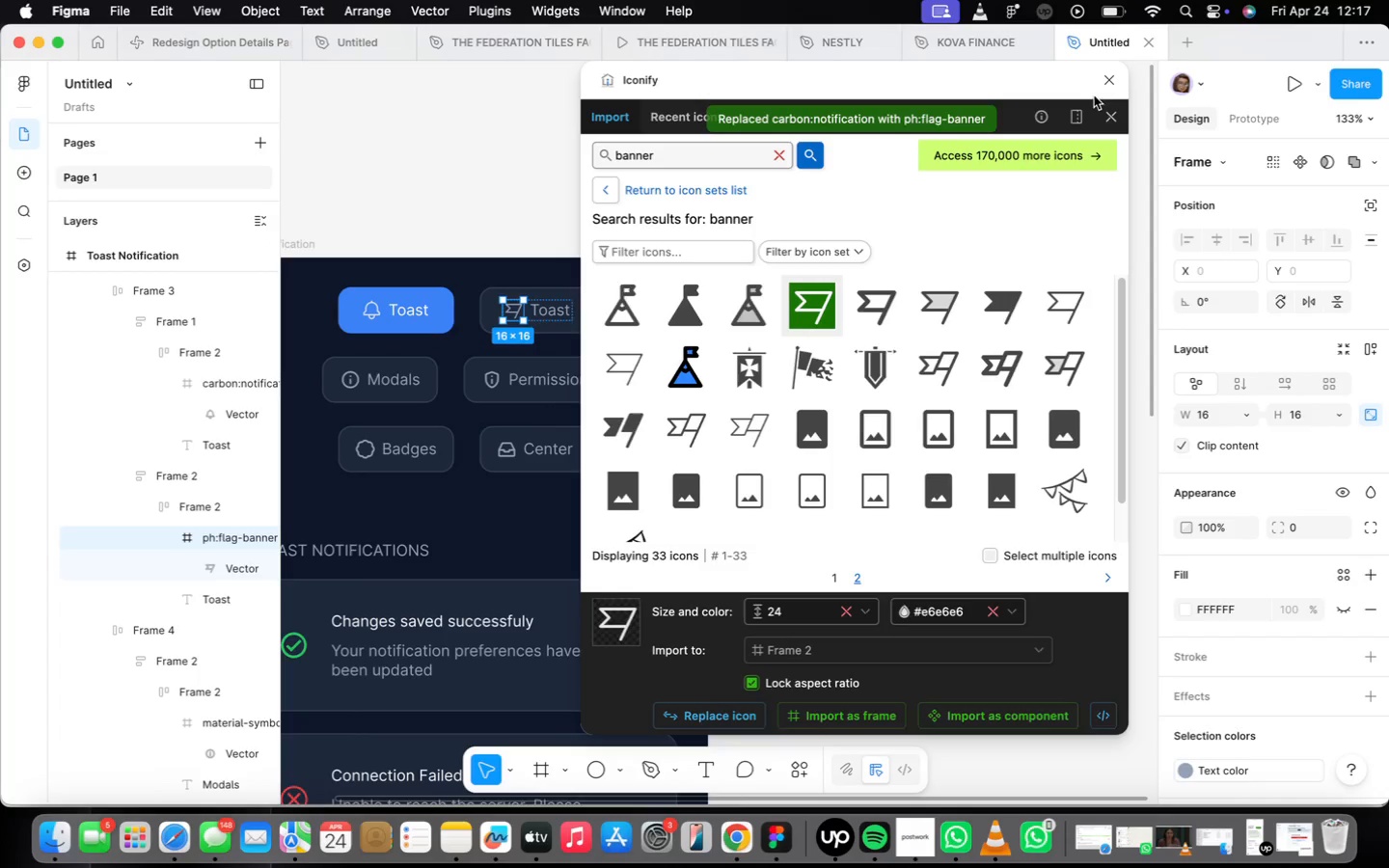 
left_click([1106, 79])
 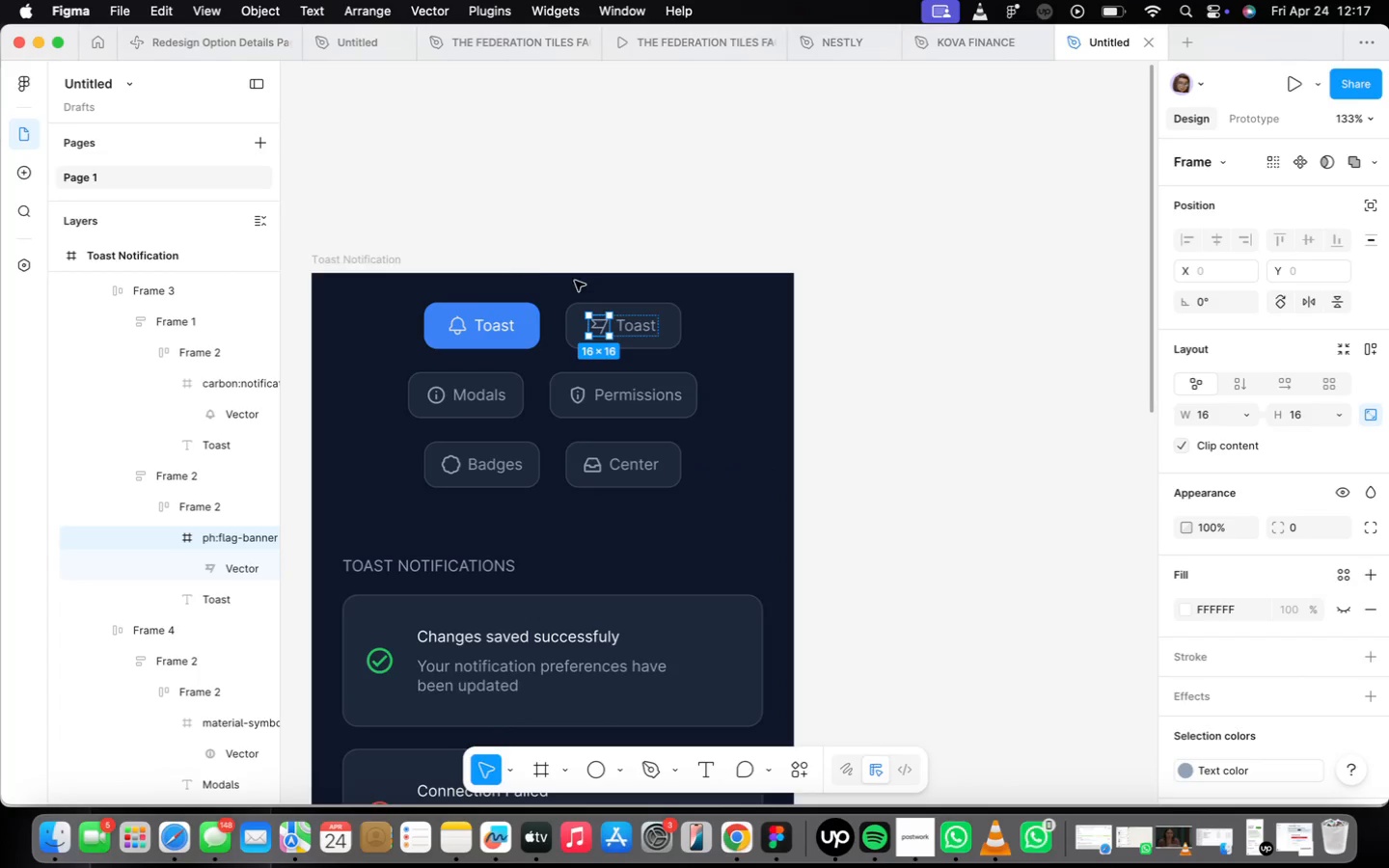 
left_click([632, 322])
 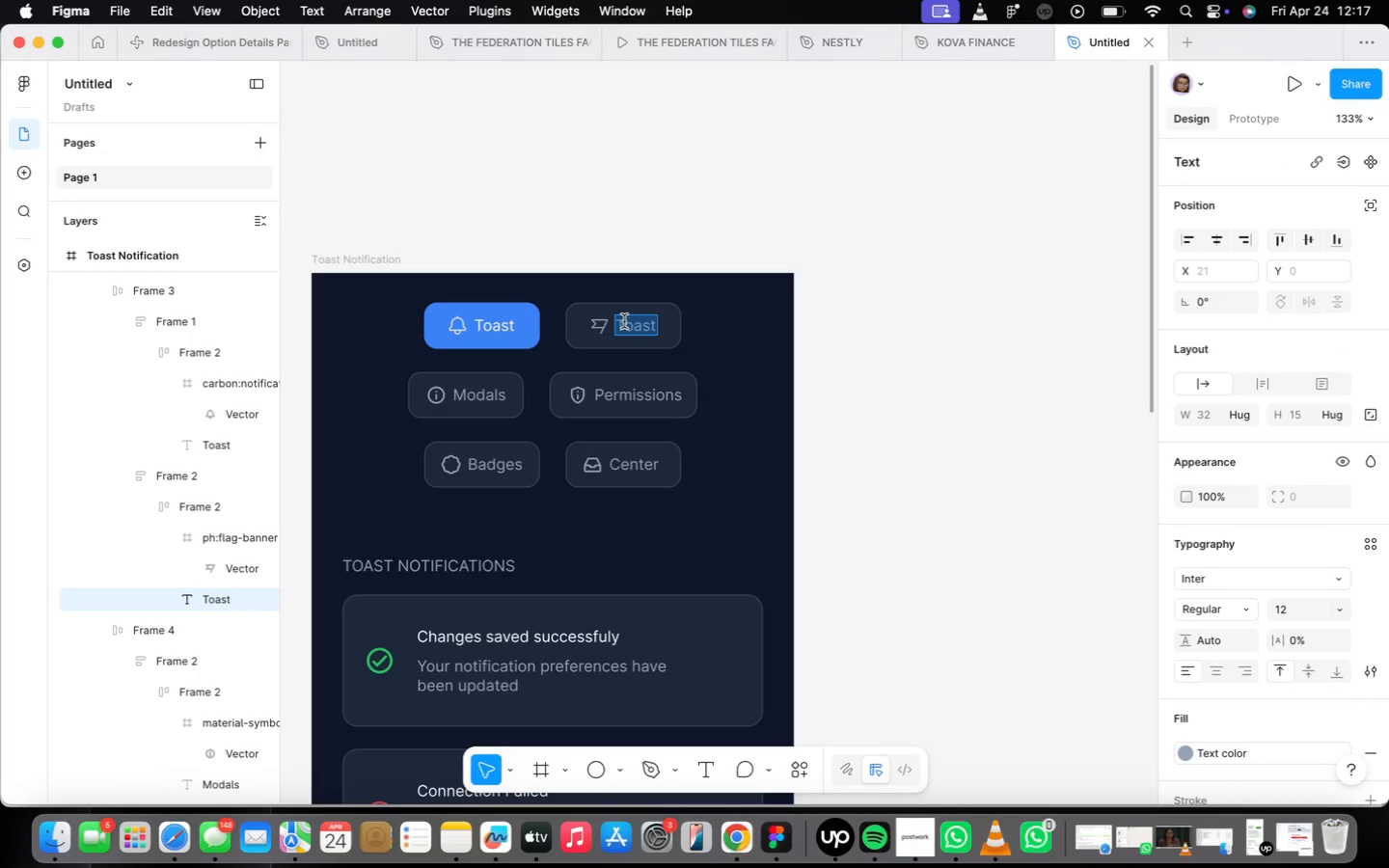 
type(Banners)
 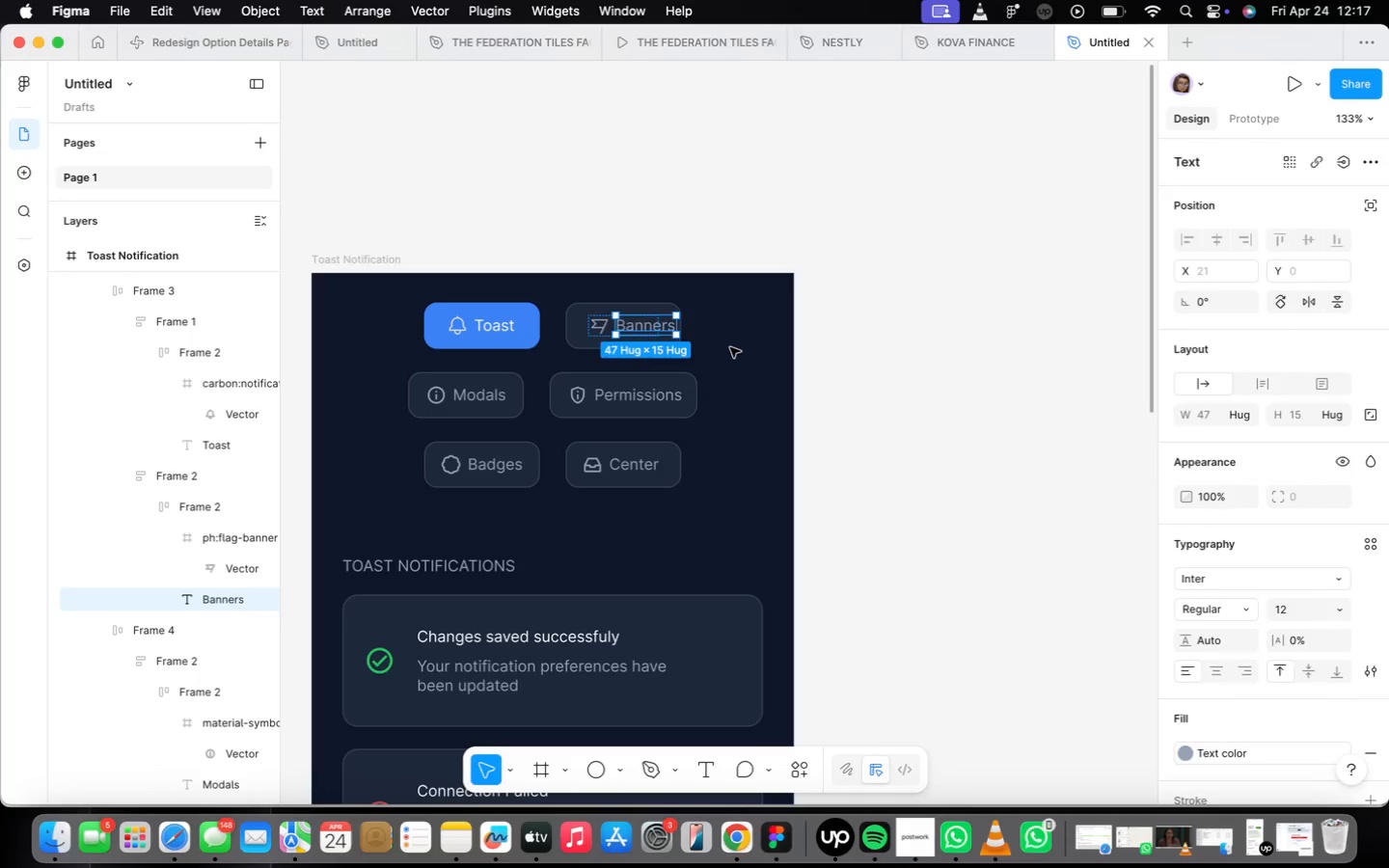 
left_click([614, 316])
 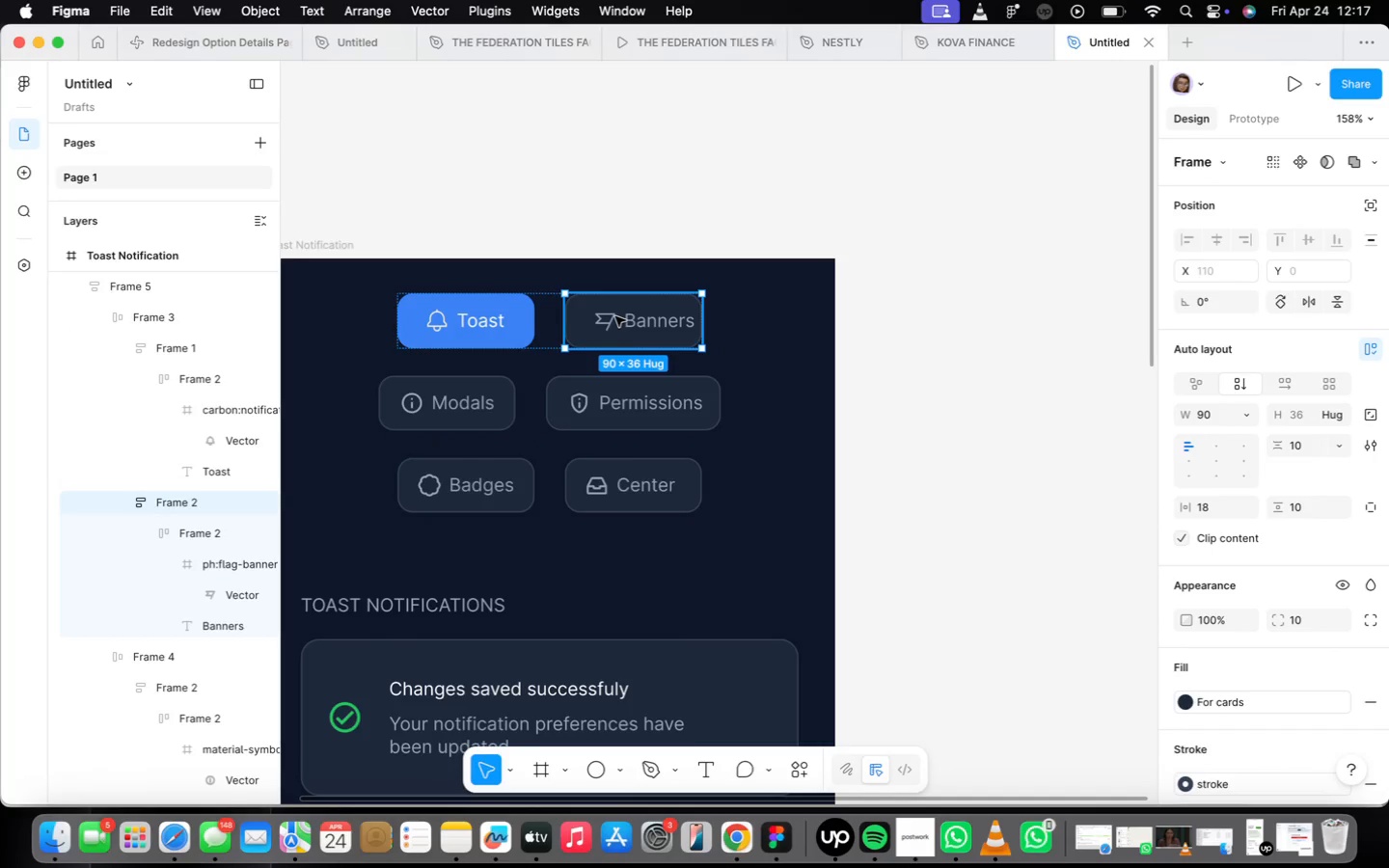 
scroll: coordinate [615, 316], scroll_direction: up, amount: 9.0
 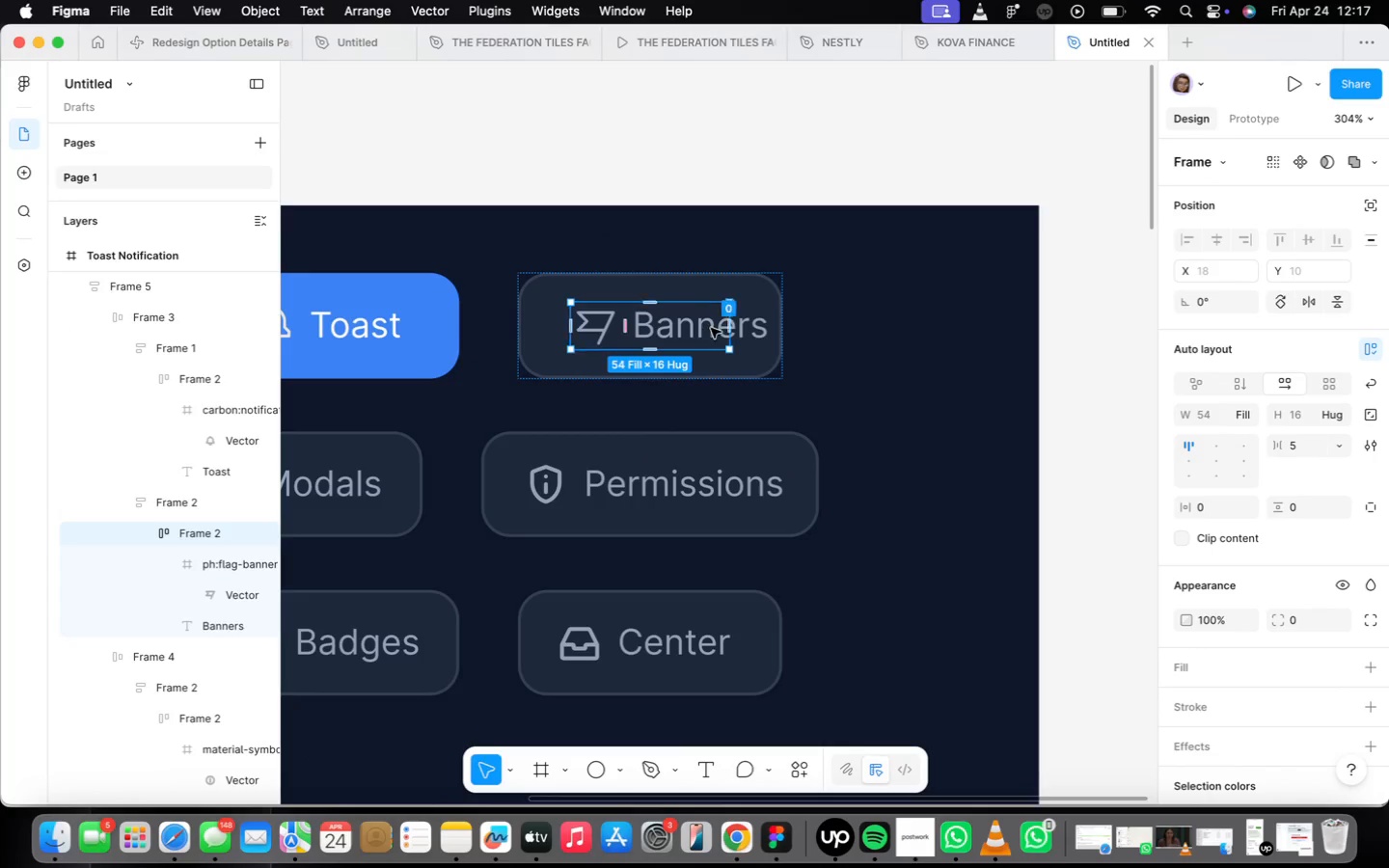 
left_click_drag(start_coordinate=[729, 330], to_coordinate=[766, 334])
 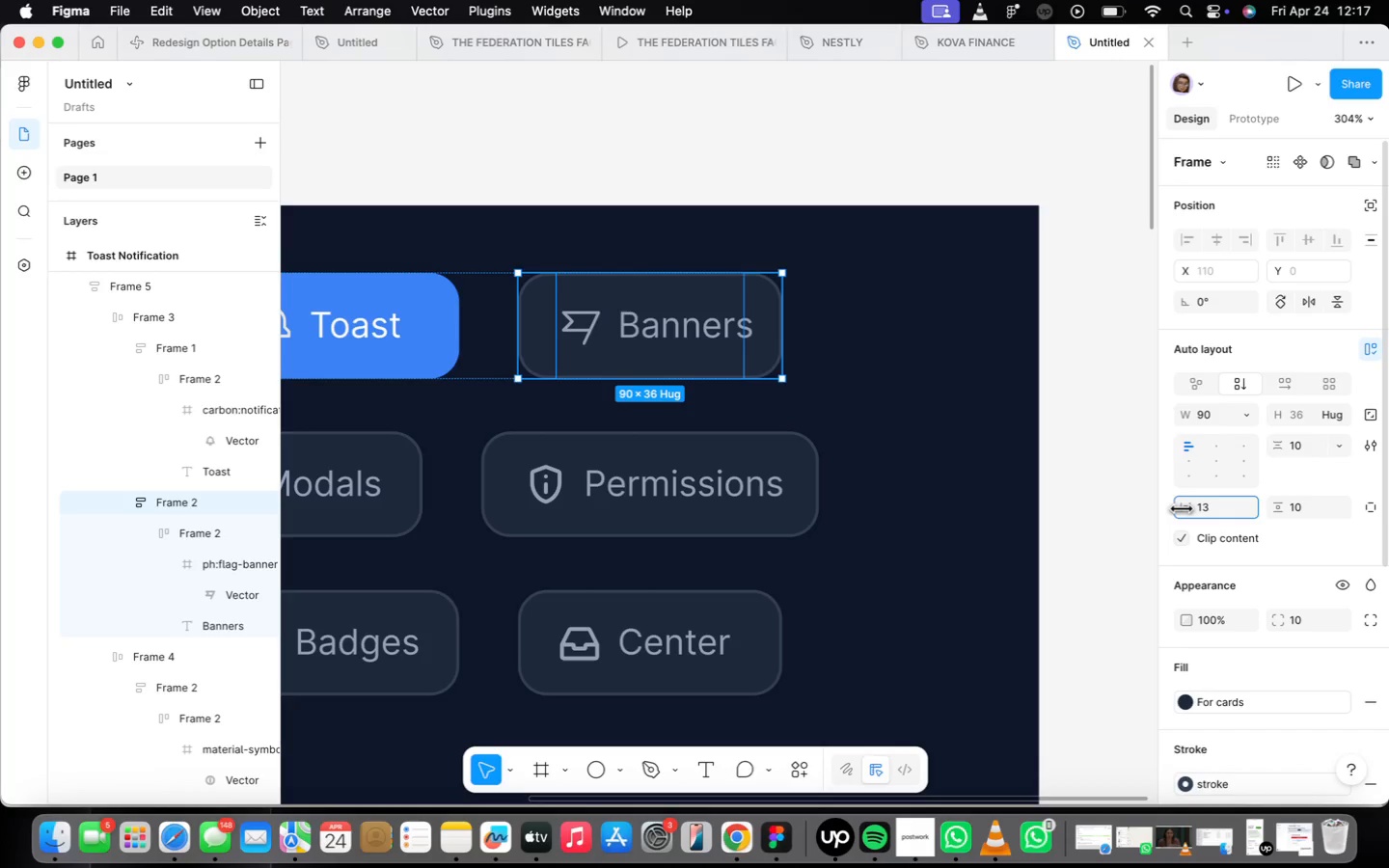 
left_click([706, 329])
 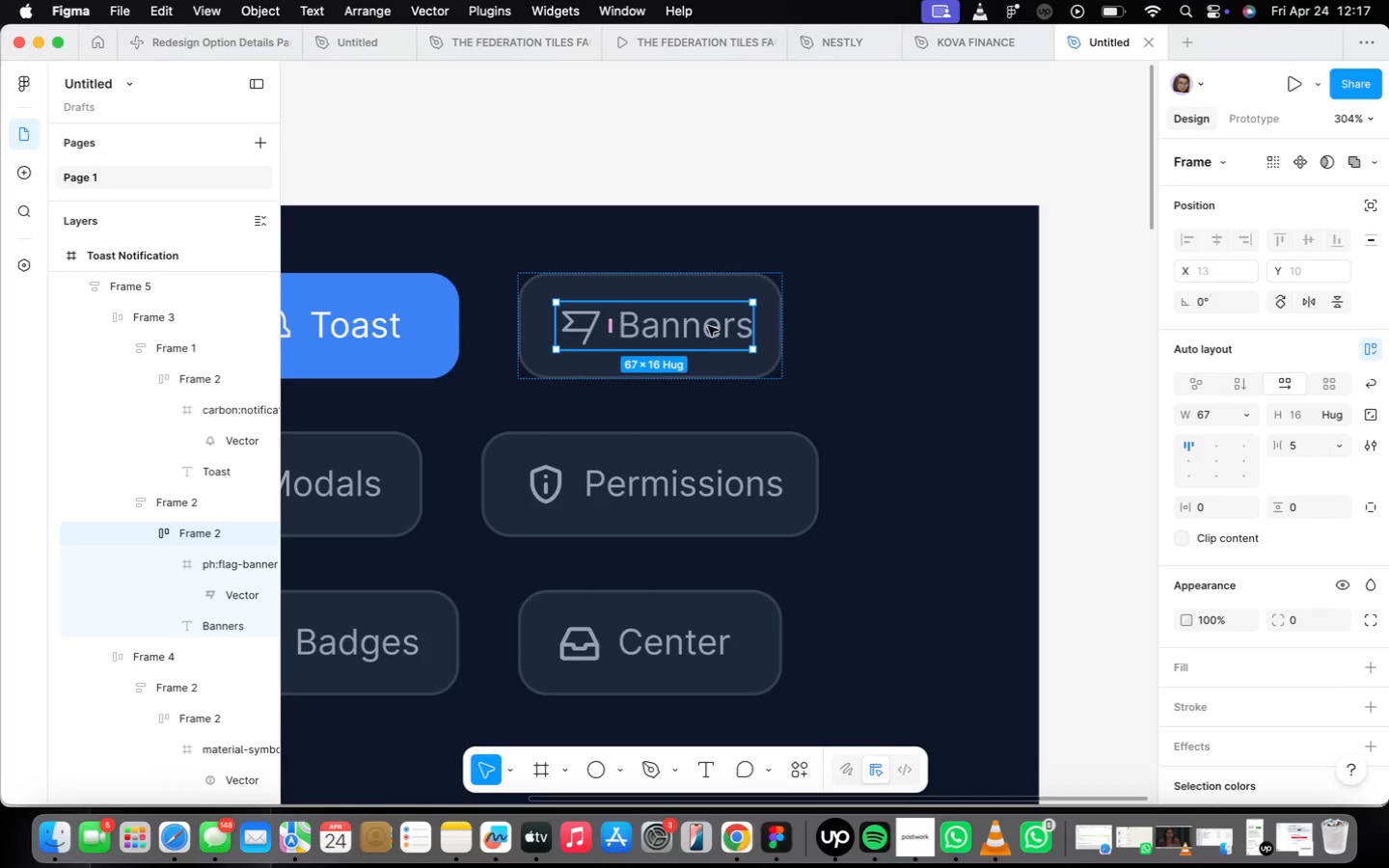 
hold_key(key=OptionLeft, duration=0.84)
 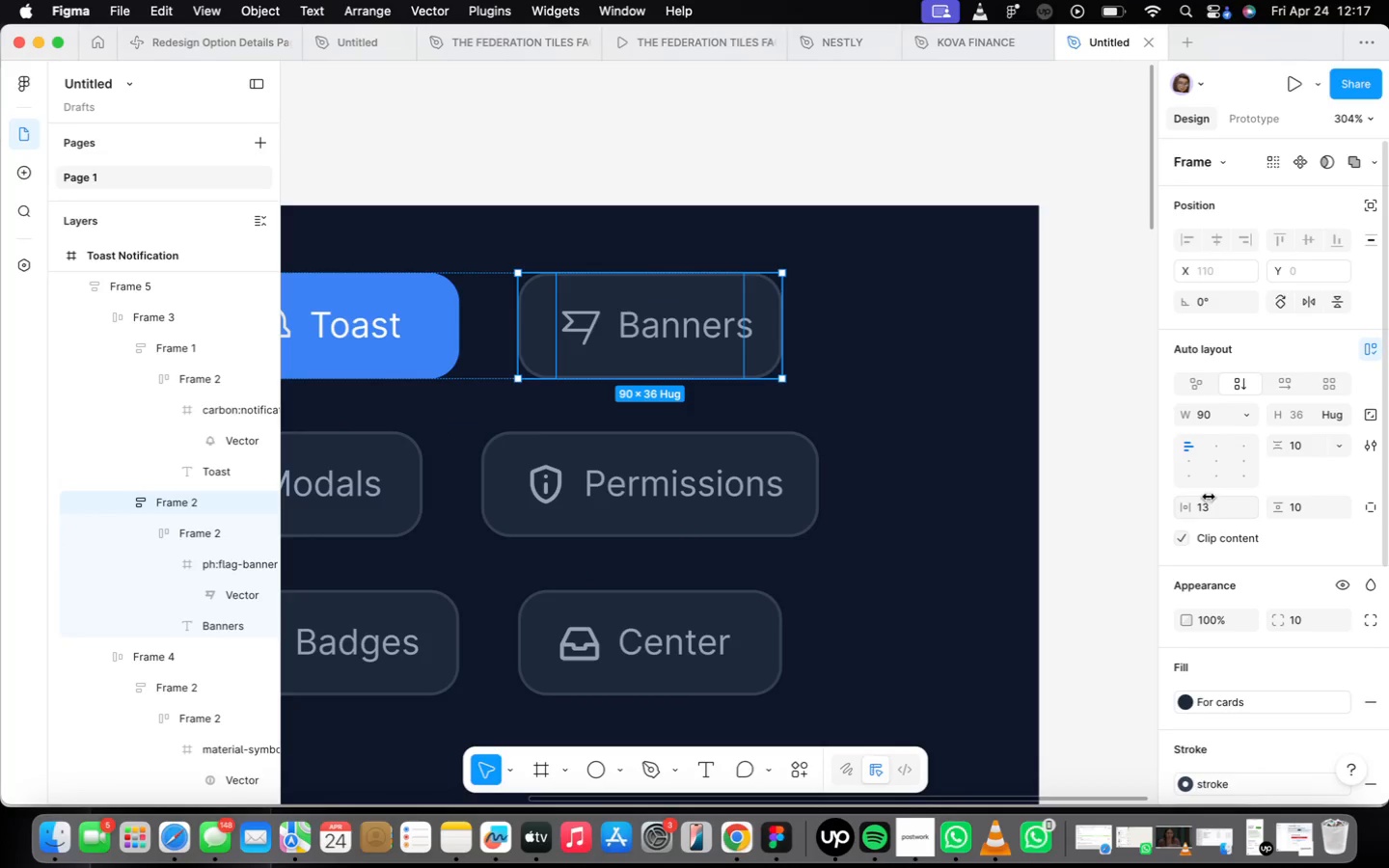 
left_click([1206, 506])
 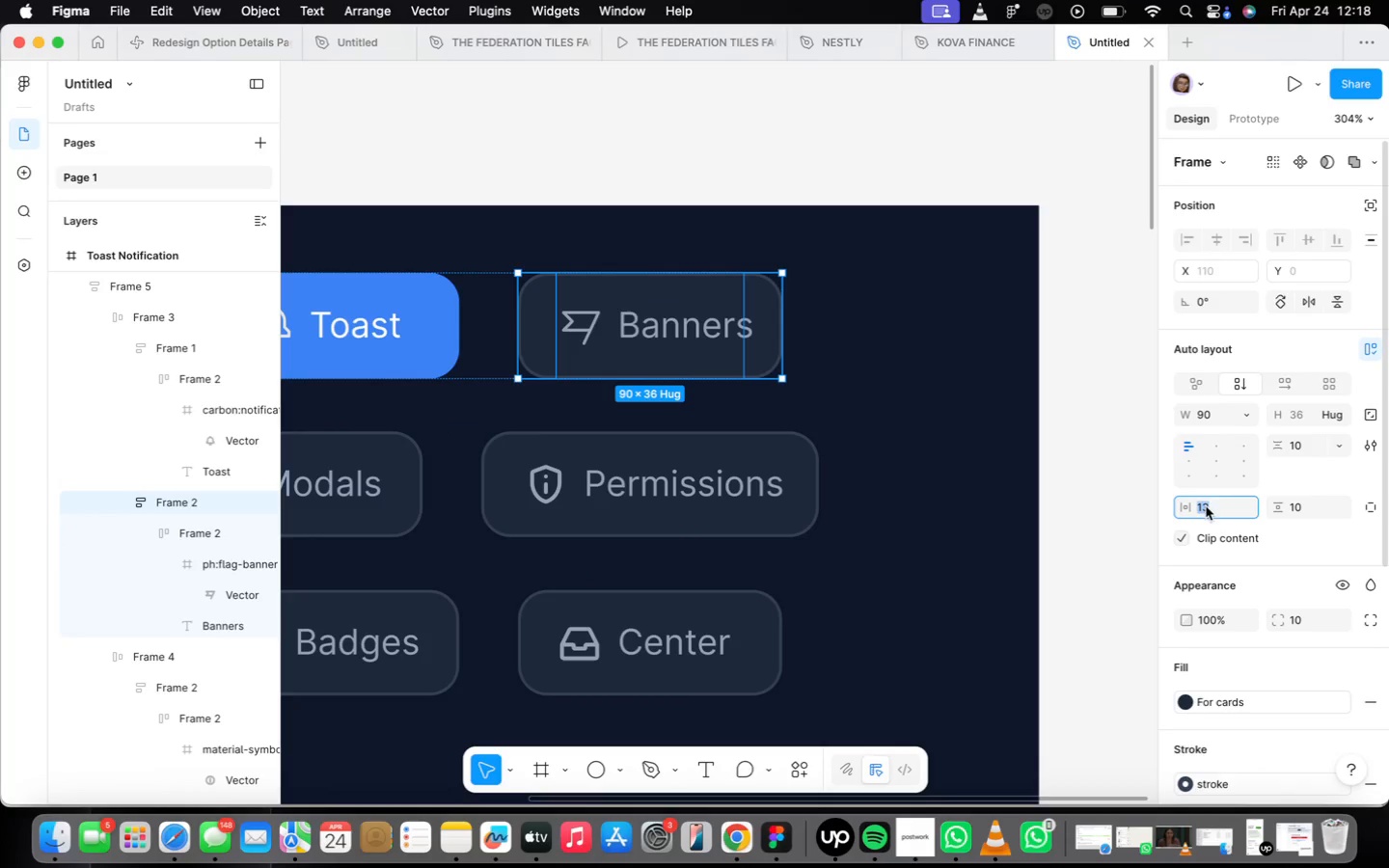 
type(11)
 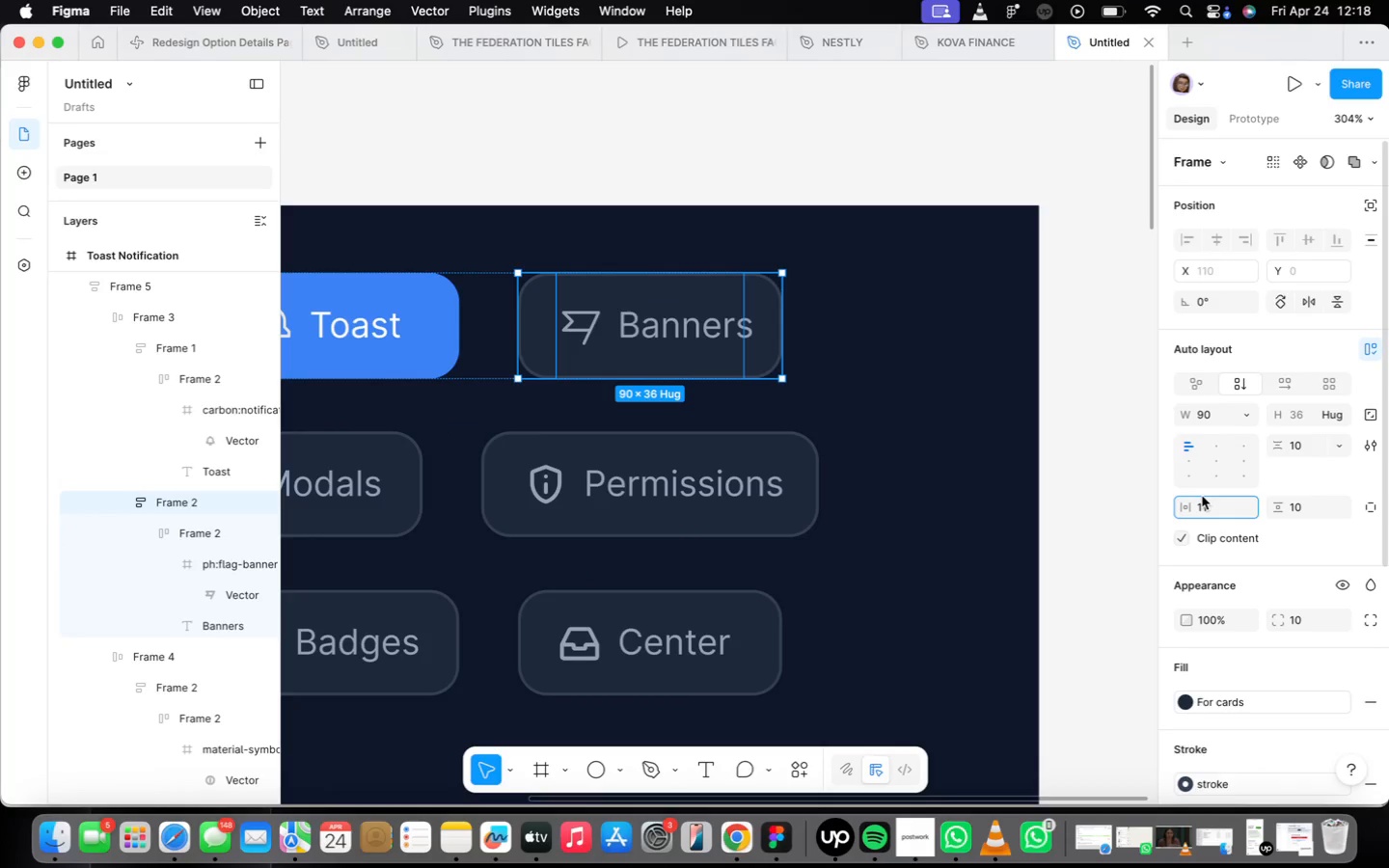 
key(Enter)
 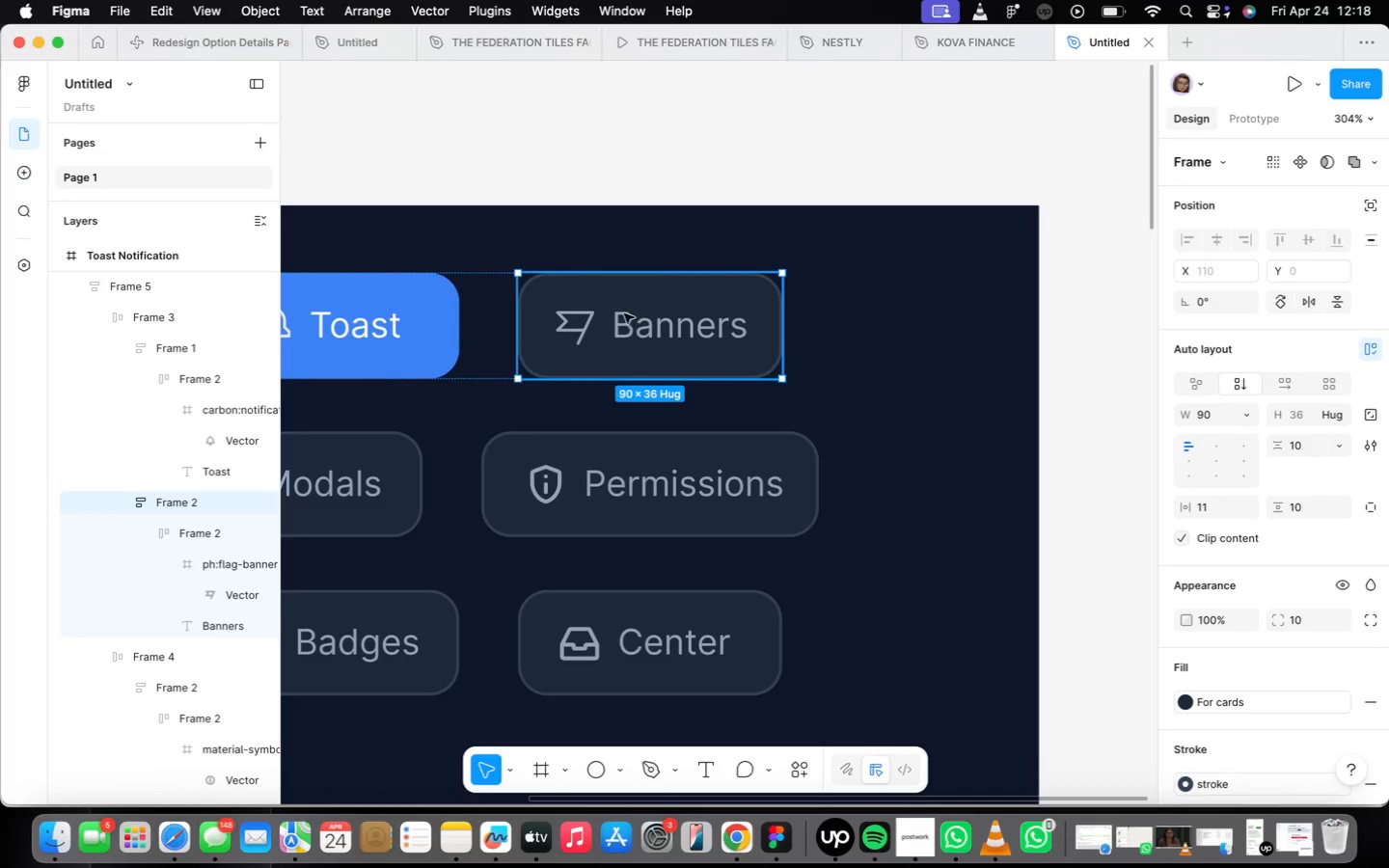 
double_click([624, 313])
 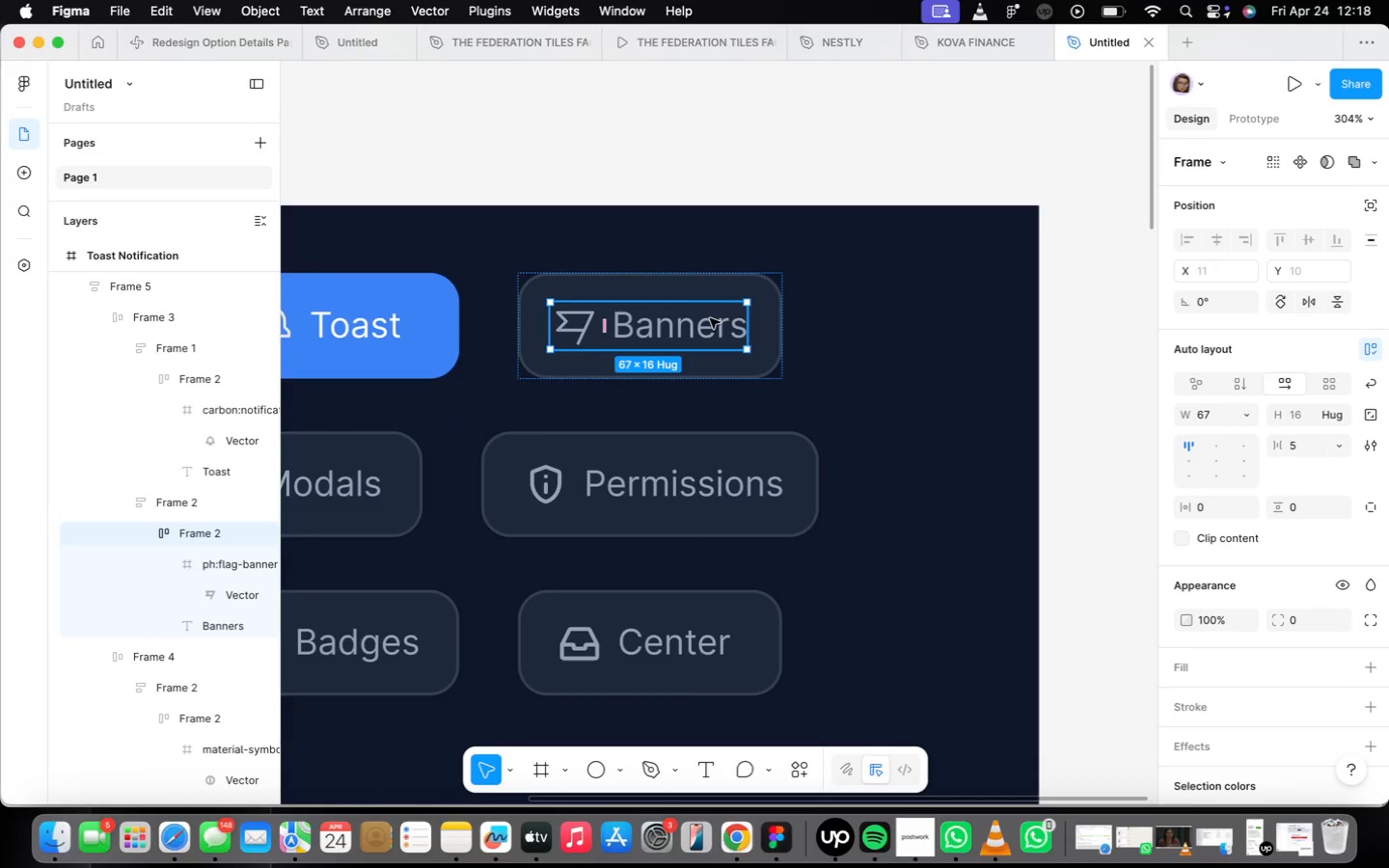 
hold_key(key=OptionLeft, duration=0.74)
 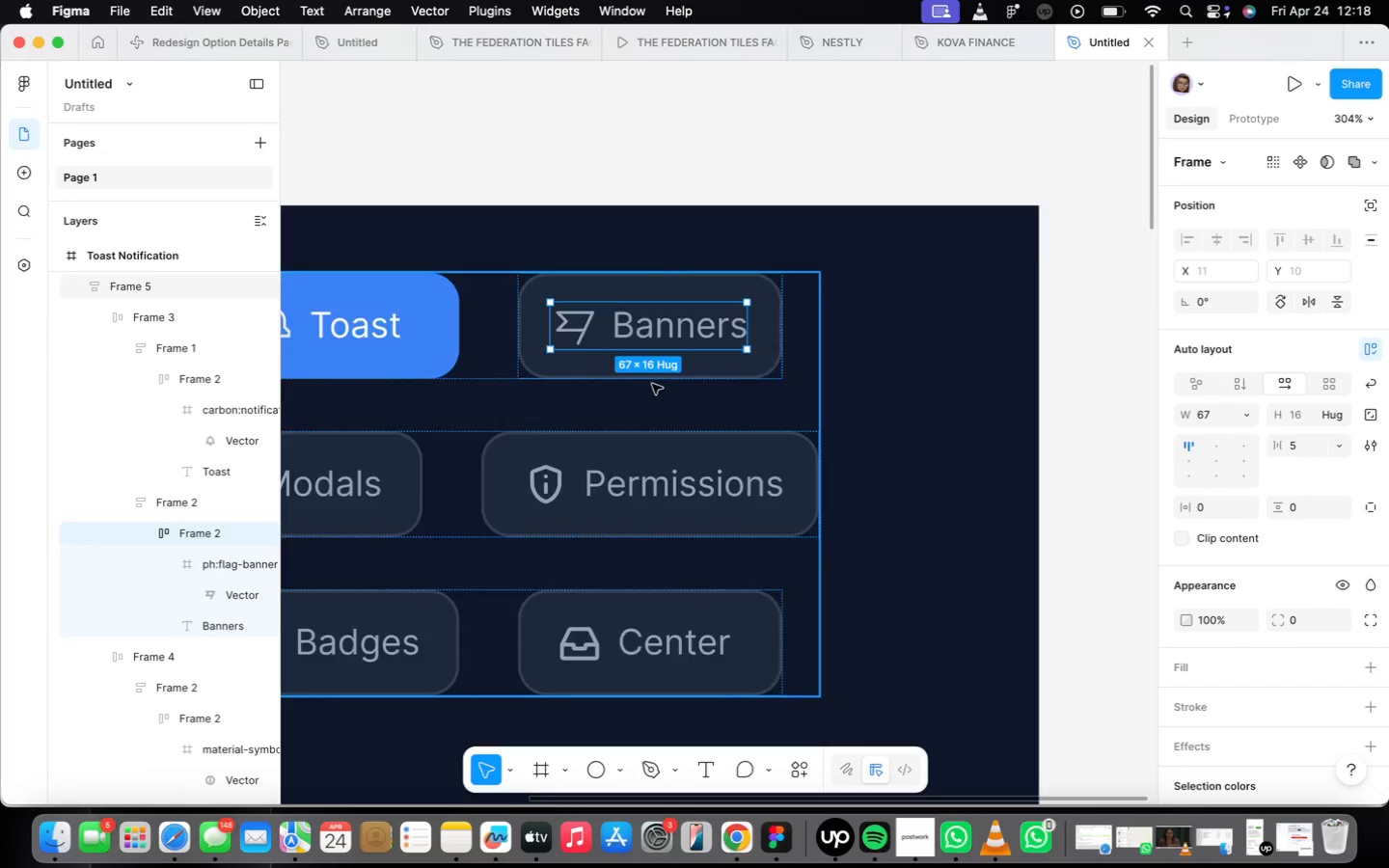 
left_click([853, 406])
 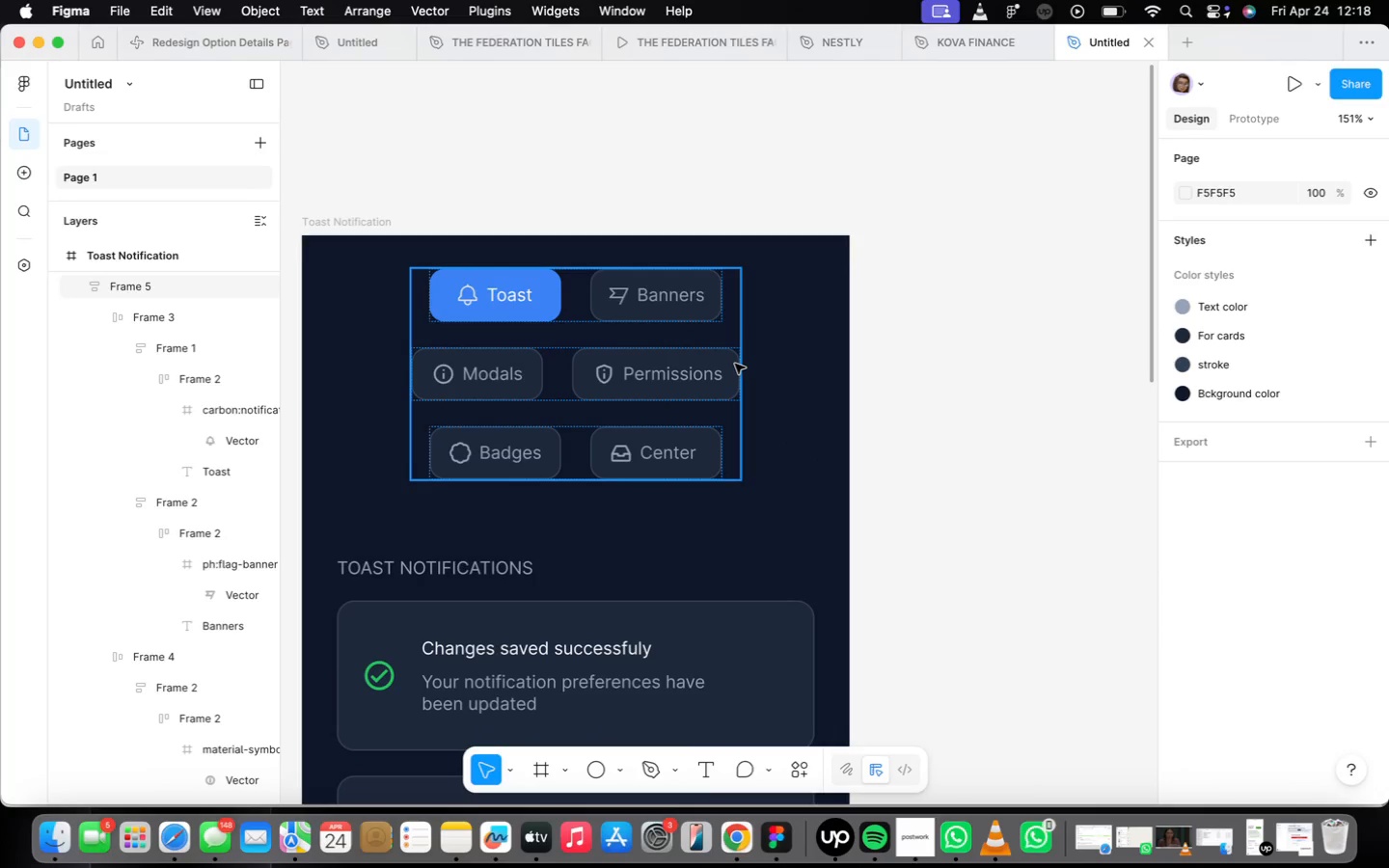 
scroll: coordinate [652, 384], scroll_direction: down, amount: 9.0
 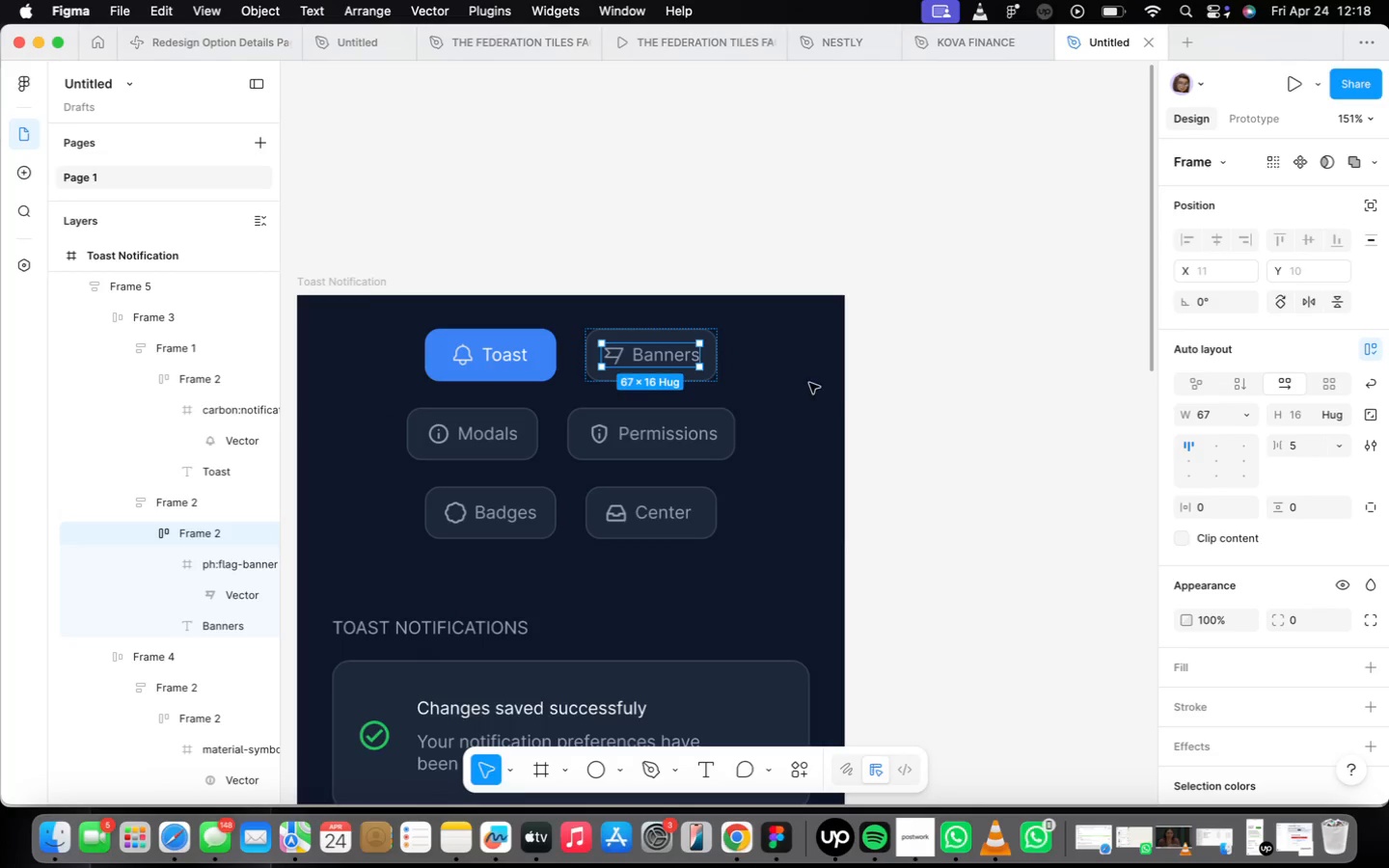 
double_click([465, 573])
 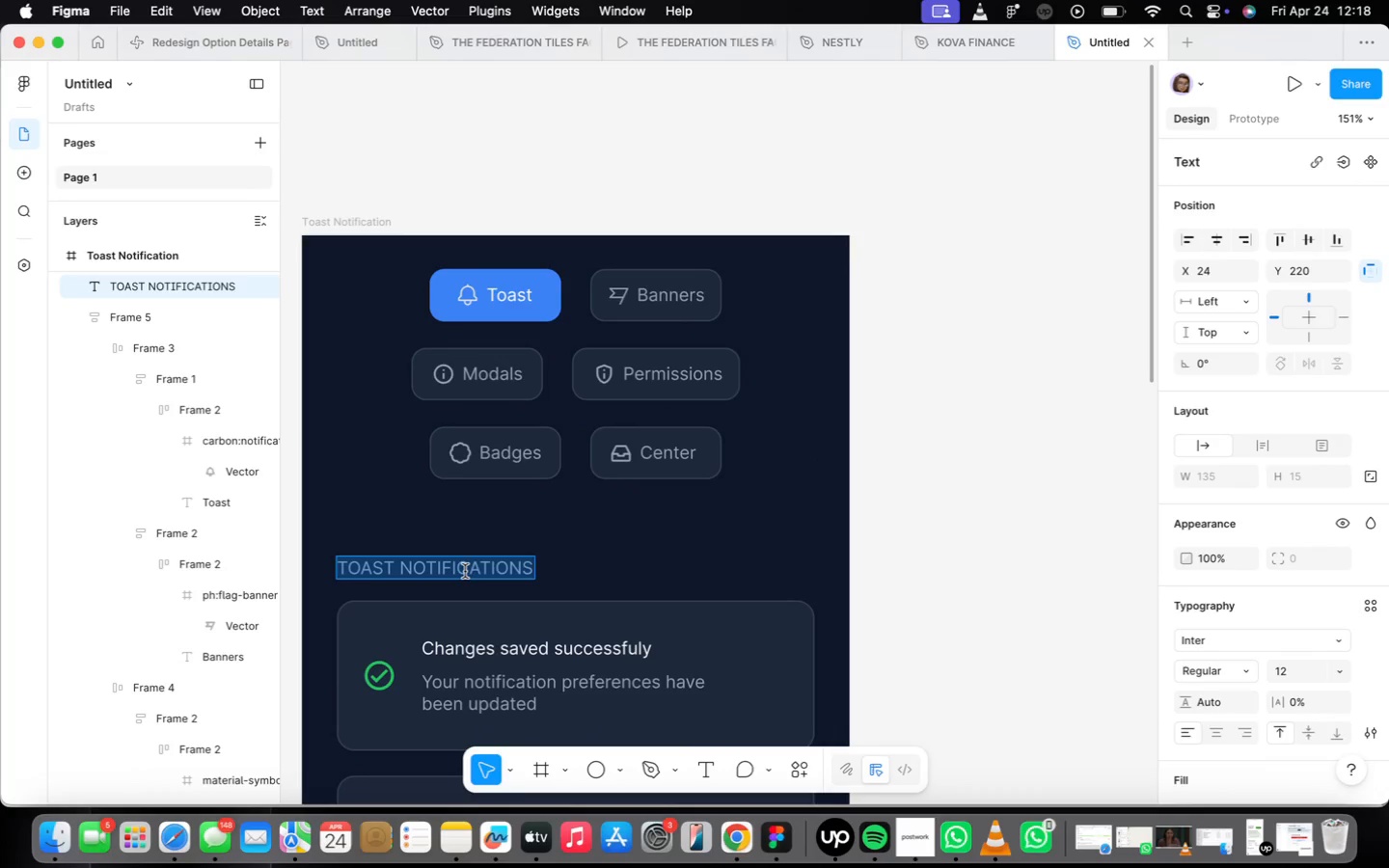 
type(BANNER ALERTS)
 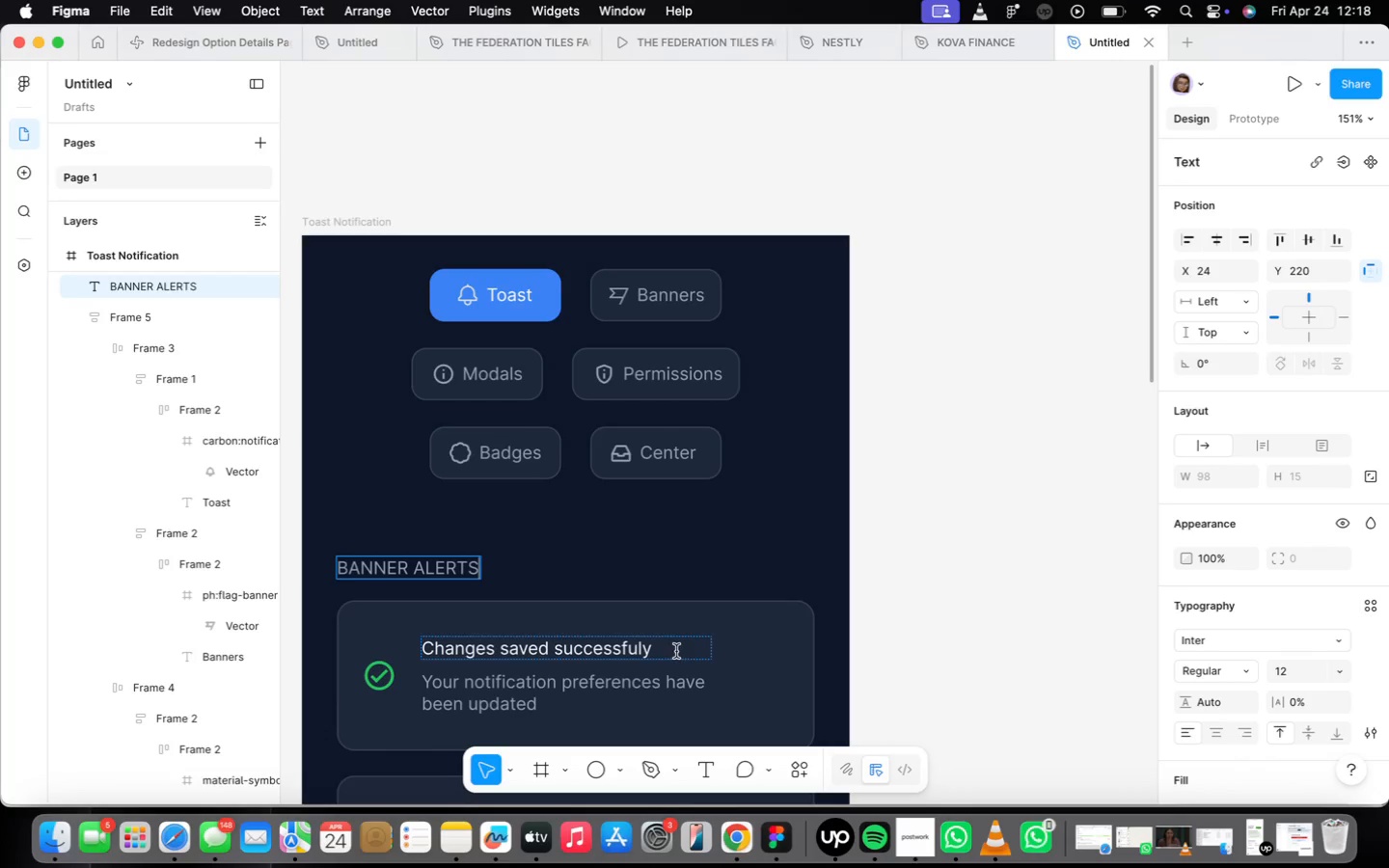 
left_click([838, 676])
 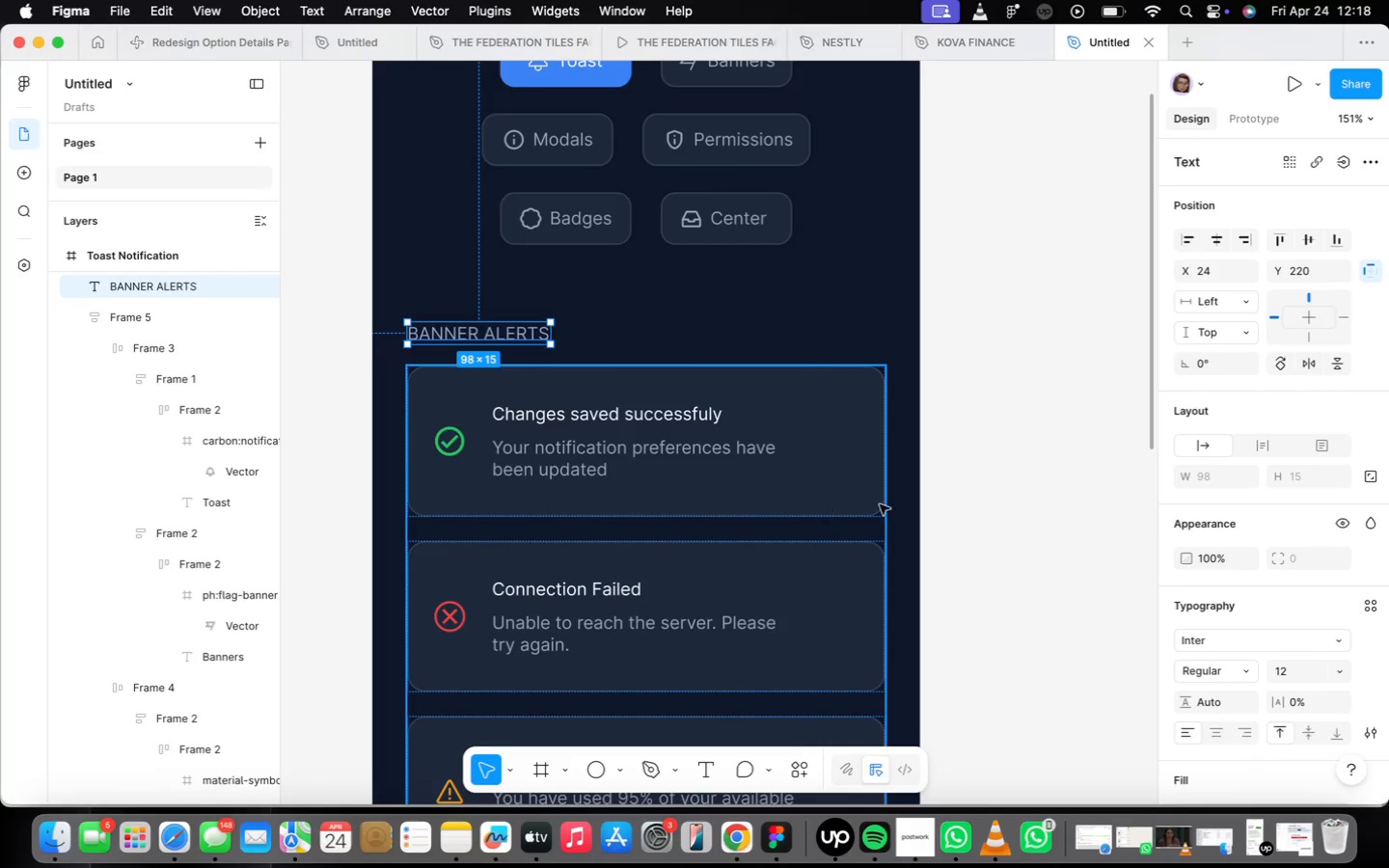 
scroll: coordinate [816, 505], scroll_direction: down, amount: 8.0
 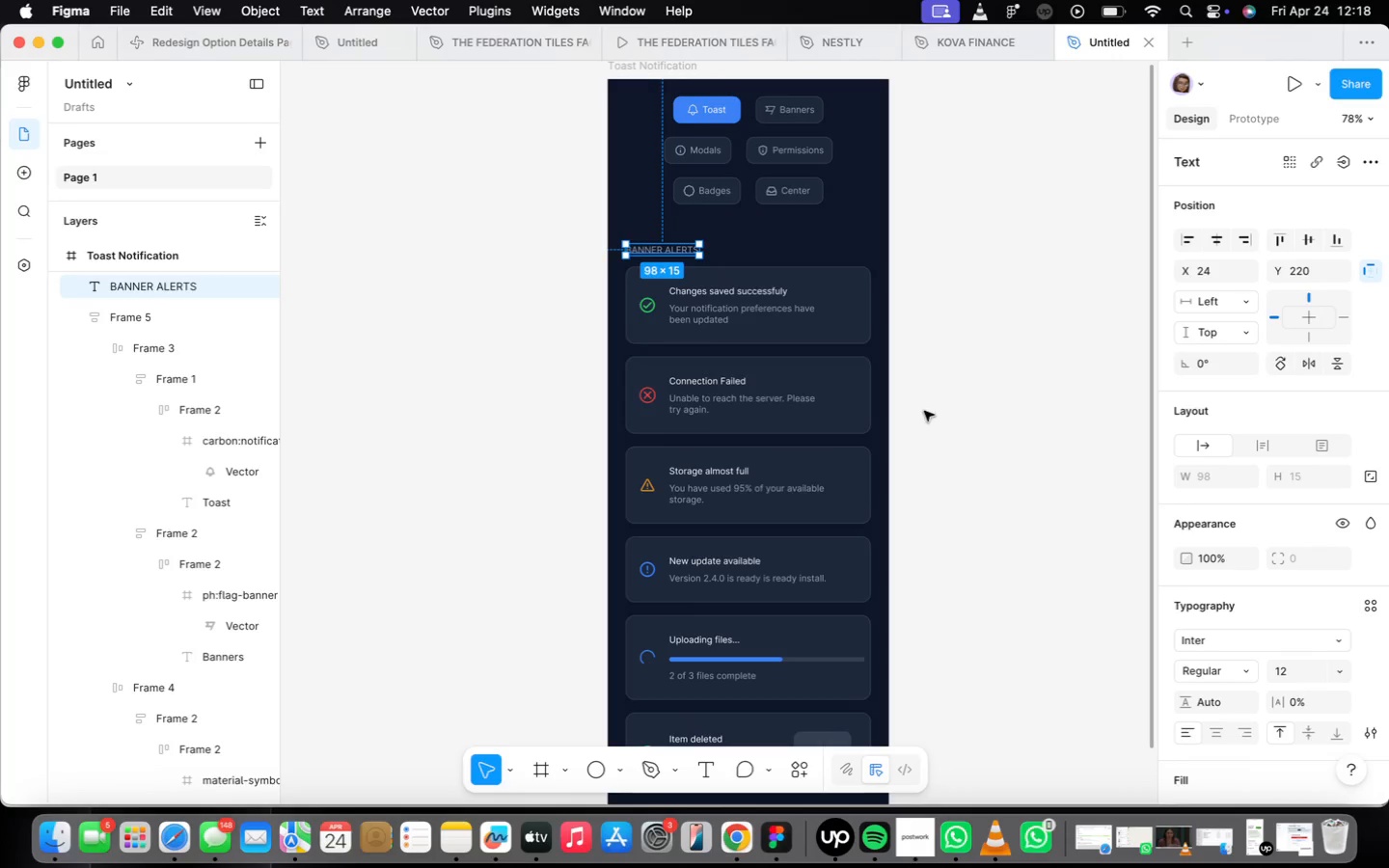 
left_click([806, 496])
 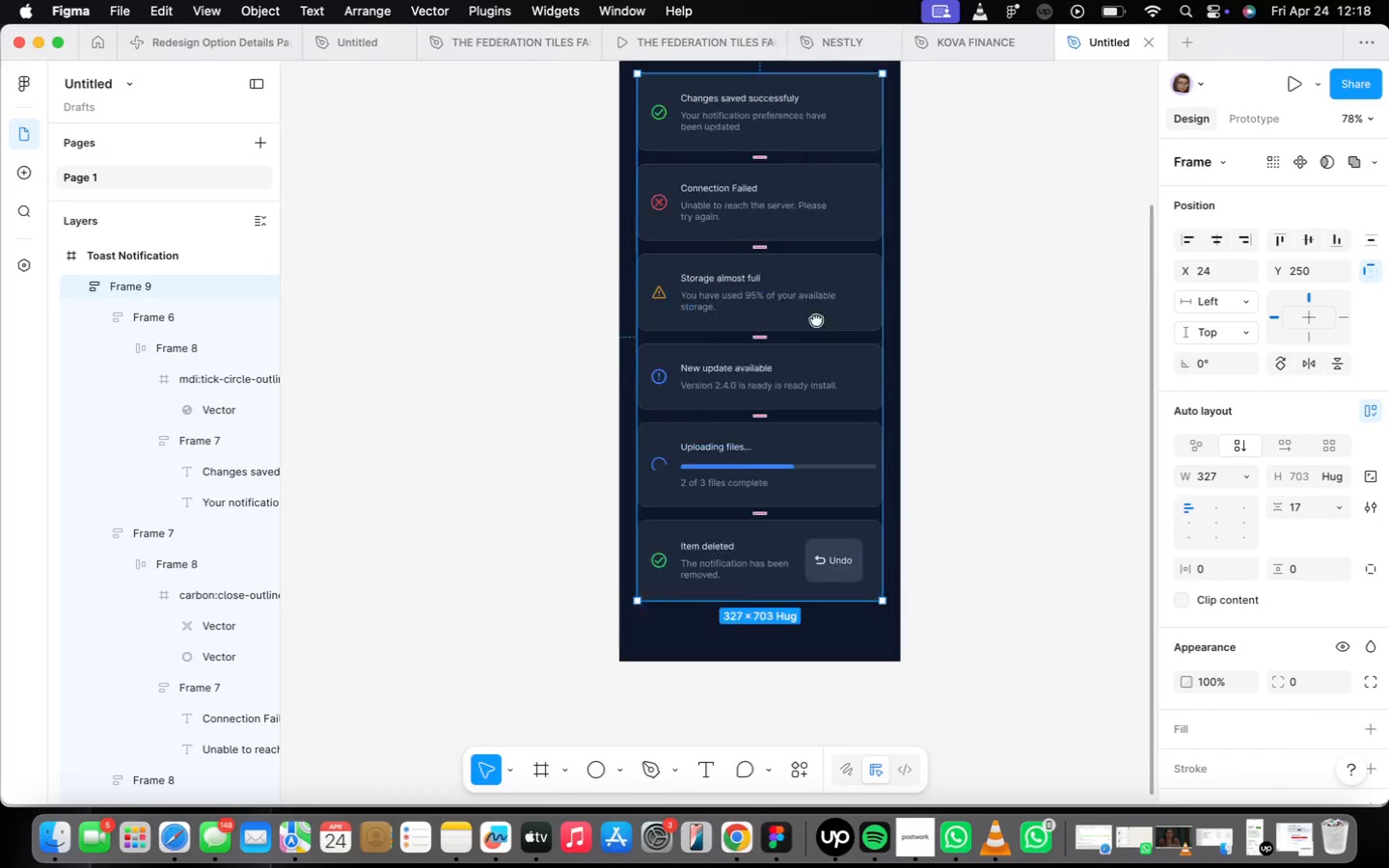 
right_click([767, 446])
 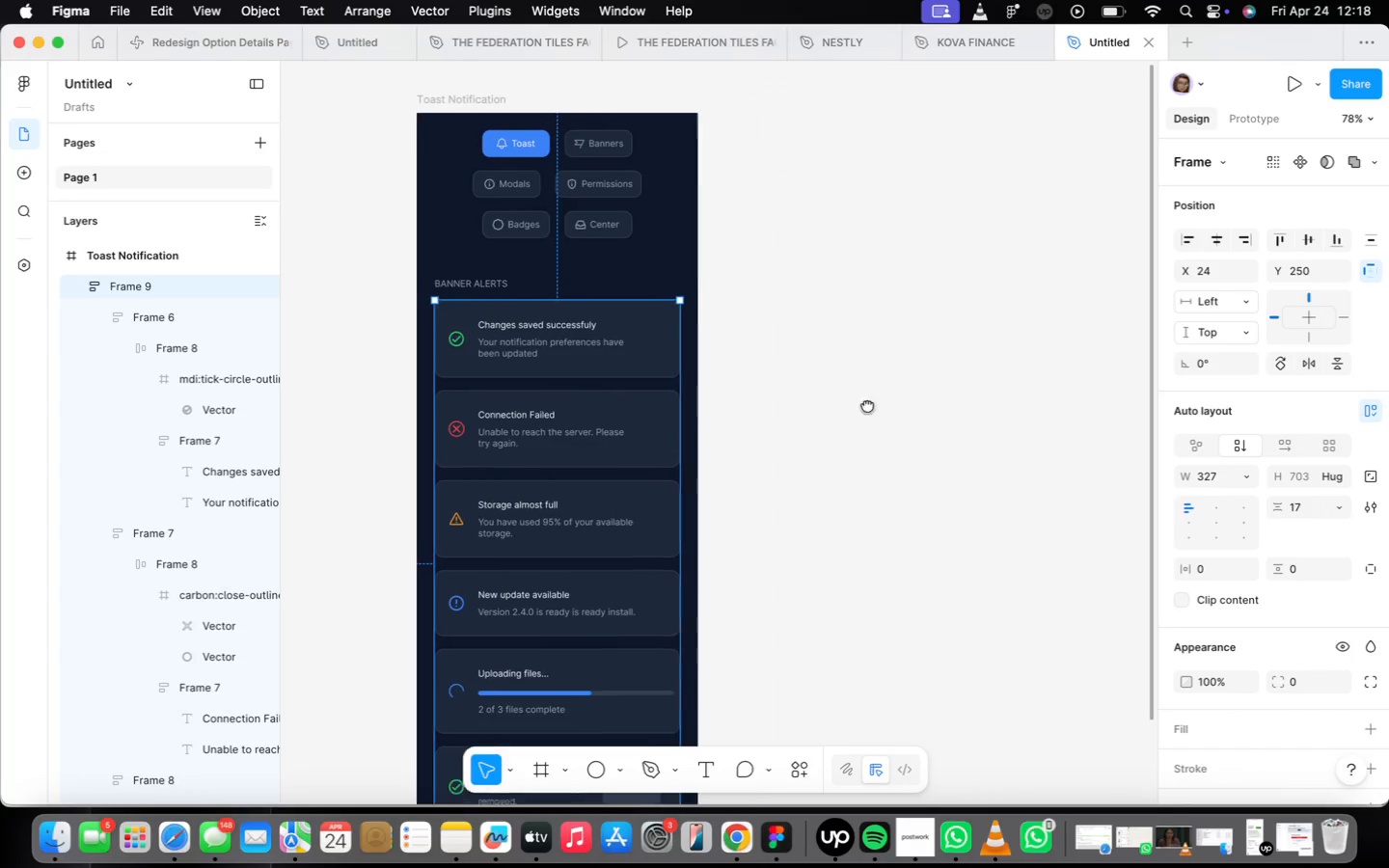 
wait(8.29)
 